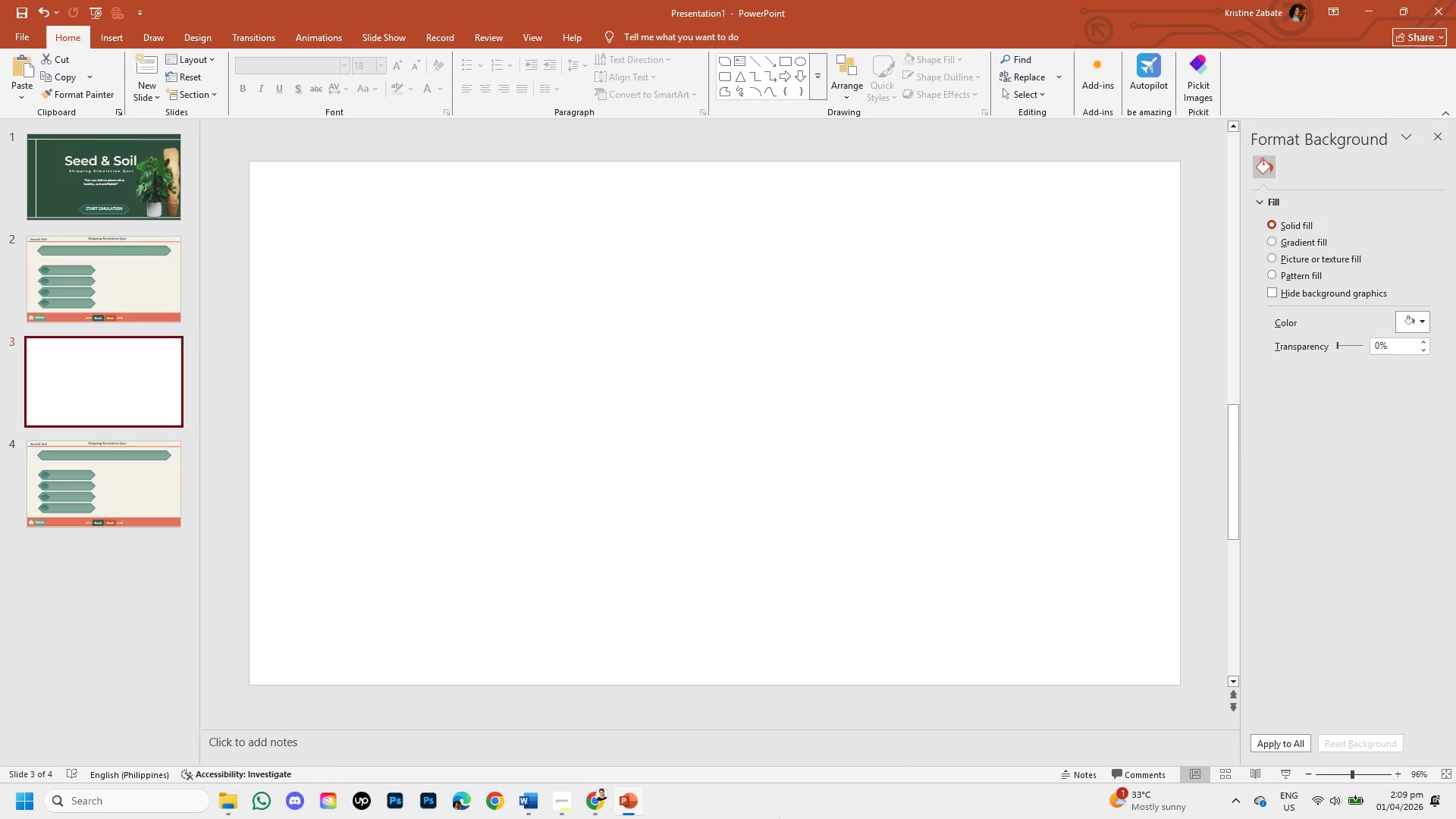 
left_click([591, 805])
 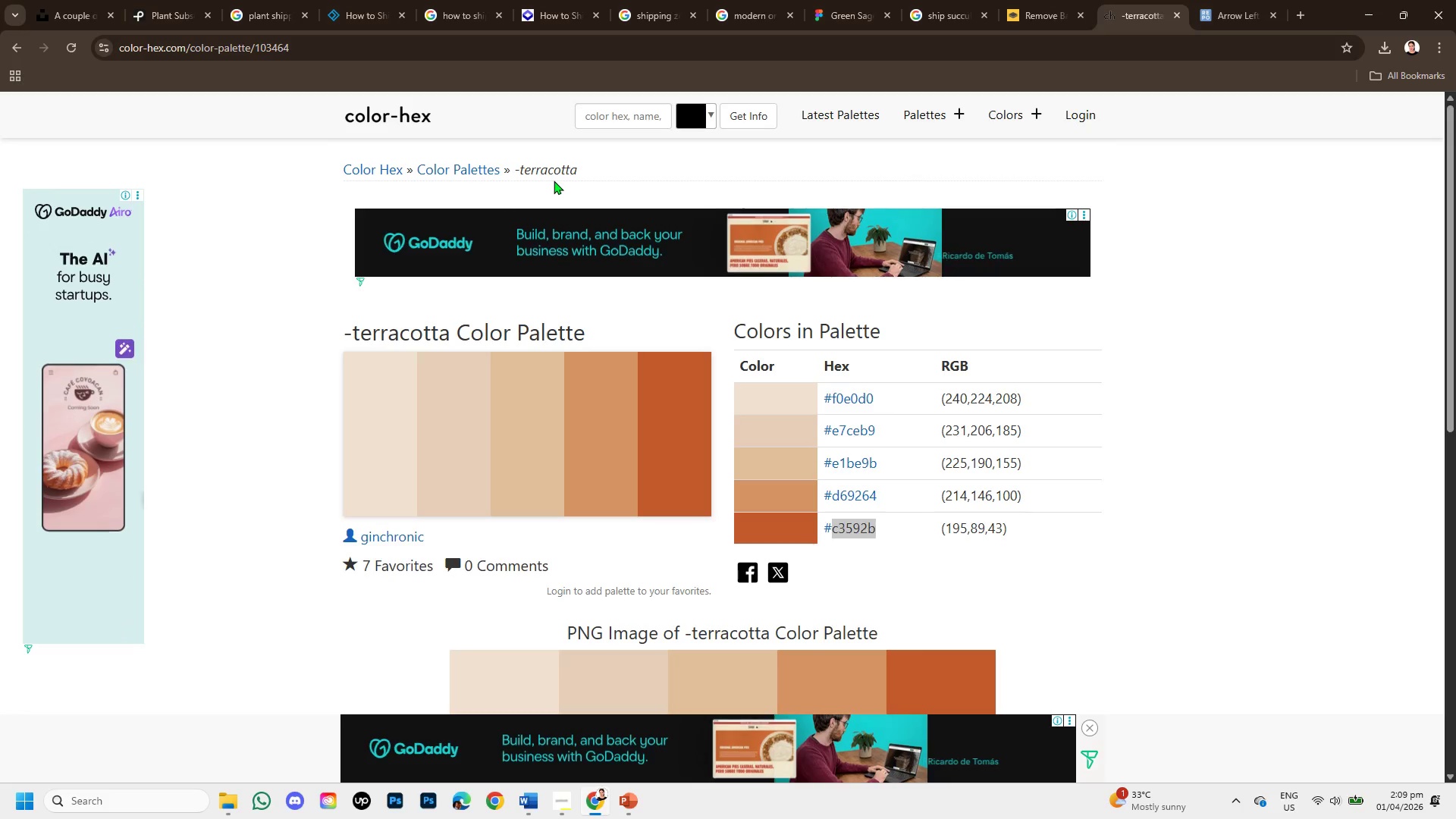 
scroll: coordinate [535, 175], scroll_direction: up, amount: 5.0
 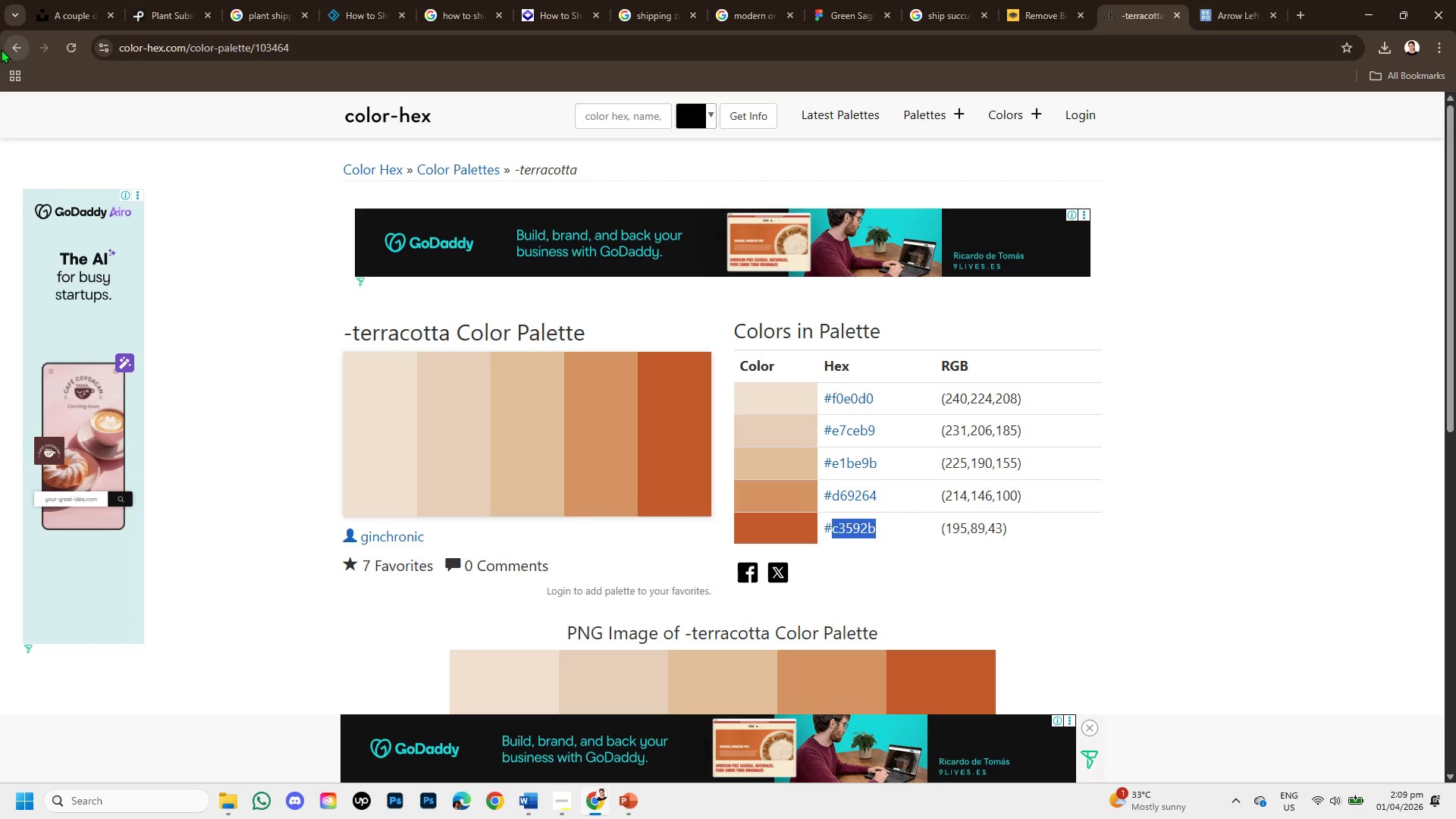 
left_click([7, 49])
 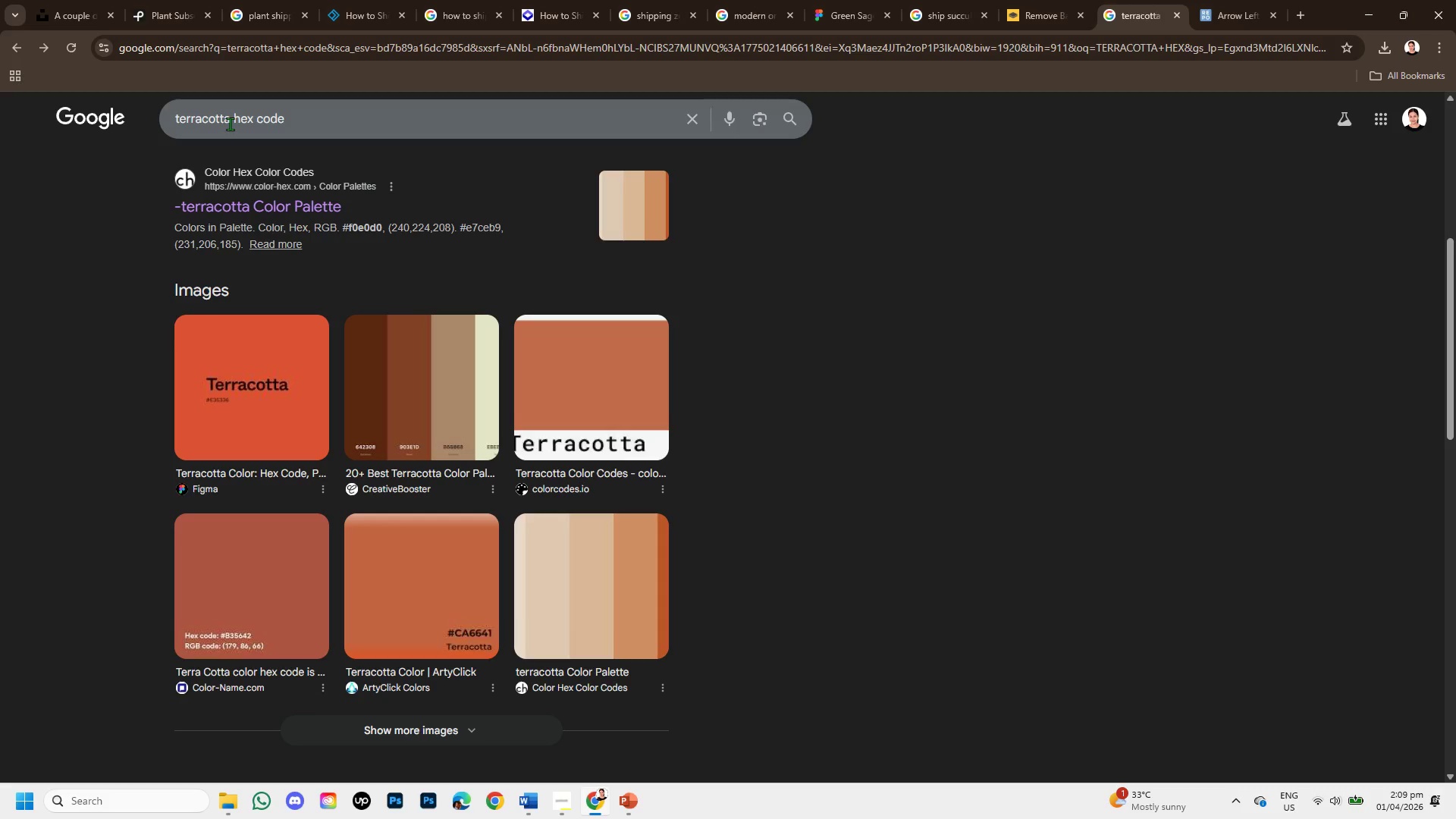 
left_click_drag(start_coordinate=[230, 124], to_coordinate=[157, 124])
 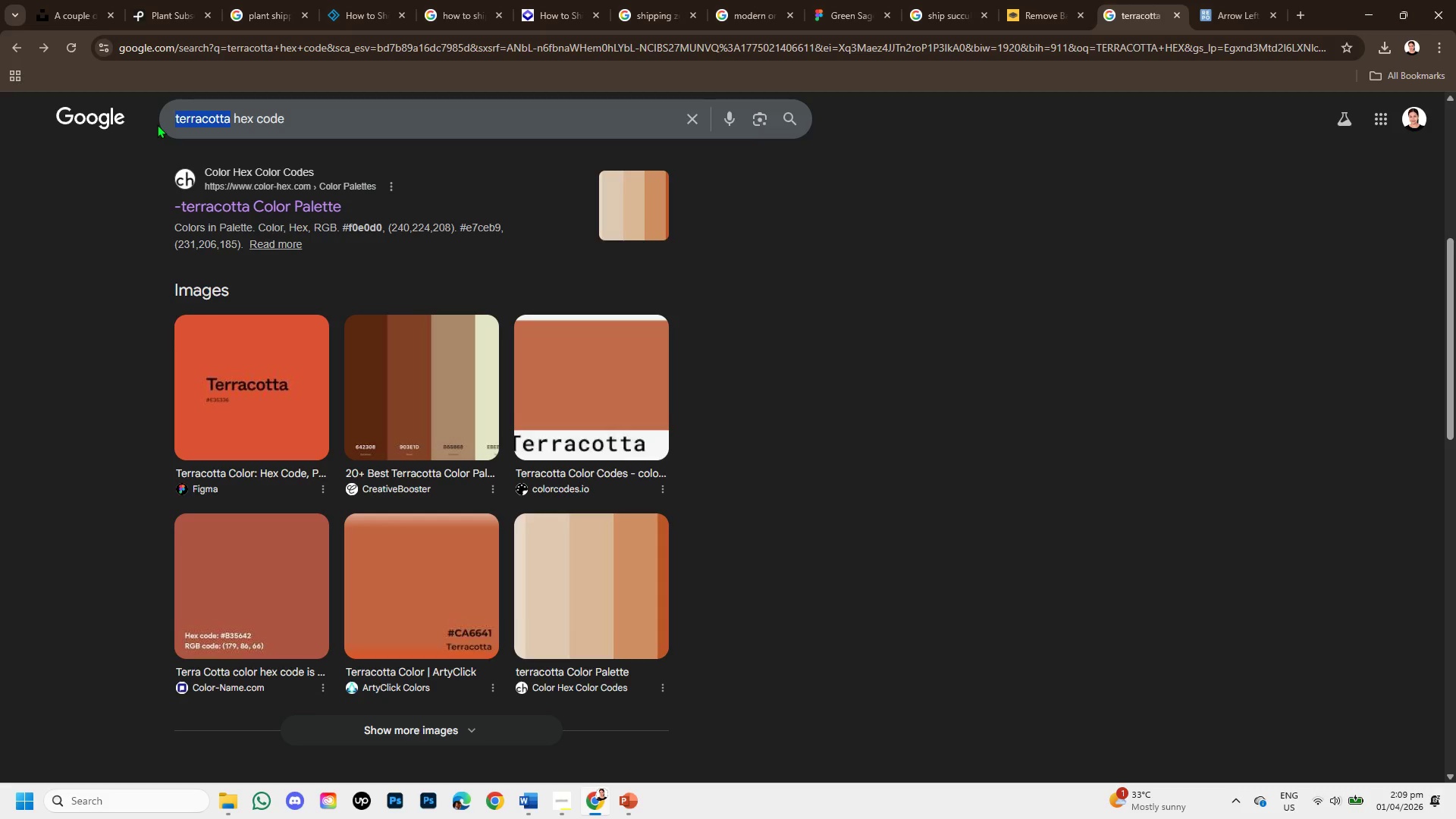 
key(Backspace)
 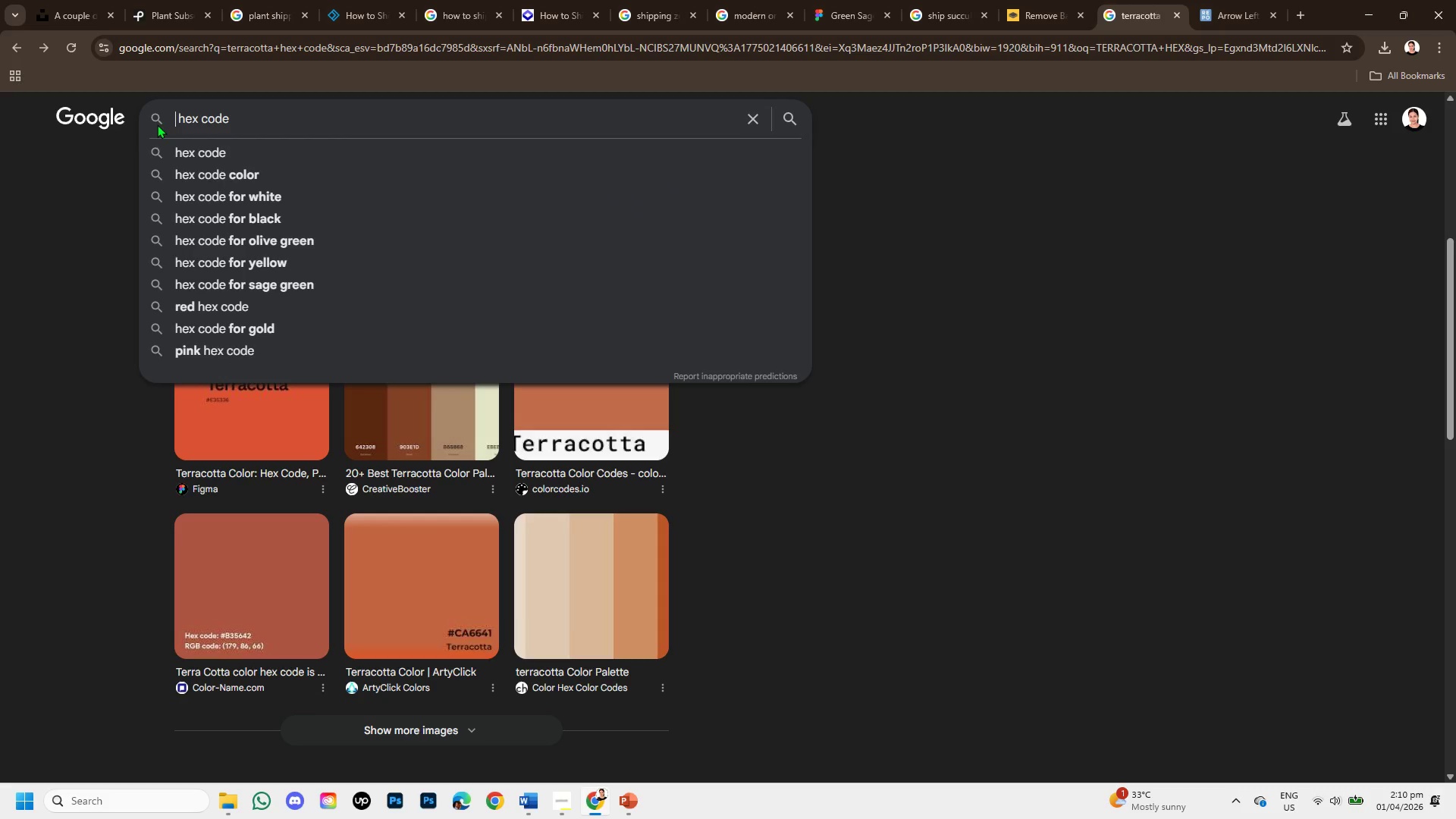 
type(RED)
 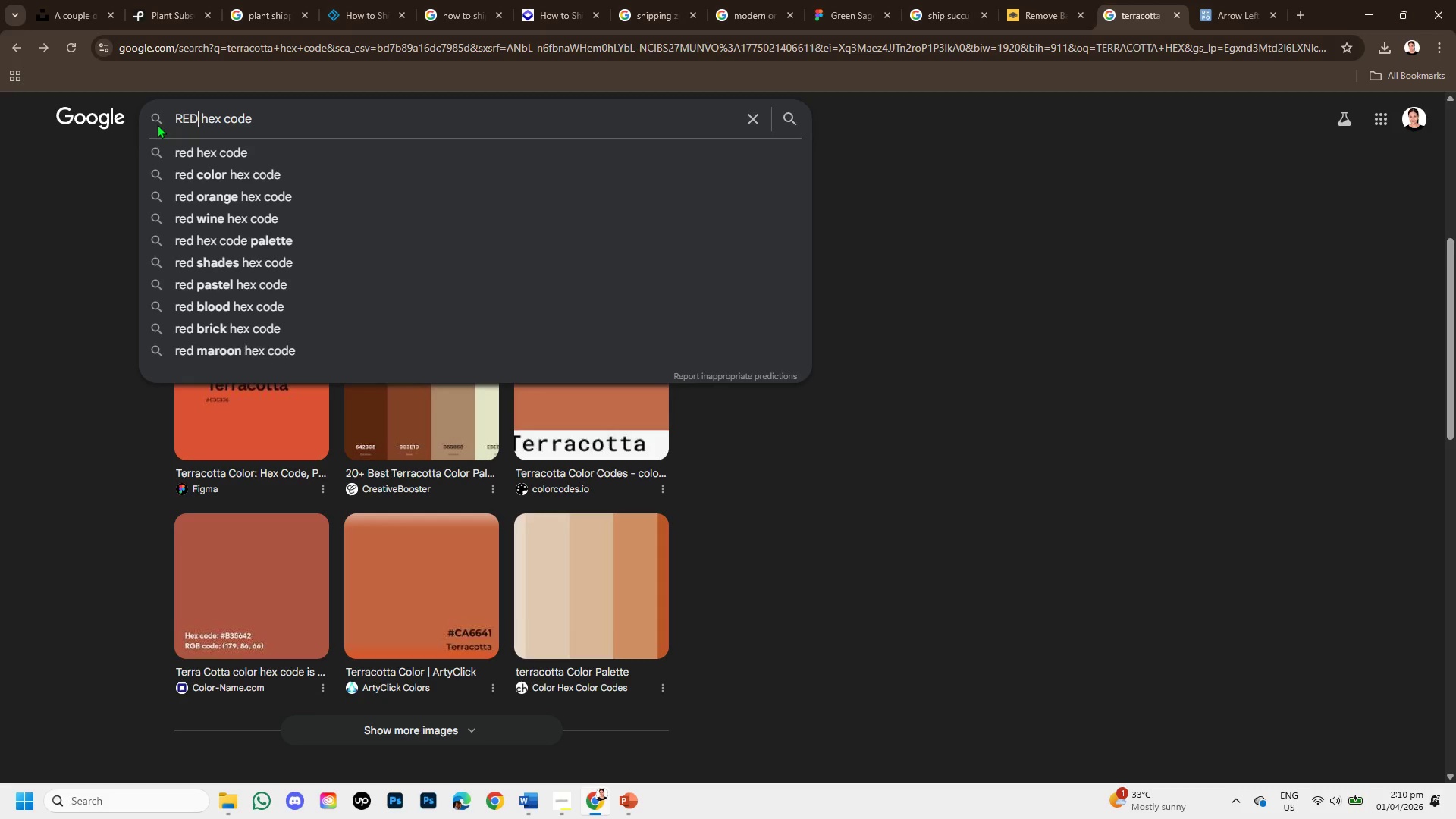 
key(Enter)
 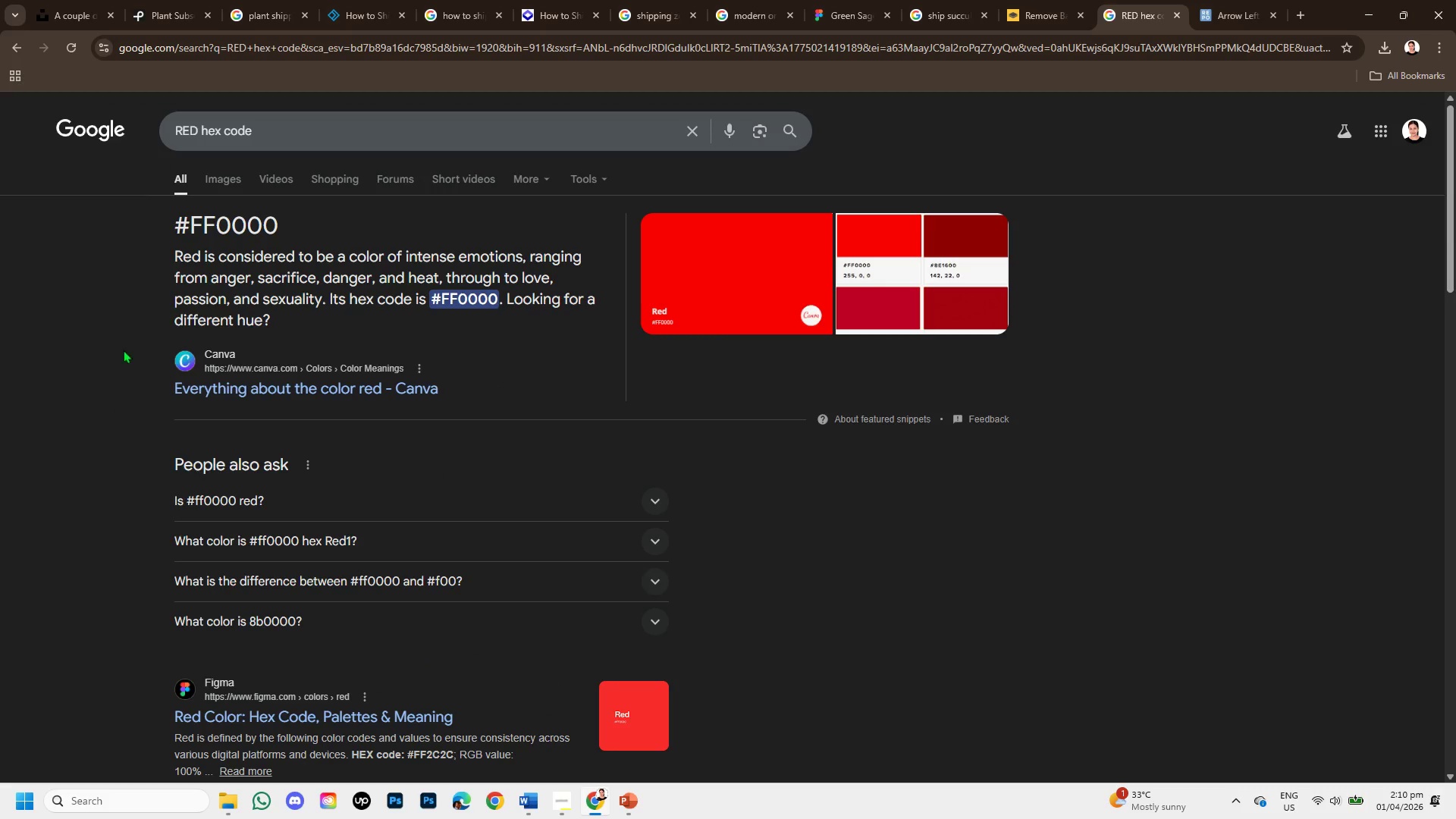 
scroll: coordinate [281, 413], scroll_direction: down, amount: 2.0
 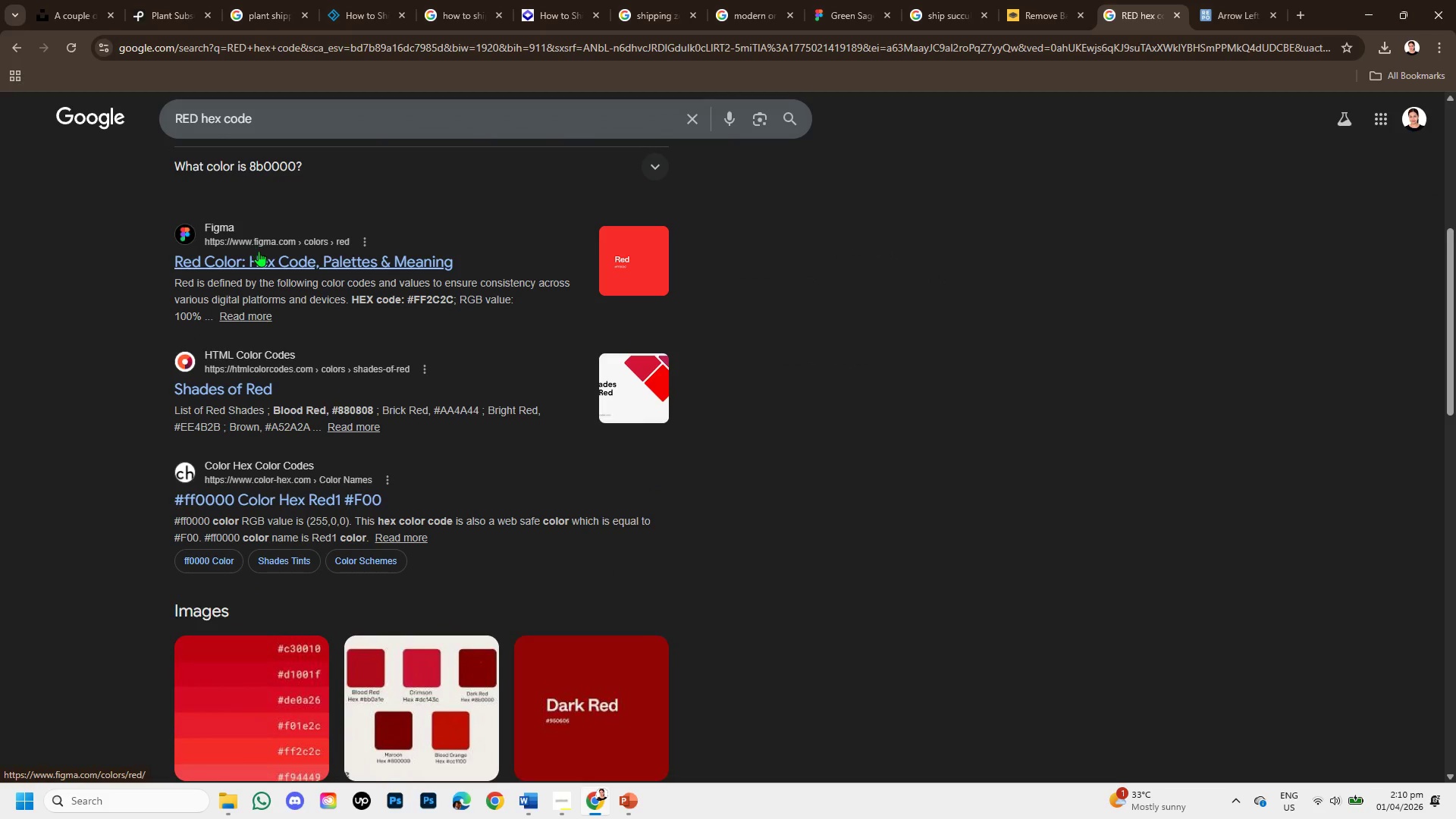 
left_click([259, 251])
 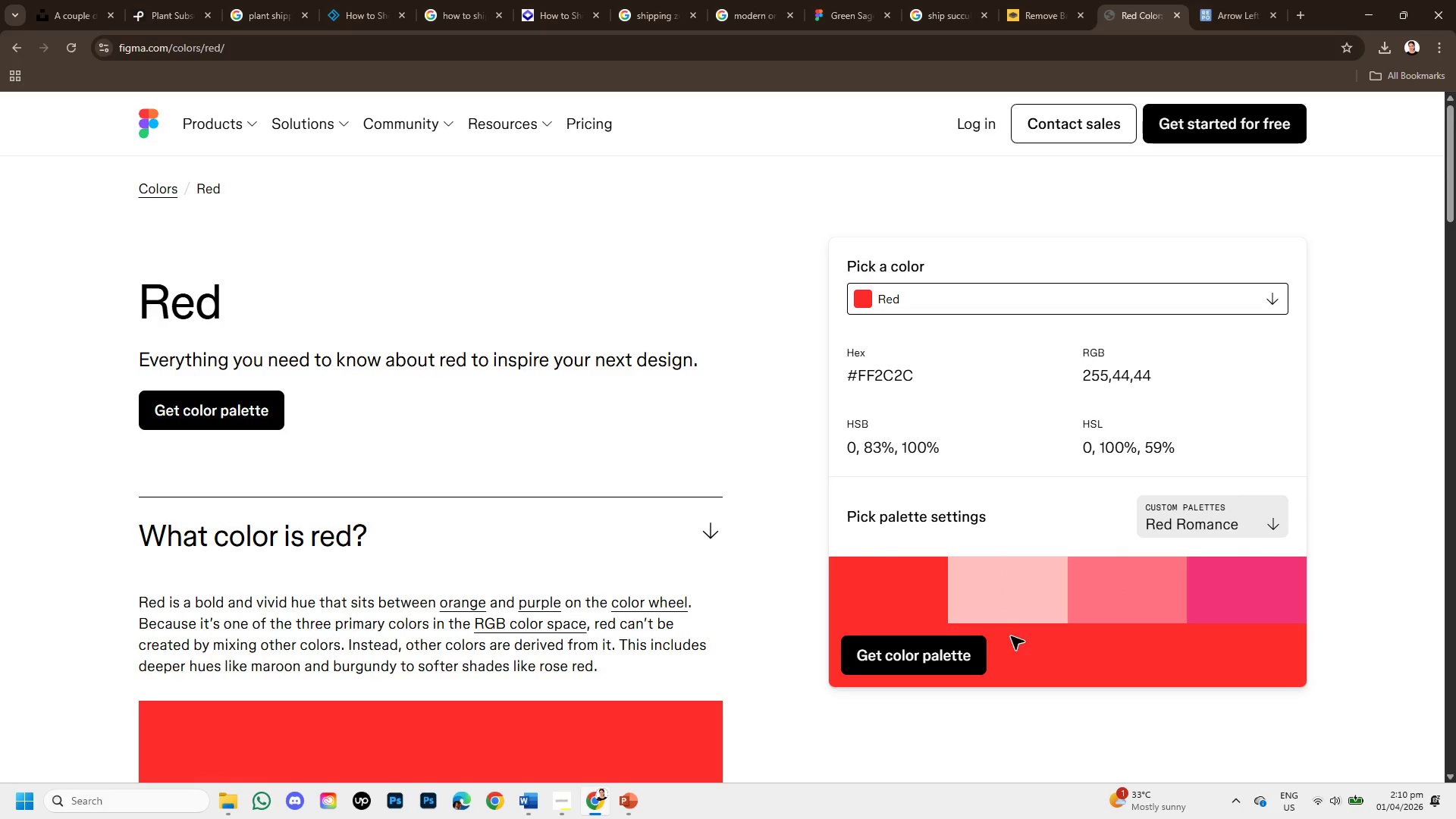 
scroll: coordinate [950, 690], scroll_direction: down, amount: 6.0
 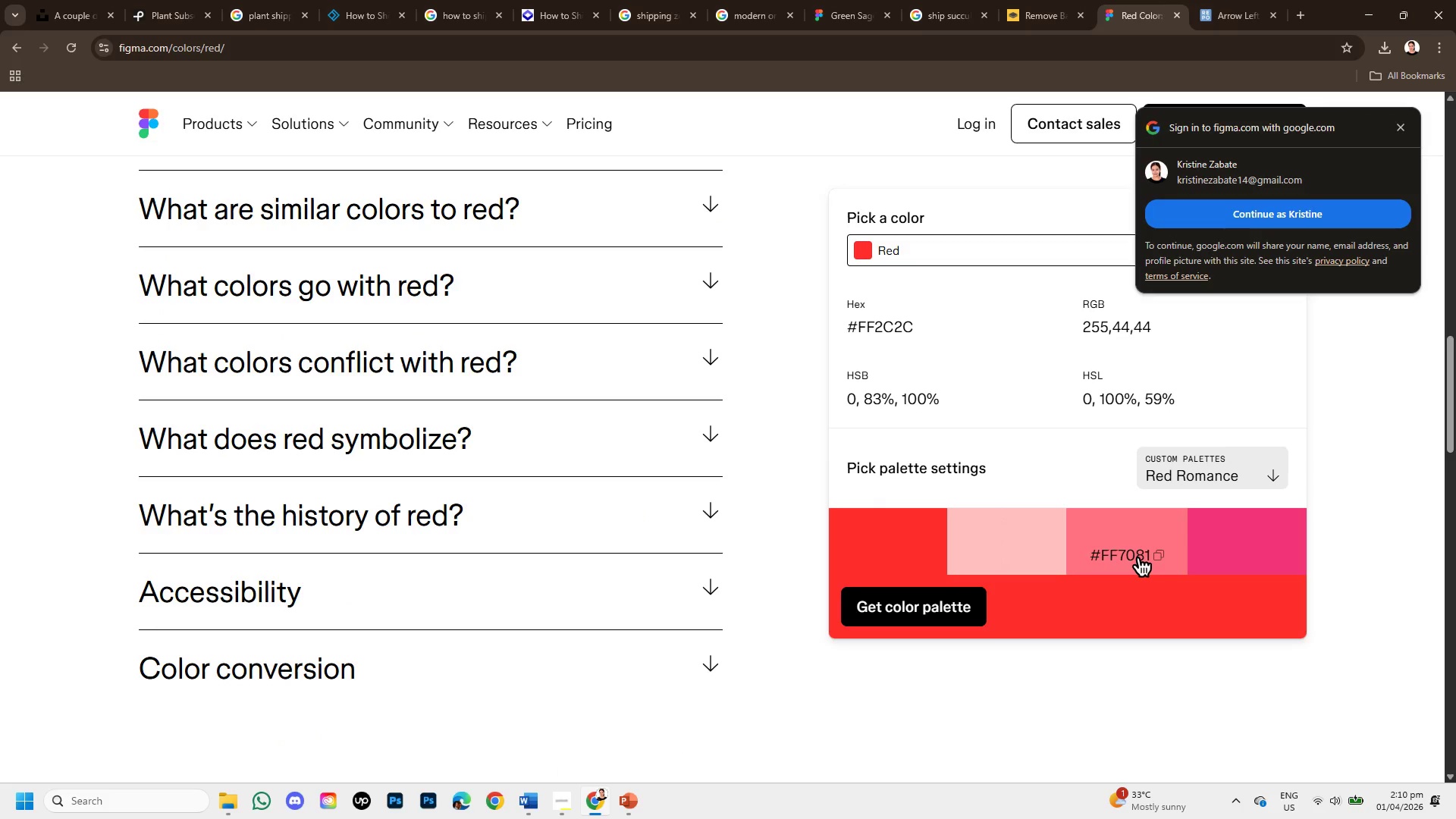 
left_click([1131, 553])
 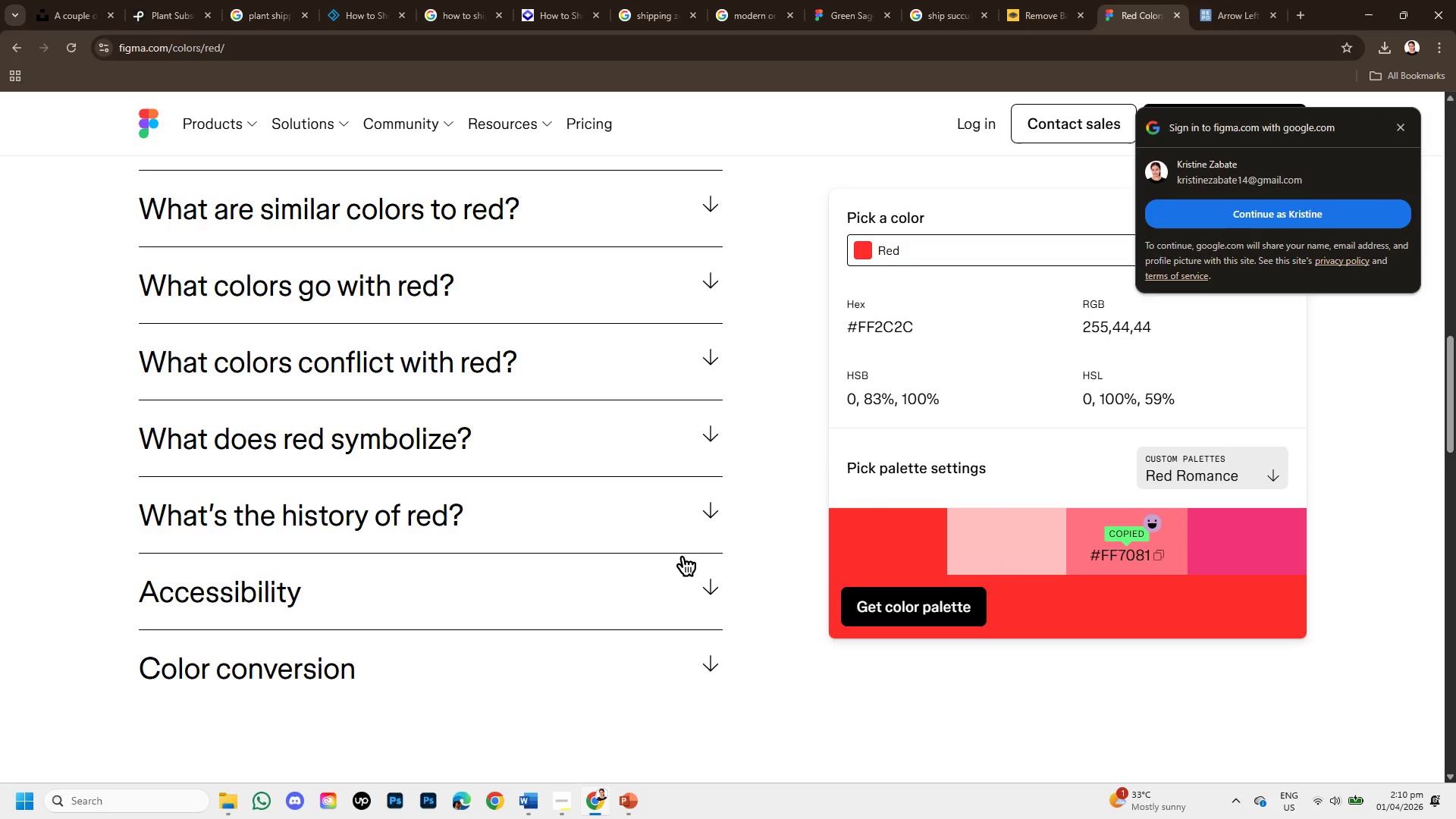 
scroll: coordinate [624, 603], scroll_direction: down, amount: 3.0
 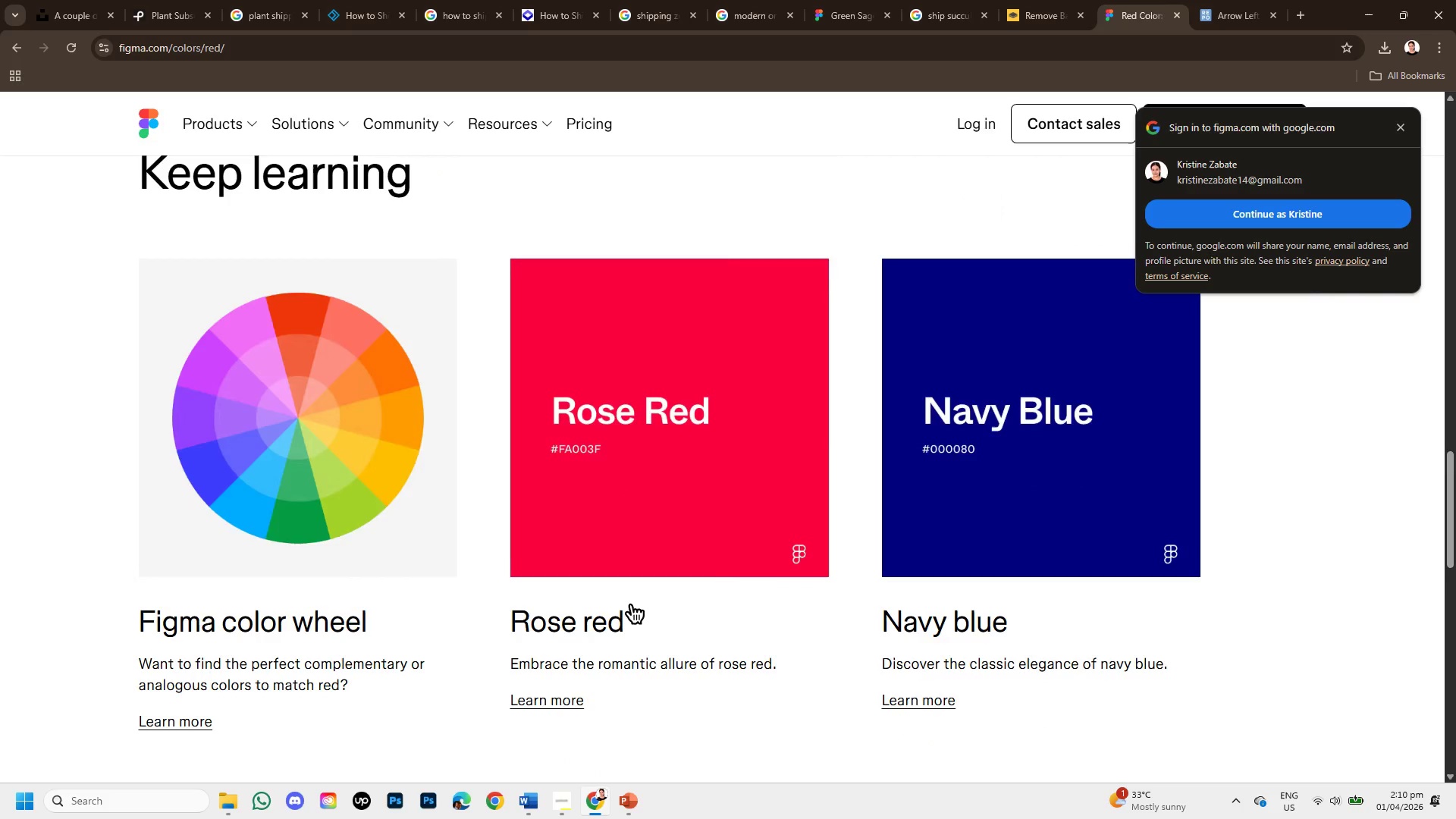 
scroll: coordinate [624, 603], scroll_direction: none, amount: 0.0
 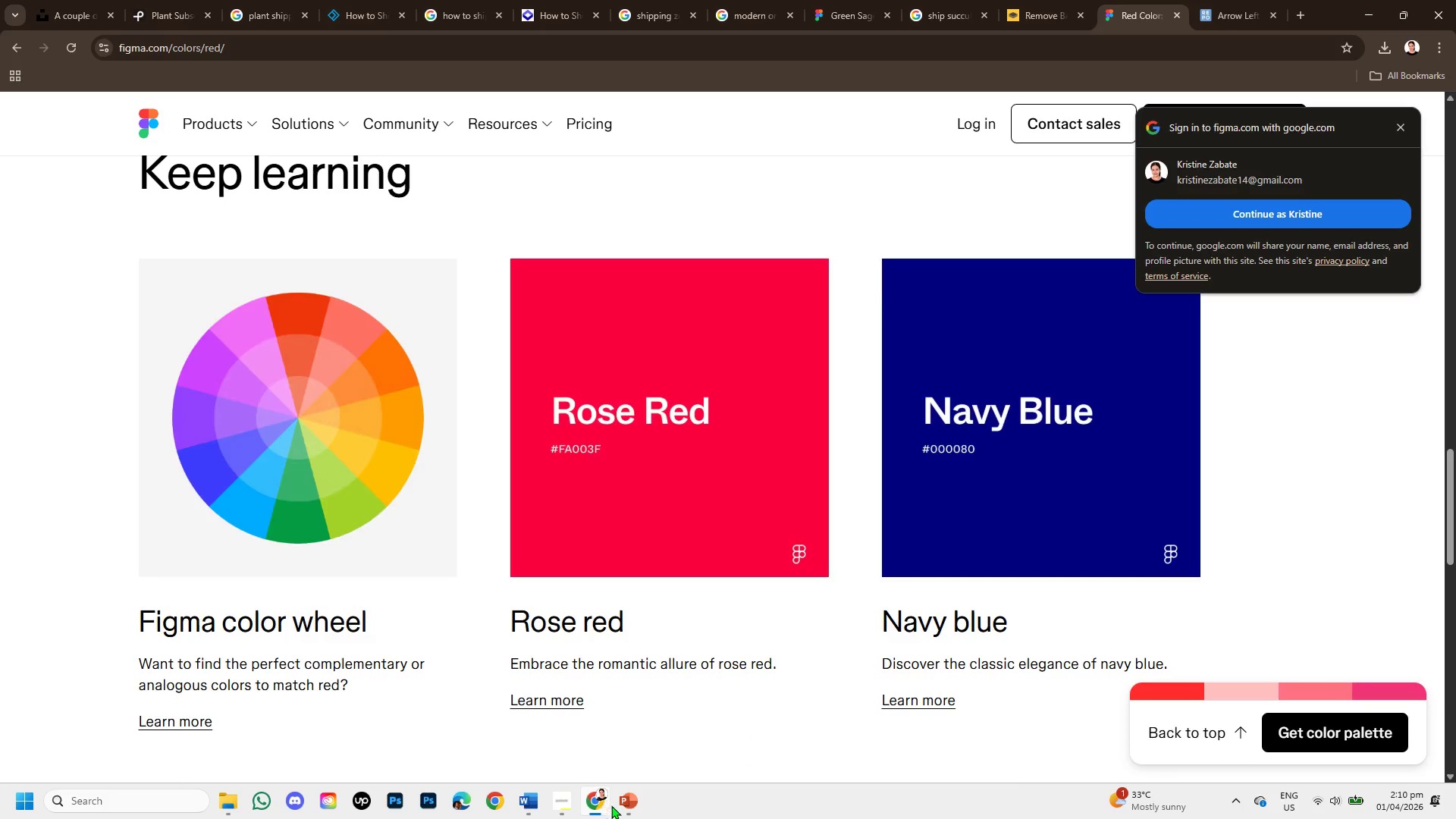 
left_click([621, 810])
 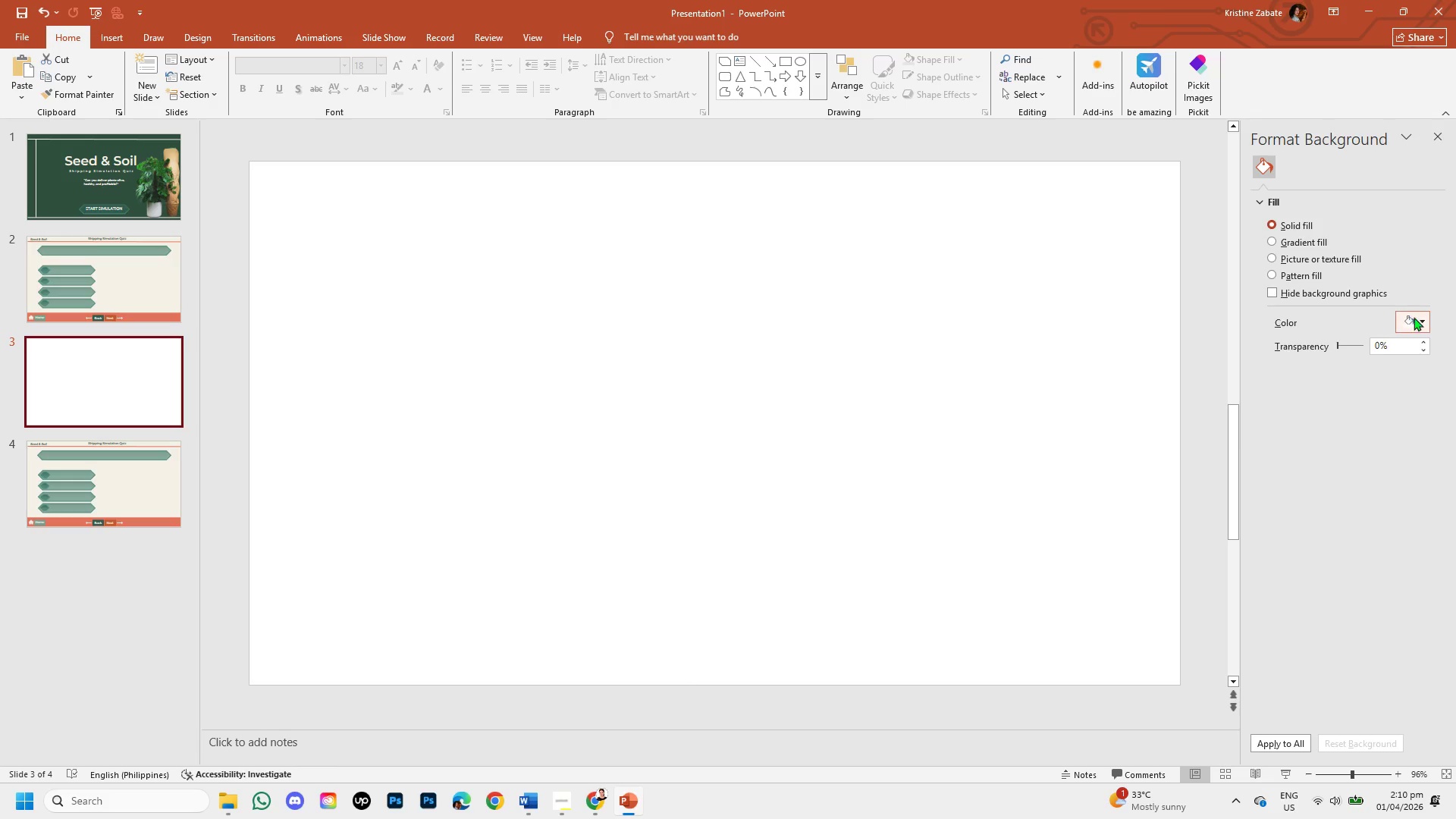 
left_click([1423, 318])
 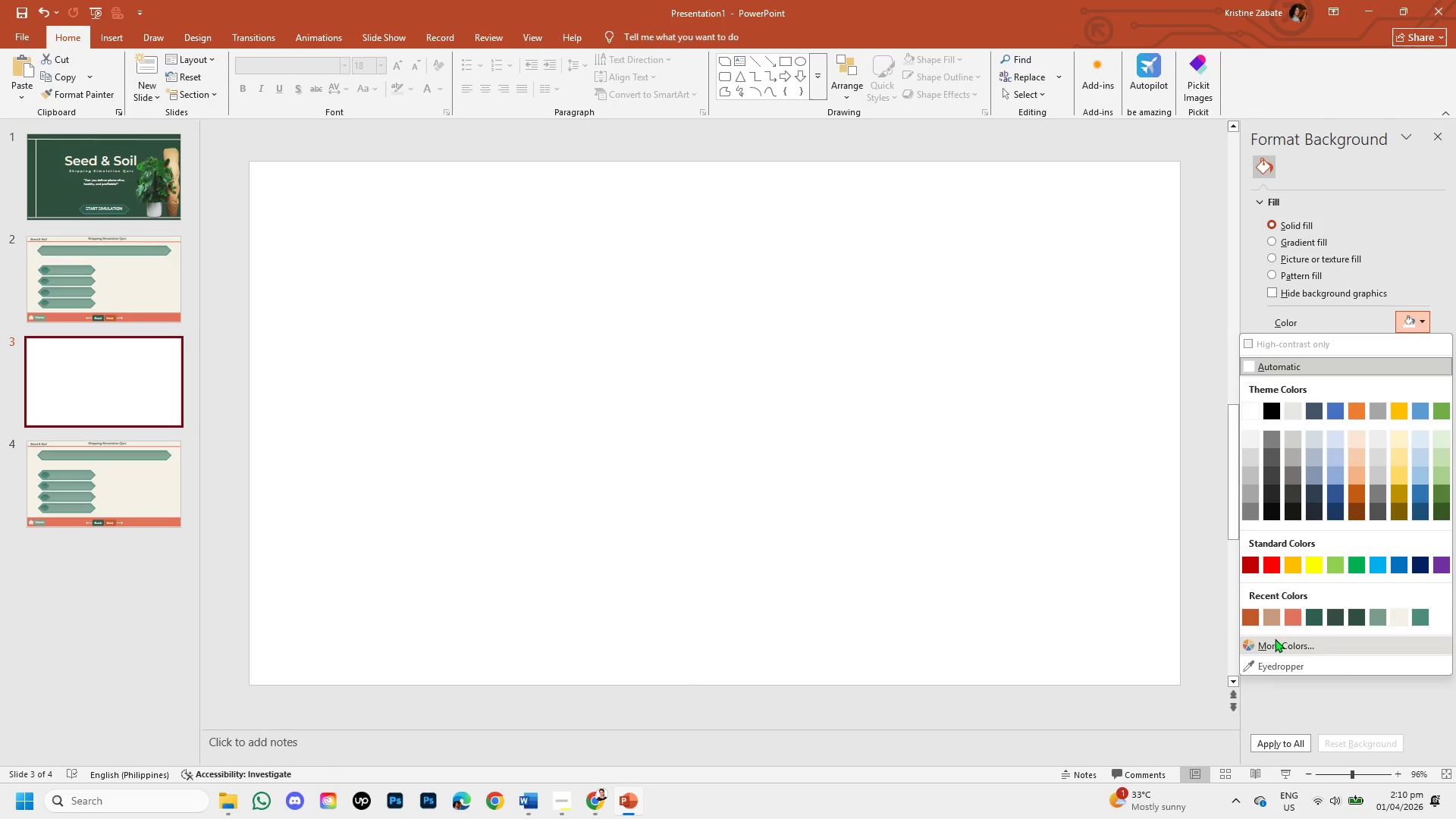 
left_click([1280, 642])
 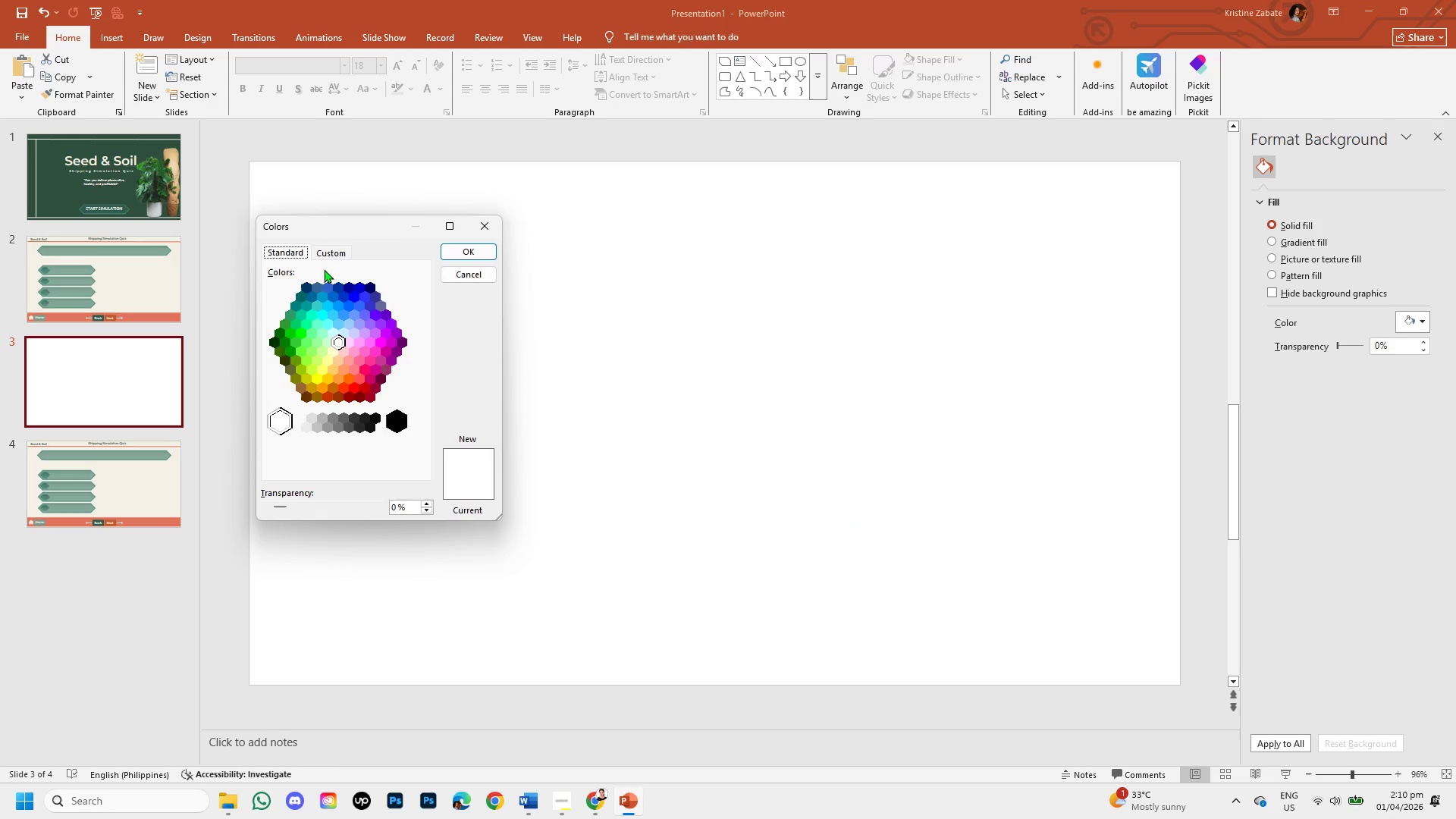 
left_click([319, 254])
 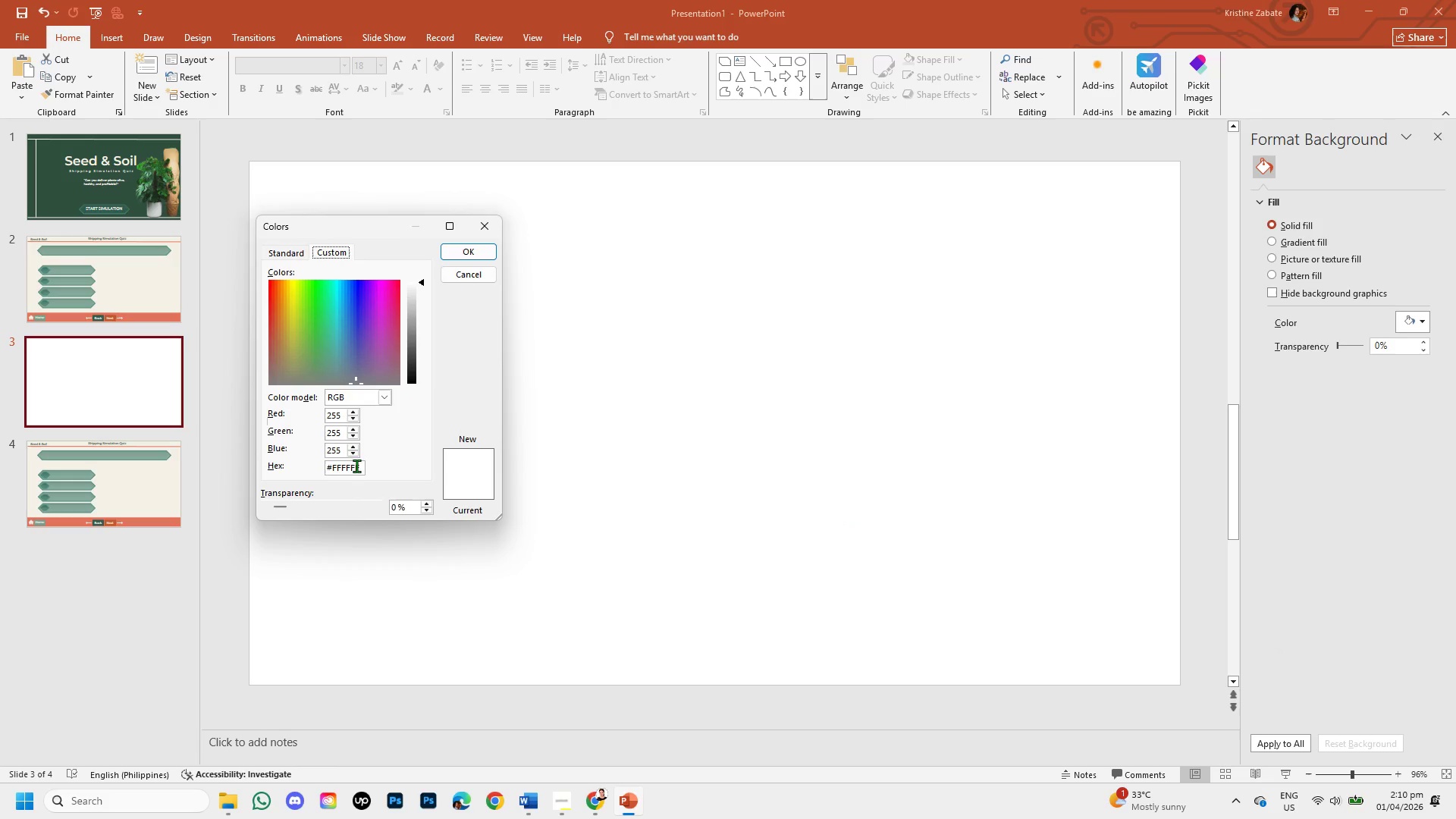 
left_click_drag(start_coordinate=[359, 466], to_coordinate=[333, 469])
 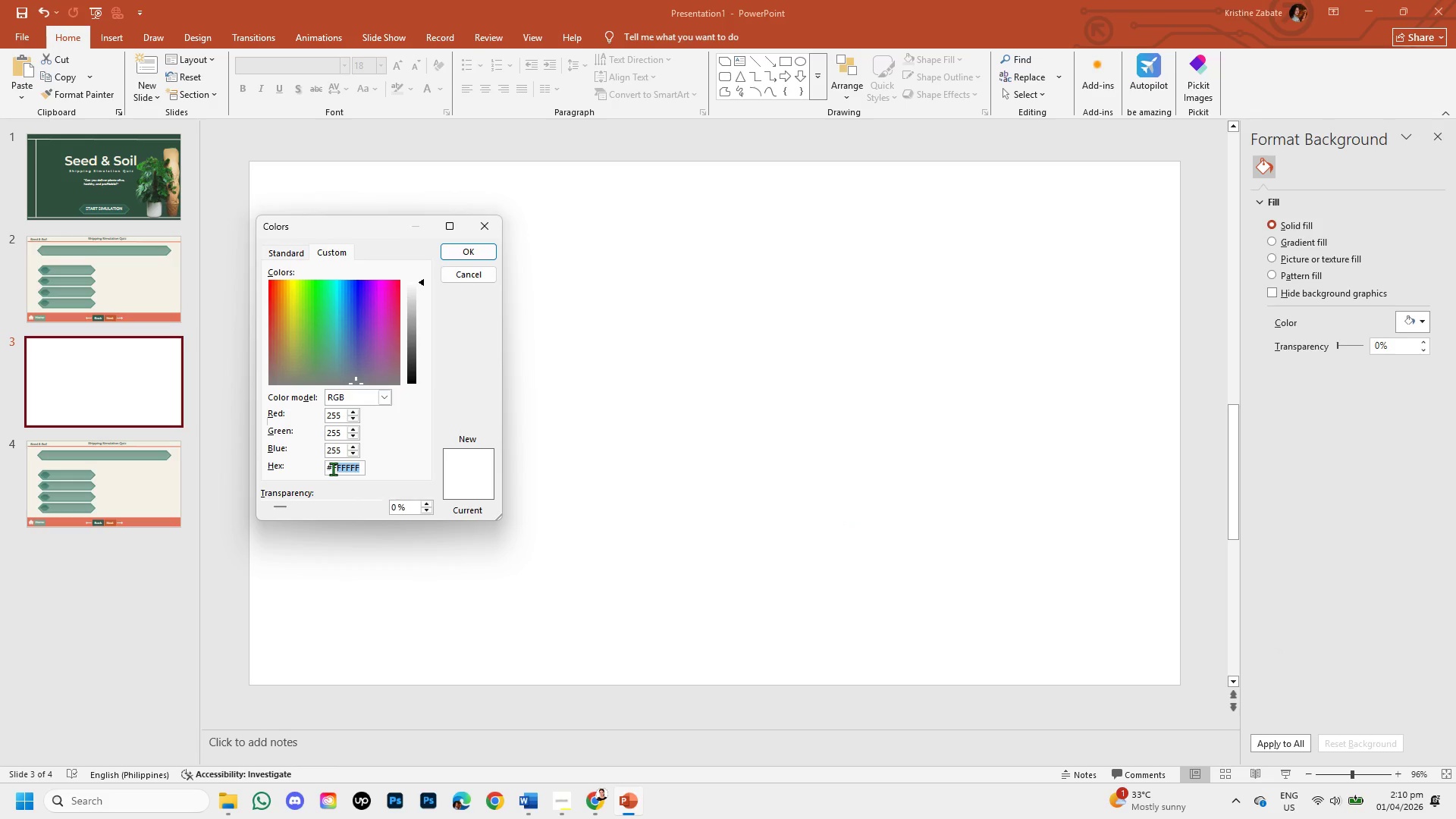 
key(Backspace)
 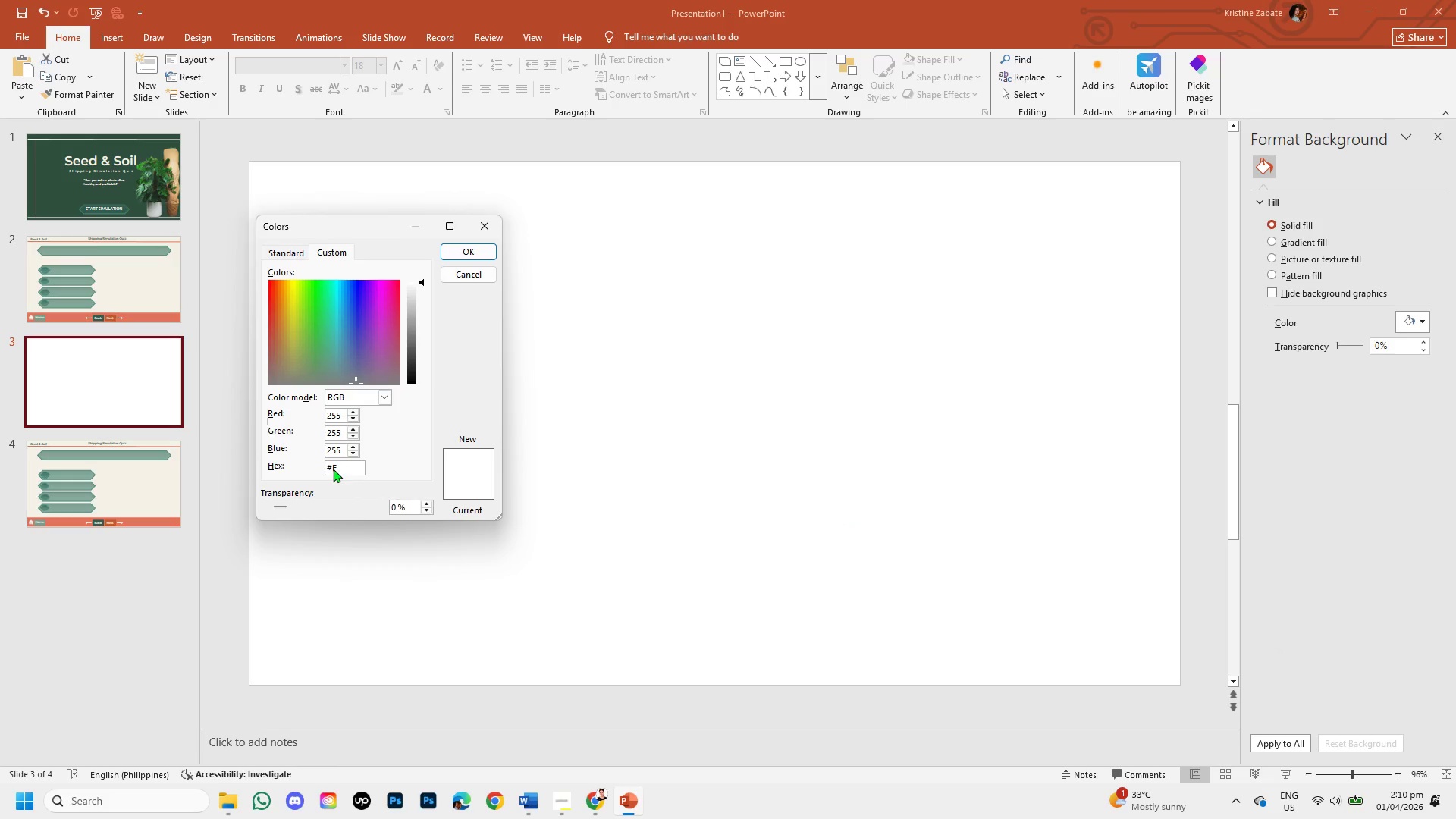 
key(Backspace)
 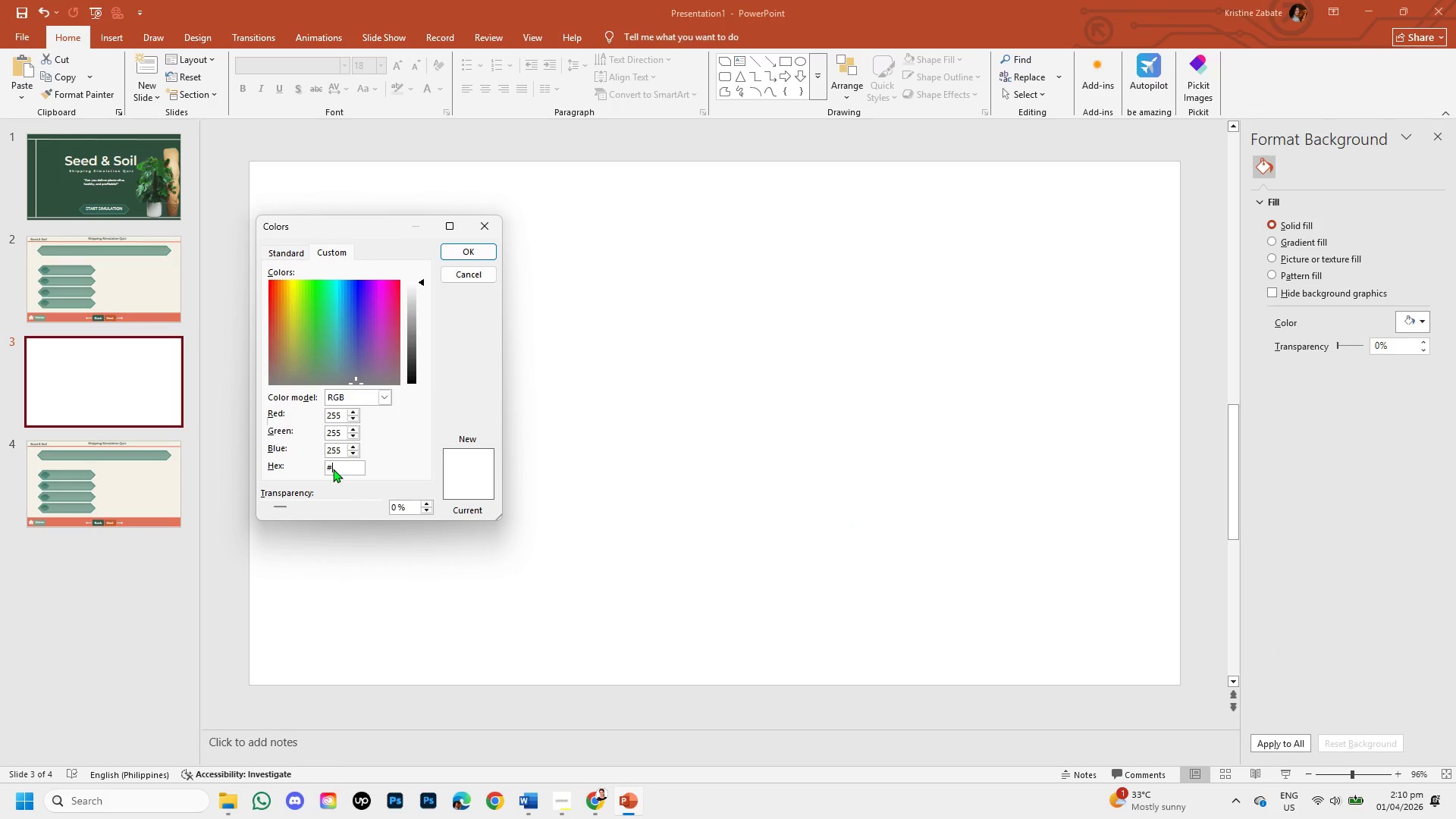 
key(Control+V)
 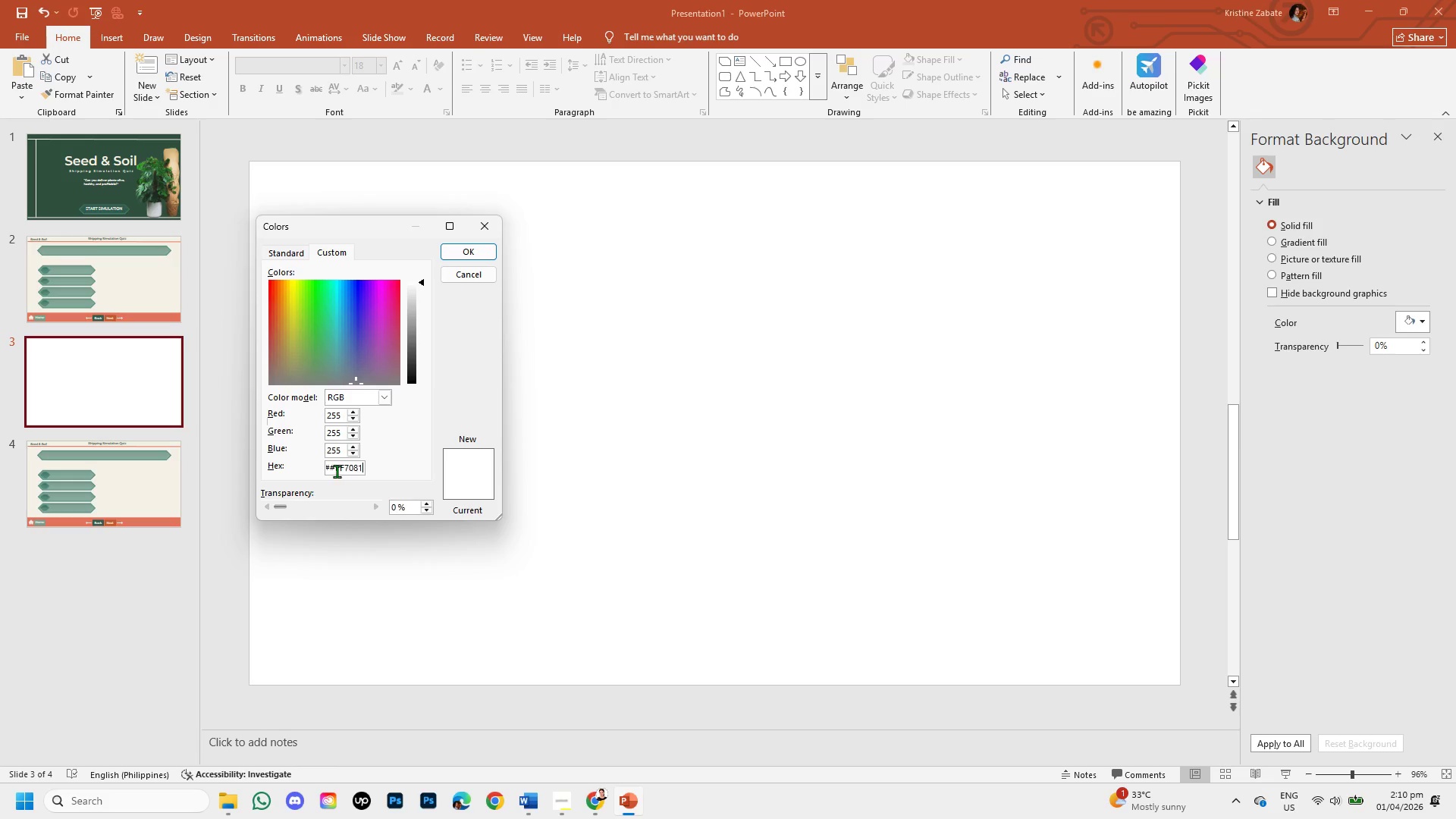 
left_click([336, 469])
 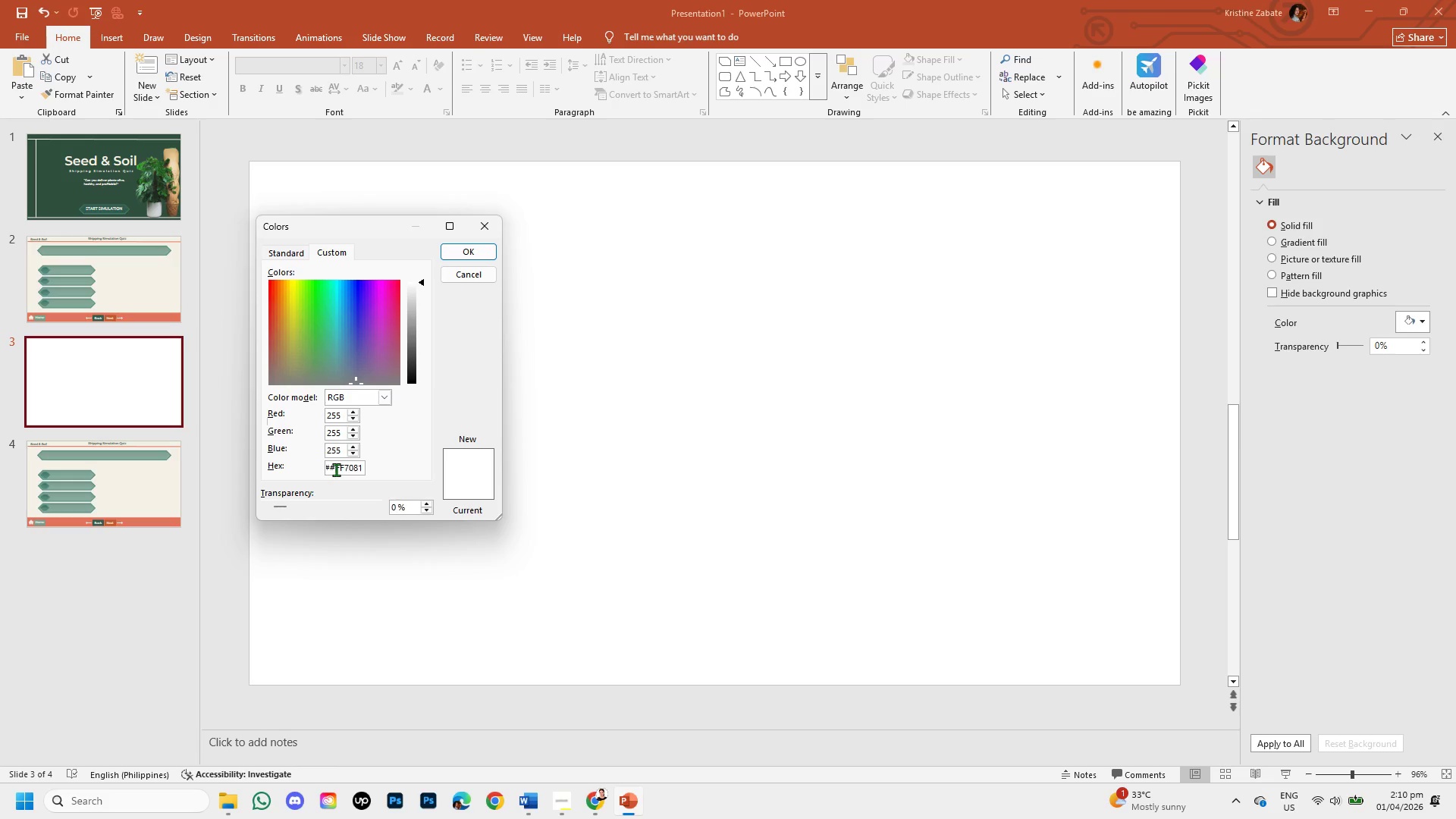 
key(Backspace)
 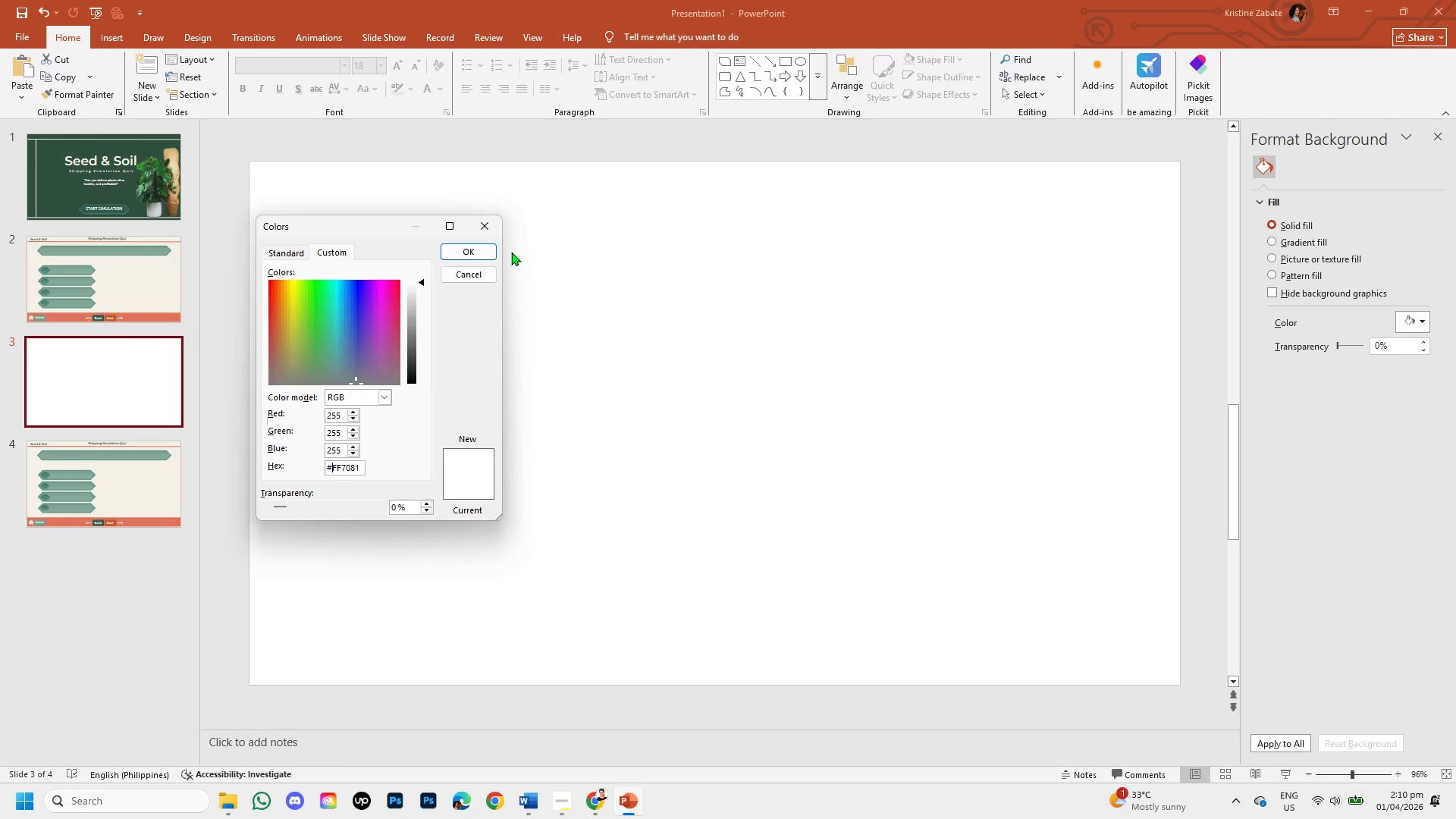 
left_click([478, 248])
 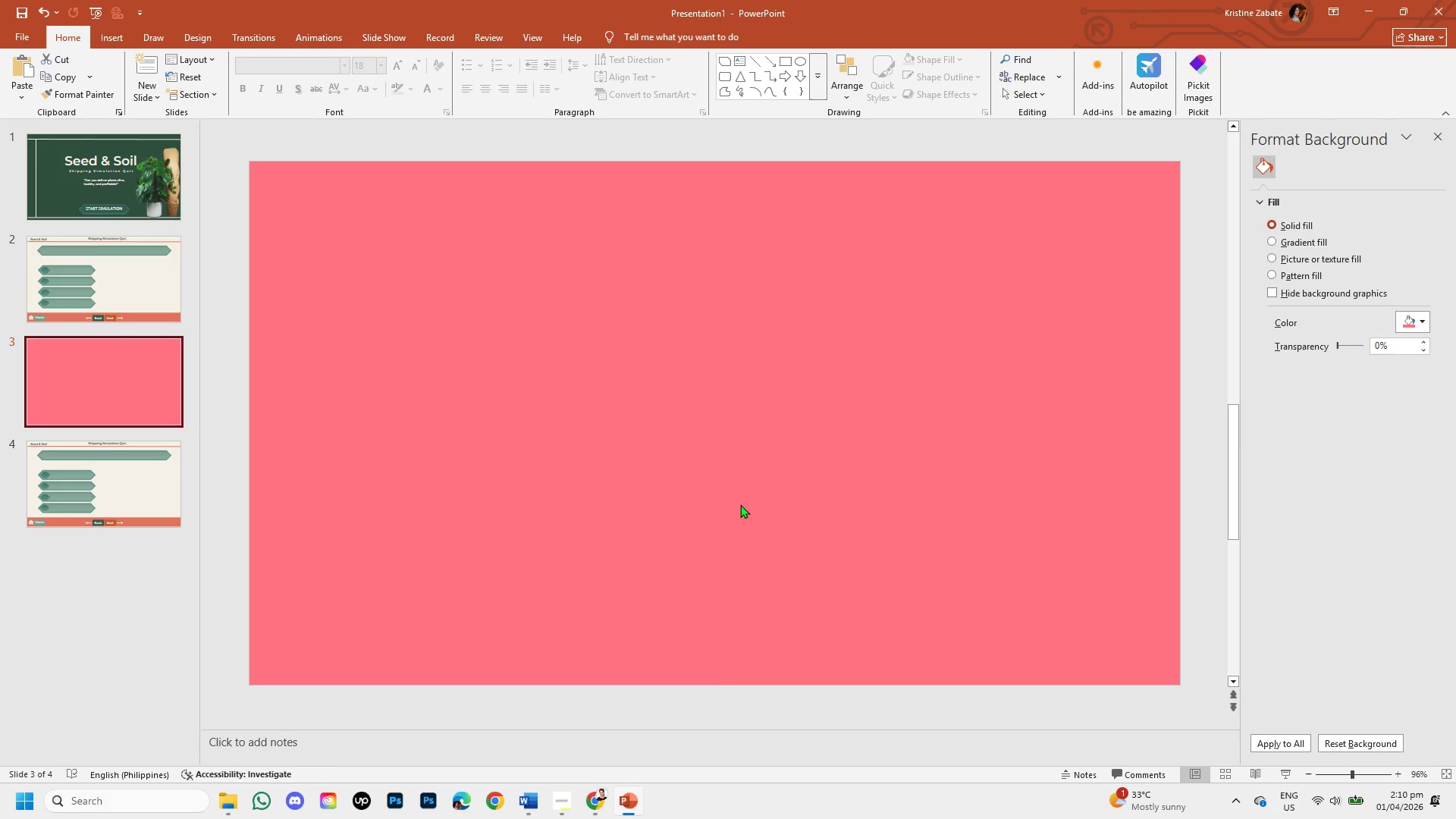 
left_click([595, 808])
 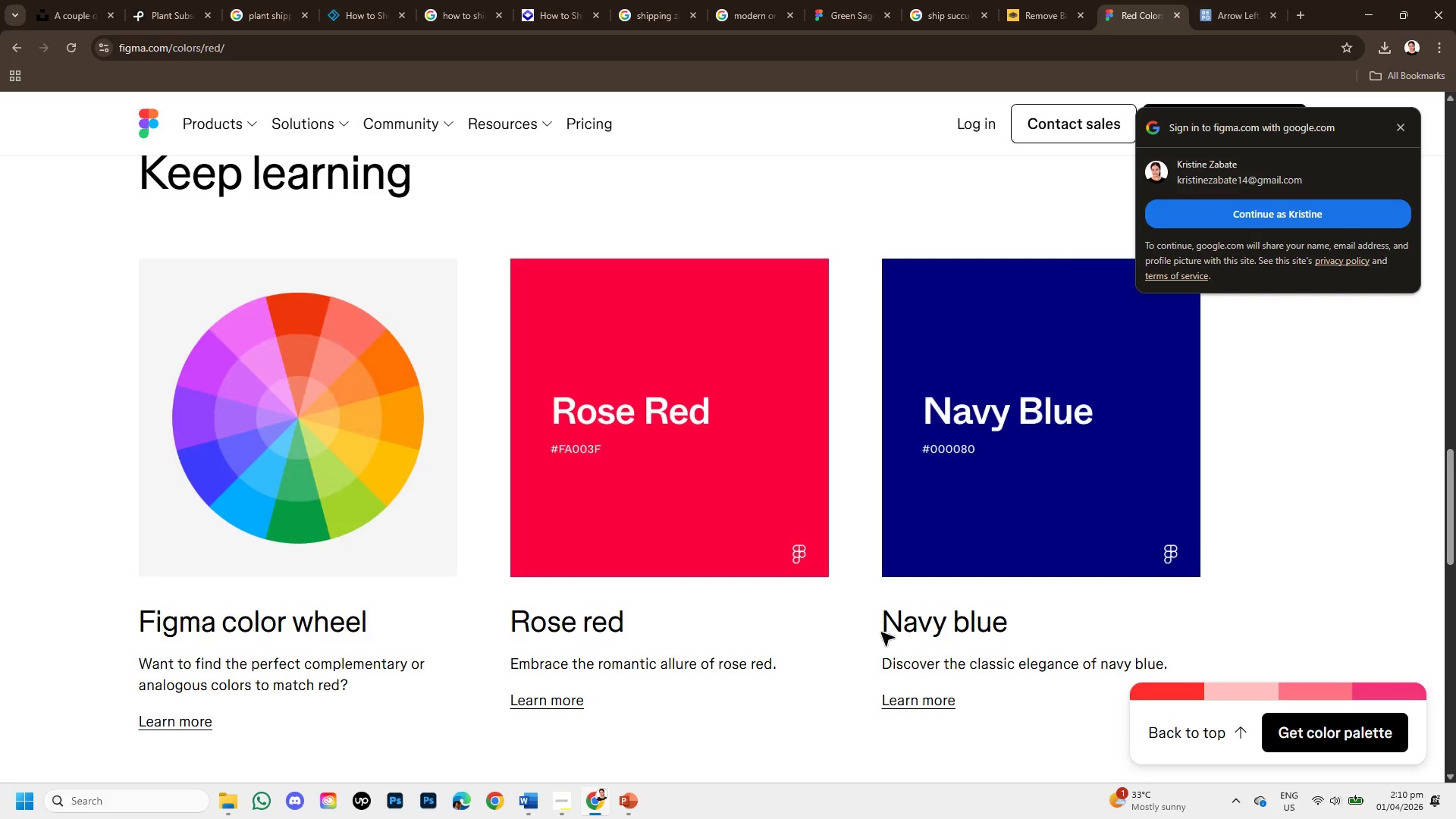 
scroll: coordinate [699, 641], scroll_direction: up, amount: 4.0
 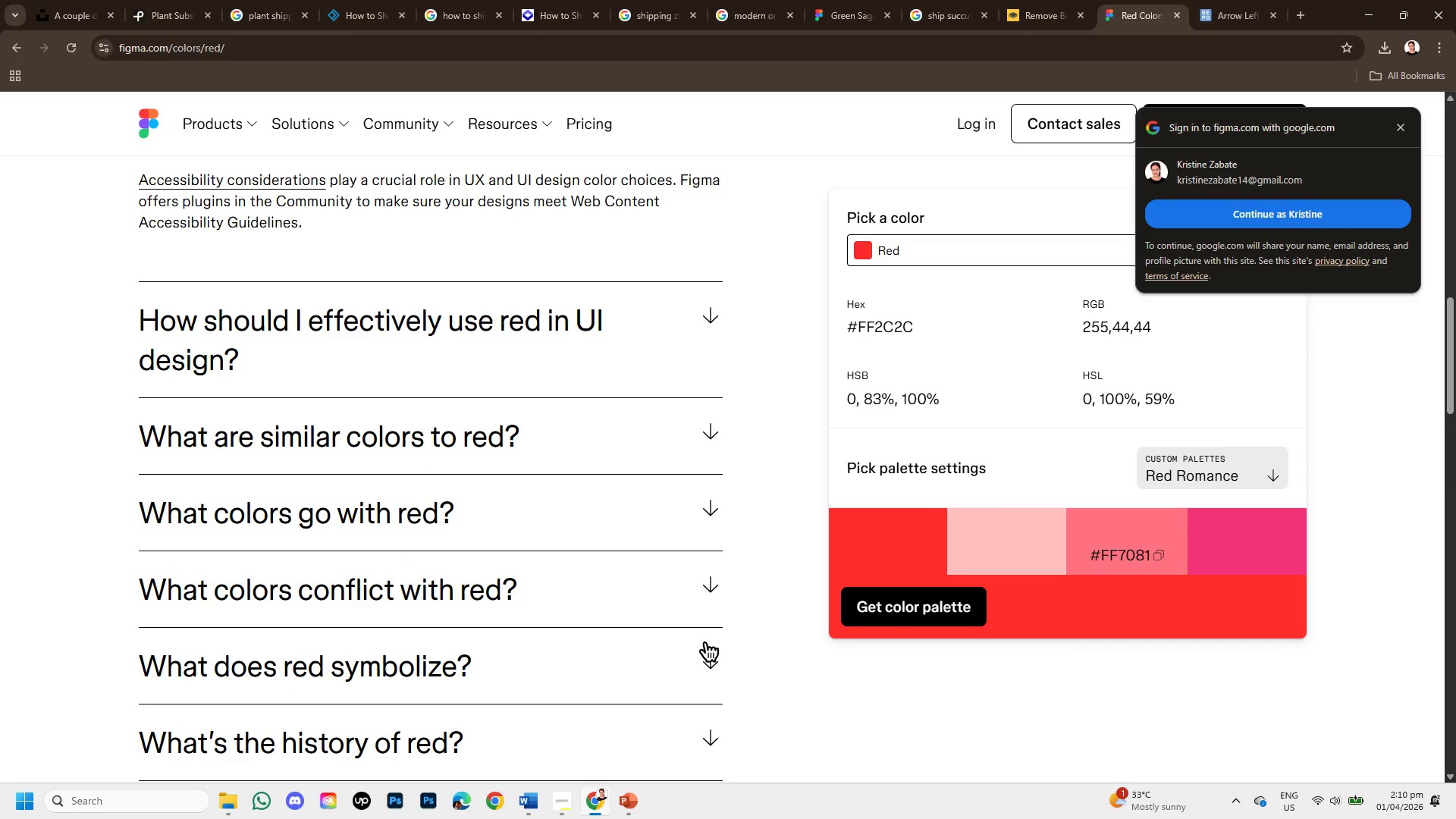 
scroll: coordinate [698, 641], scroll_direction: none, amount: 0.0
 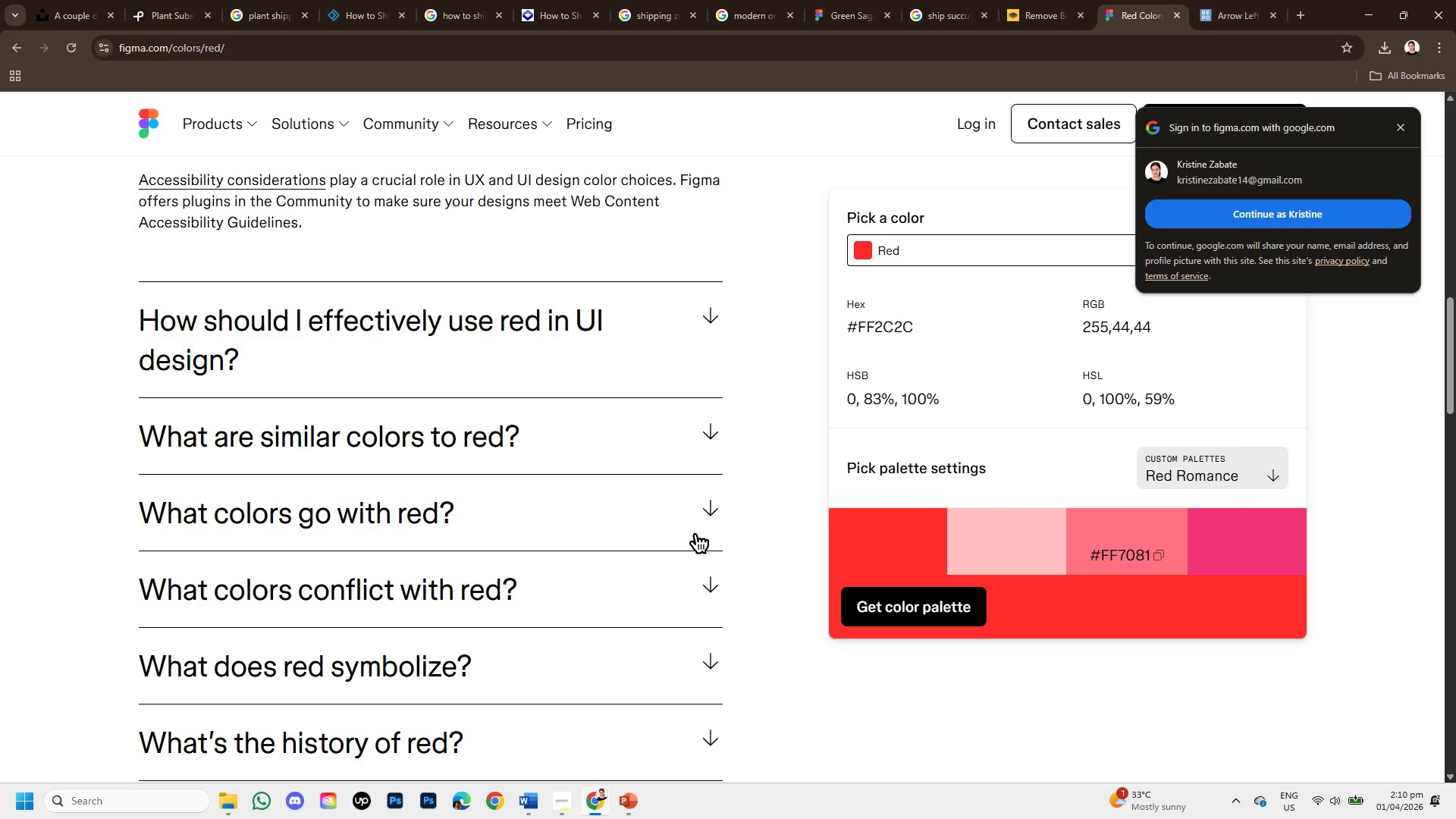 
left_click([696, 515])
 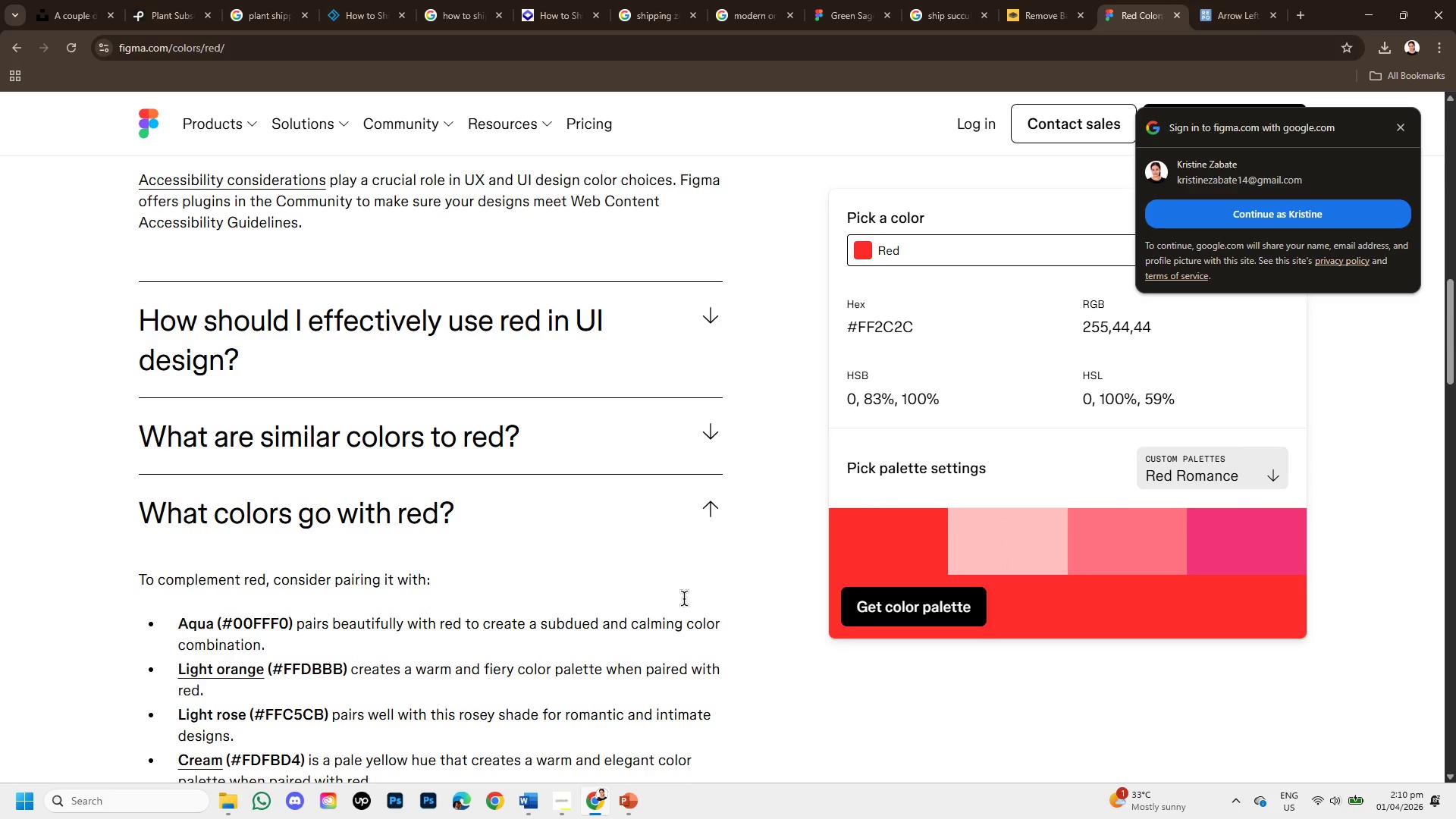 
scroll: coordinate [670, 606], scroll_direction: down, amount: 2.0
 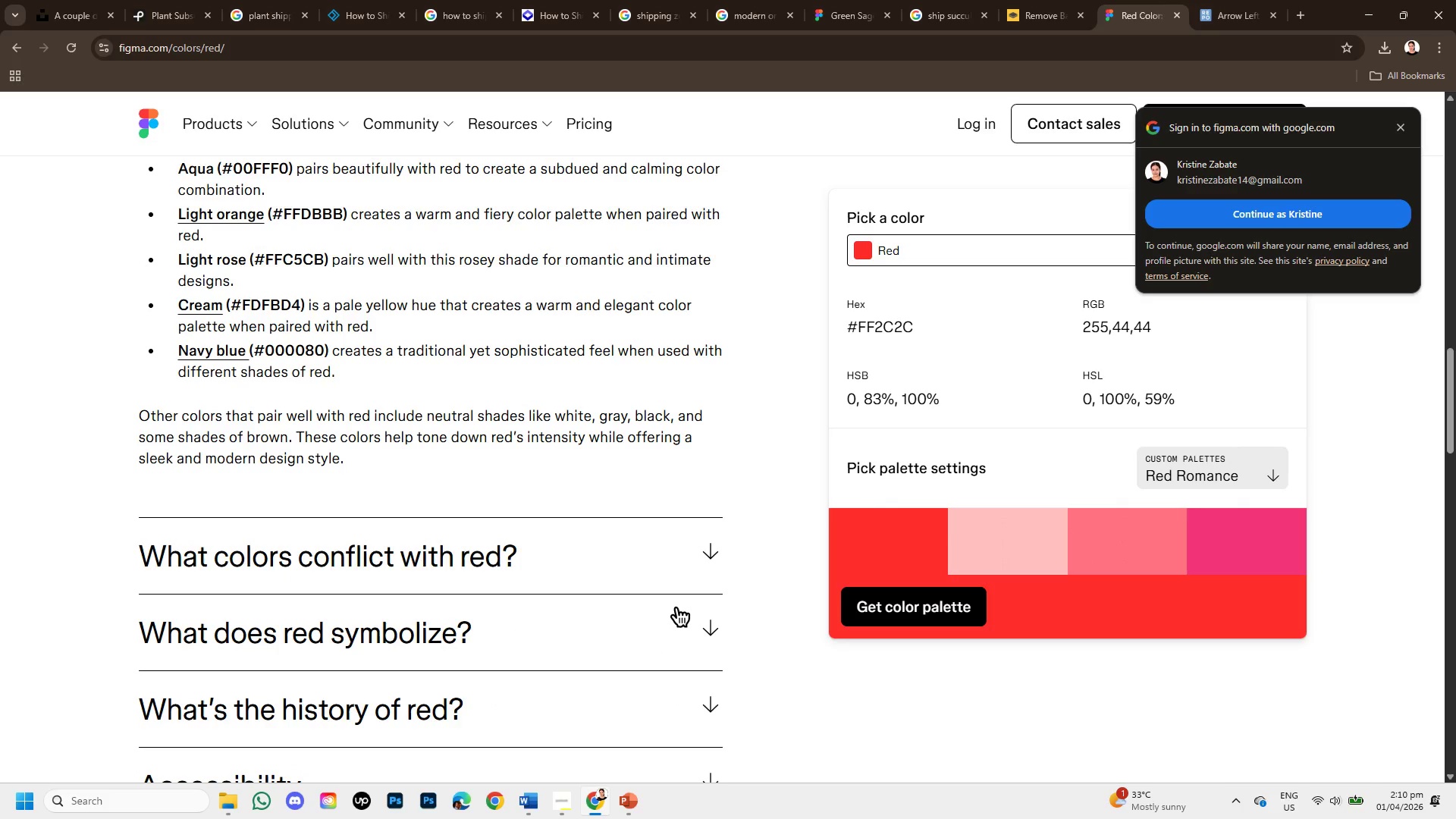 
scroll: coordinate [968, 604], scroll_direction: up, amount: 5.0
 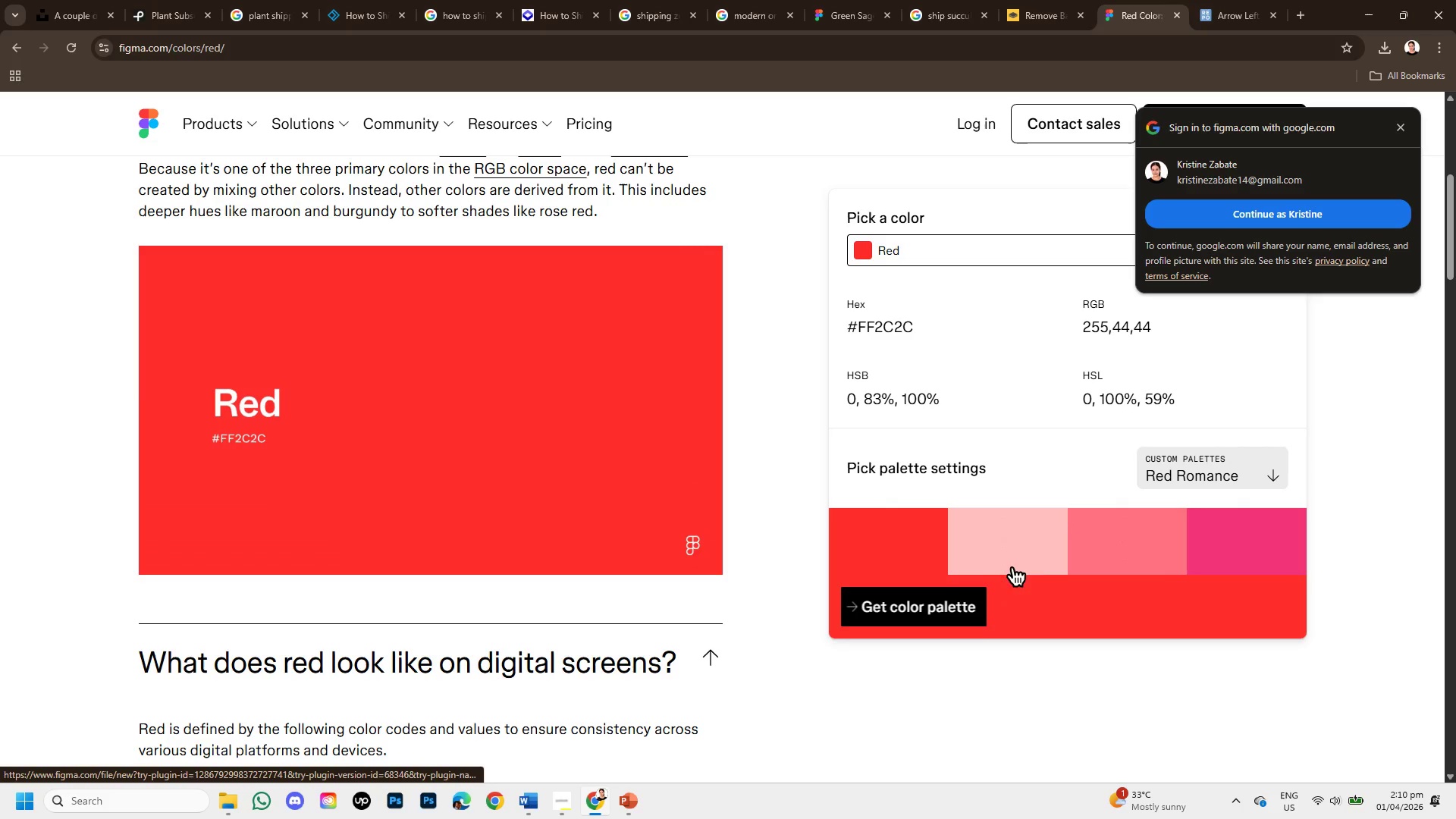 
mouse_move([996, 560])
 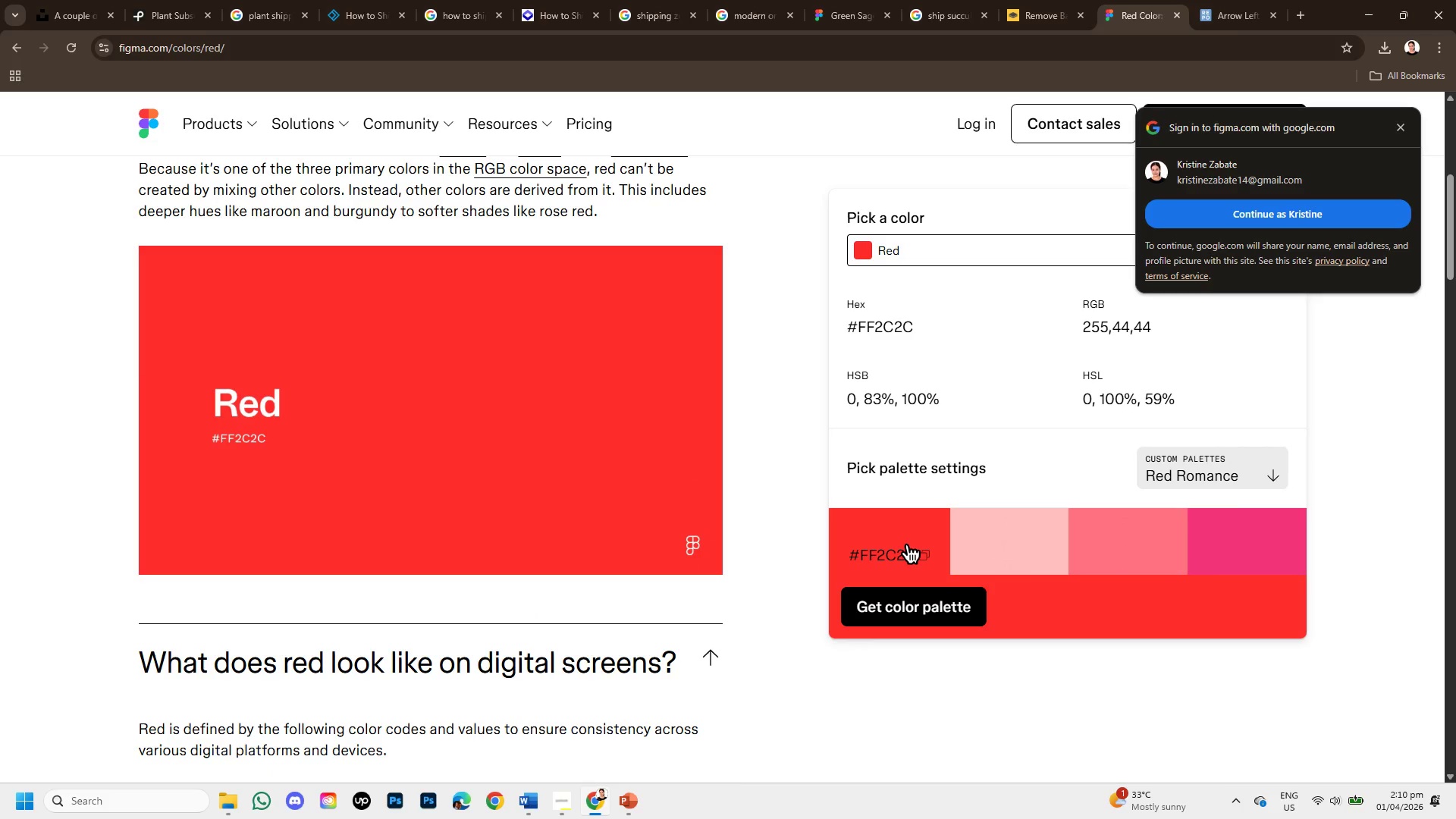 
scroll: coordinate [899, 543], scroll_direction: up, amount: 4.0
 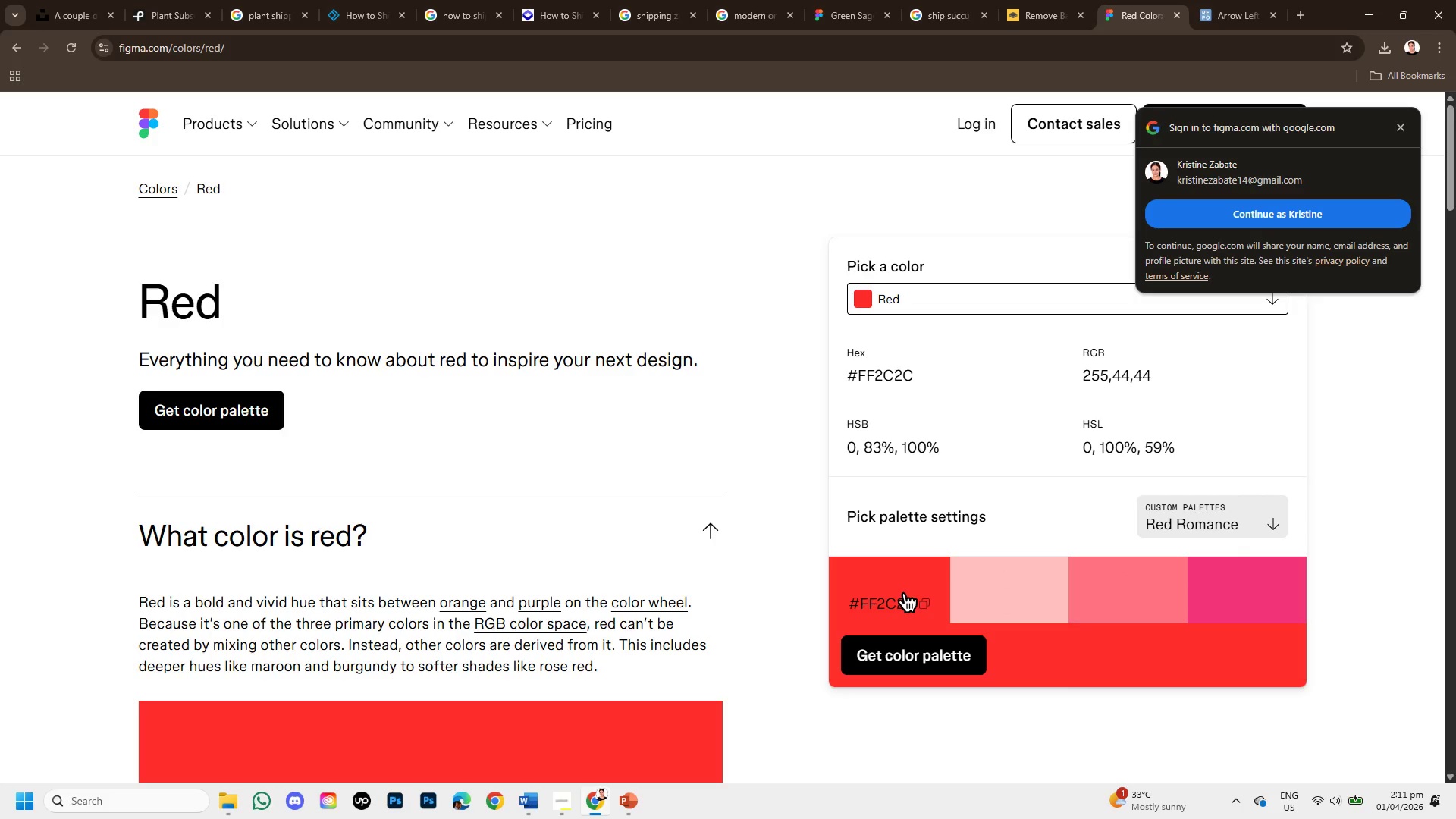 
wait(19.1)
 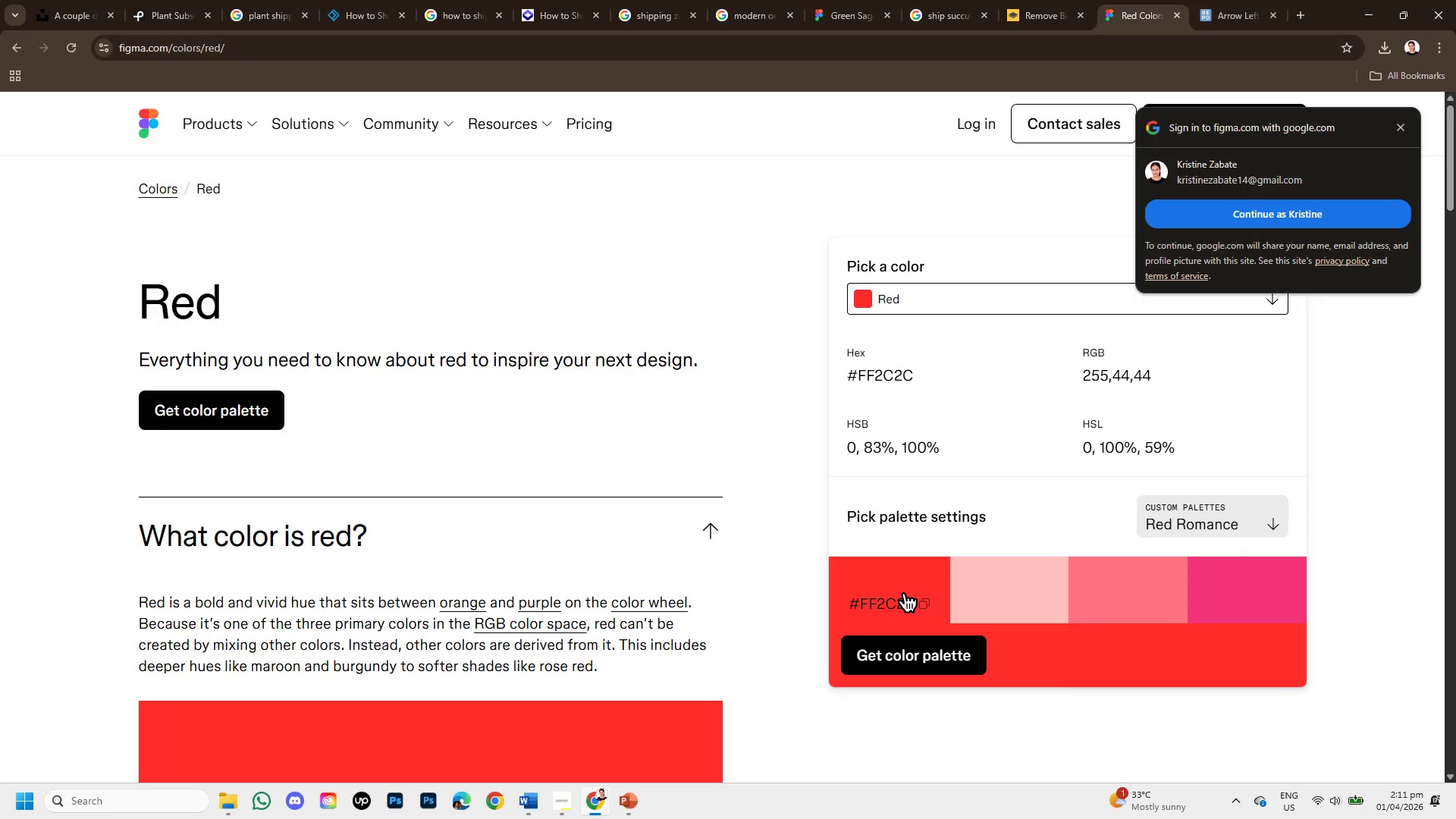 
left_click([229, 0])
 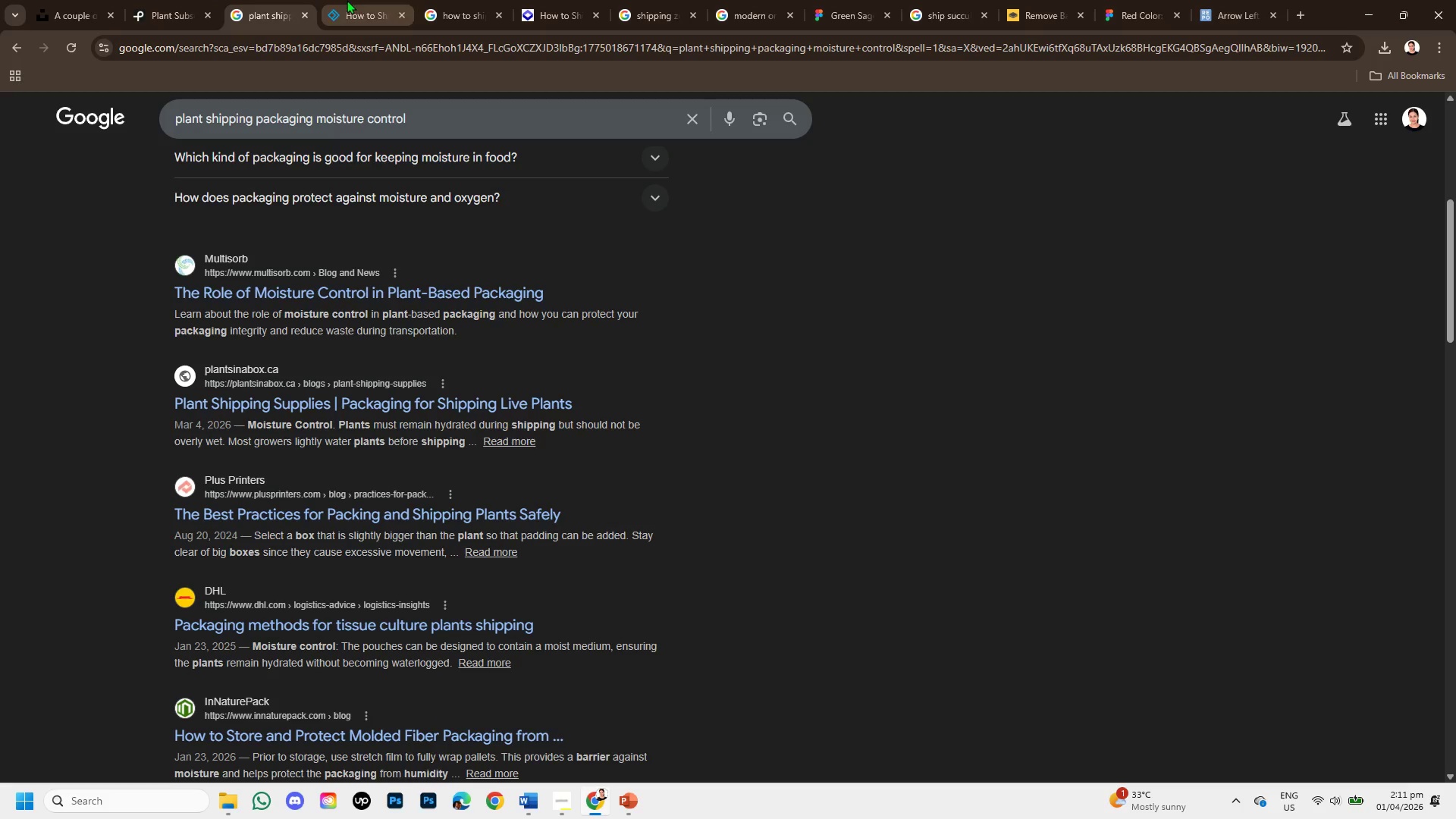 
left_click([348, 0])
 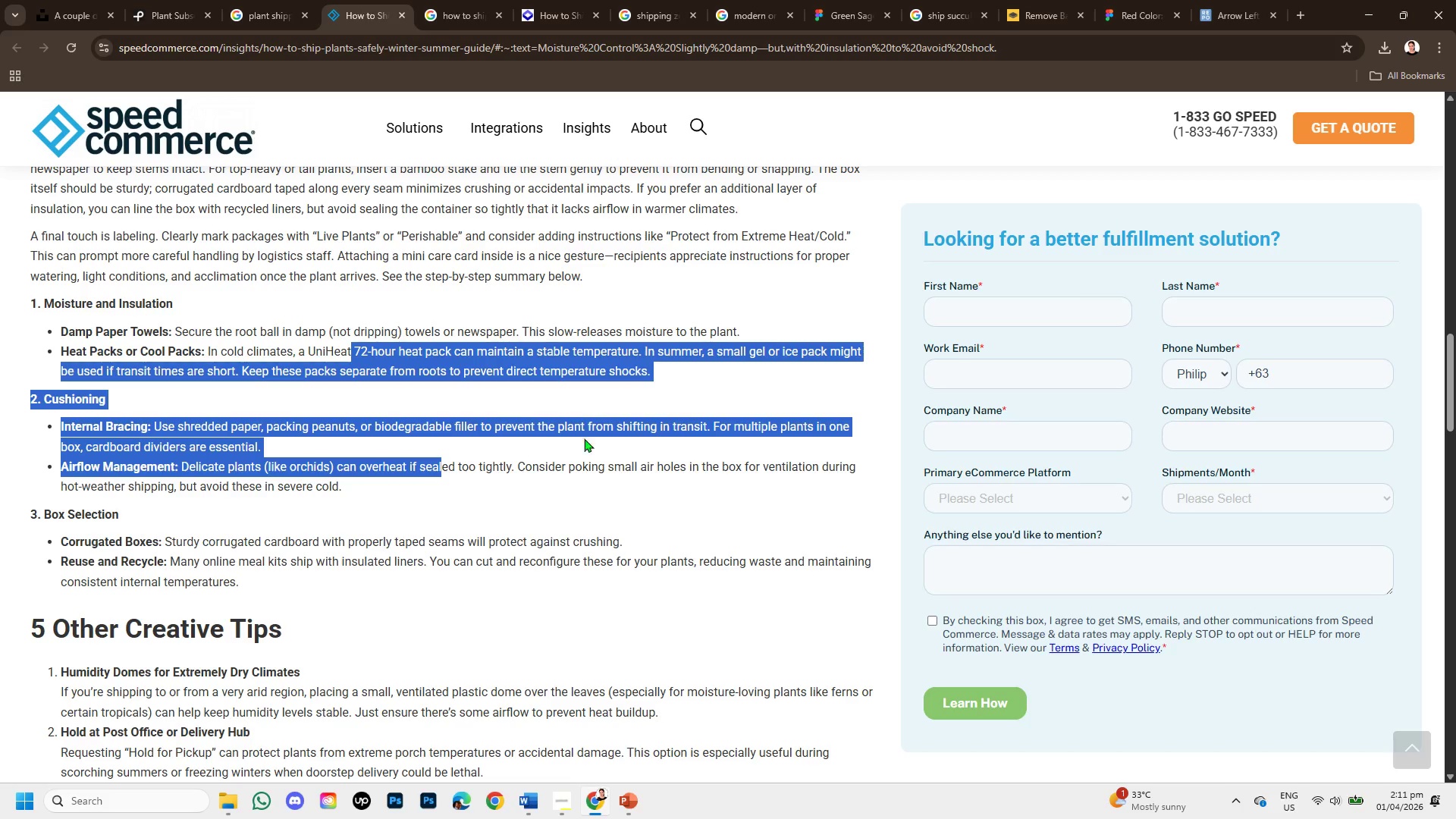 
scroll: coordinate [585, 491], scroll_direction: down, amount: 1.0
 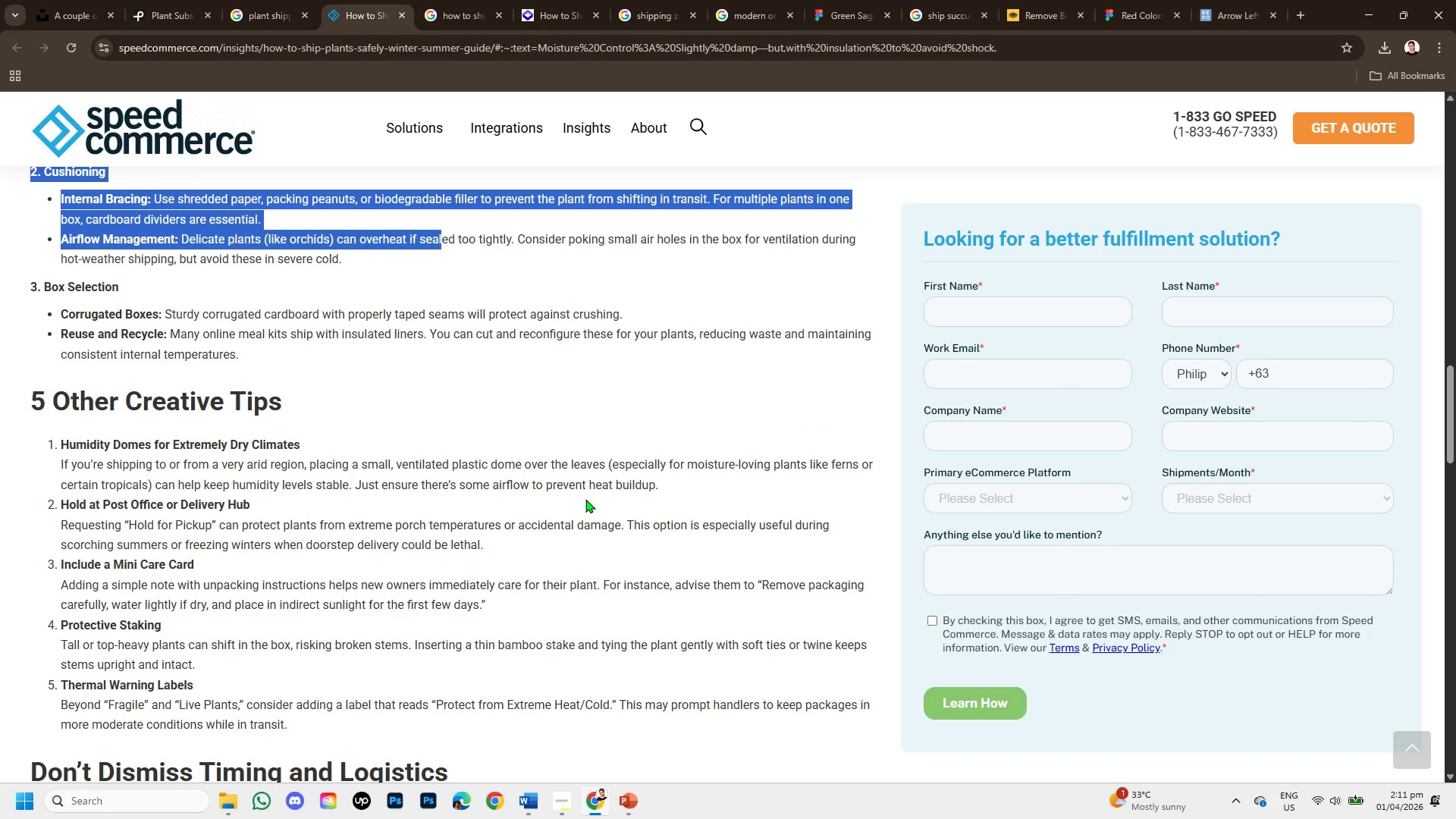 
wait(12.66)
 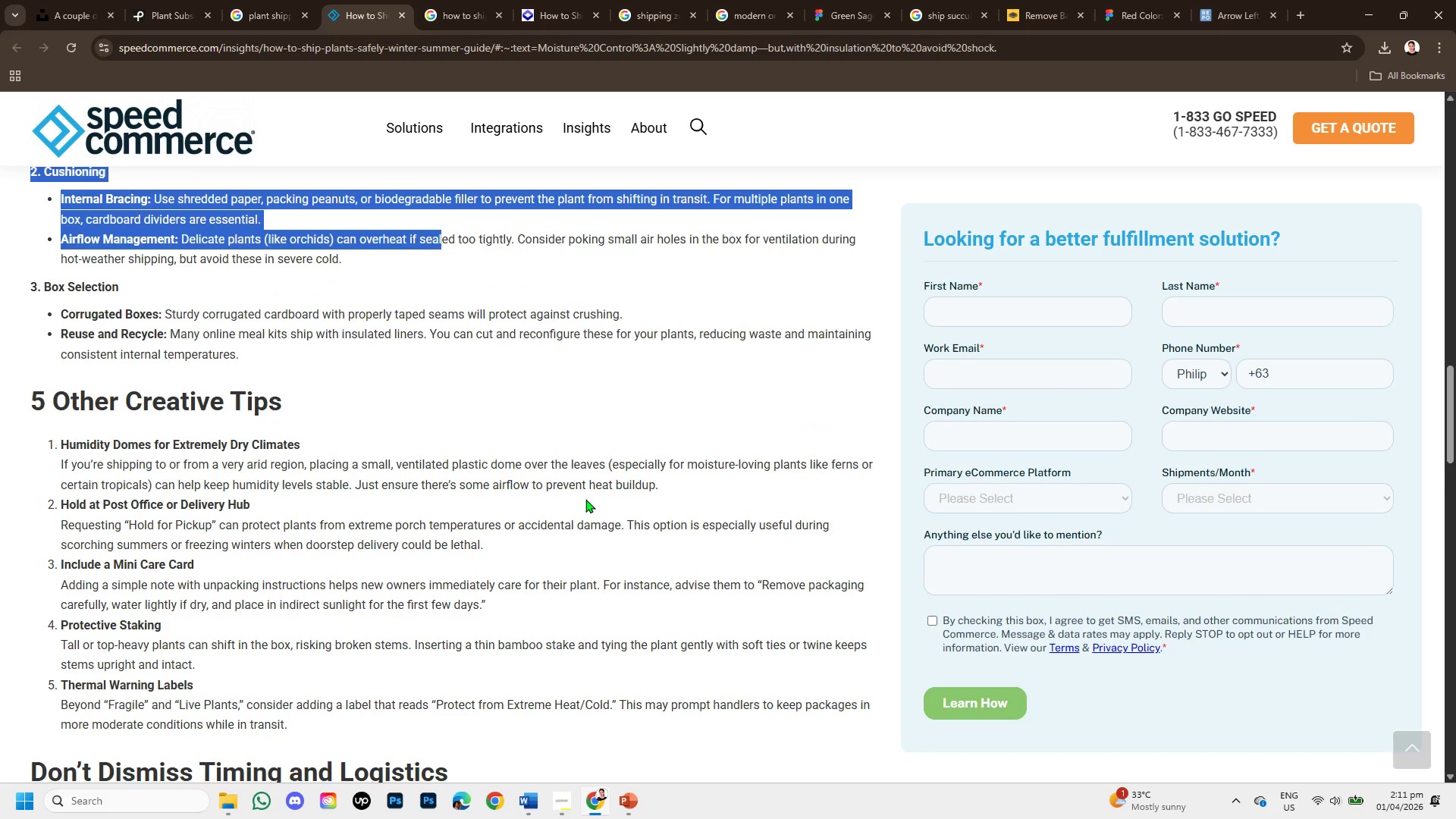 
scroll: coordinate [748, 472], scroll_direction: down, amount: 2.0
 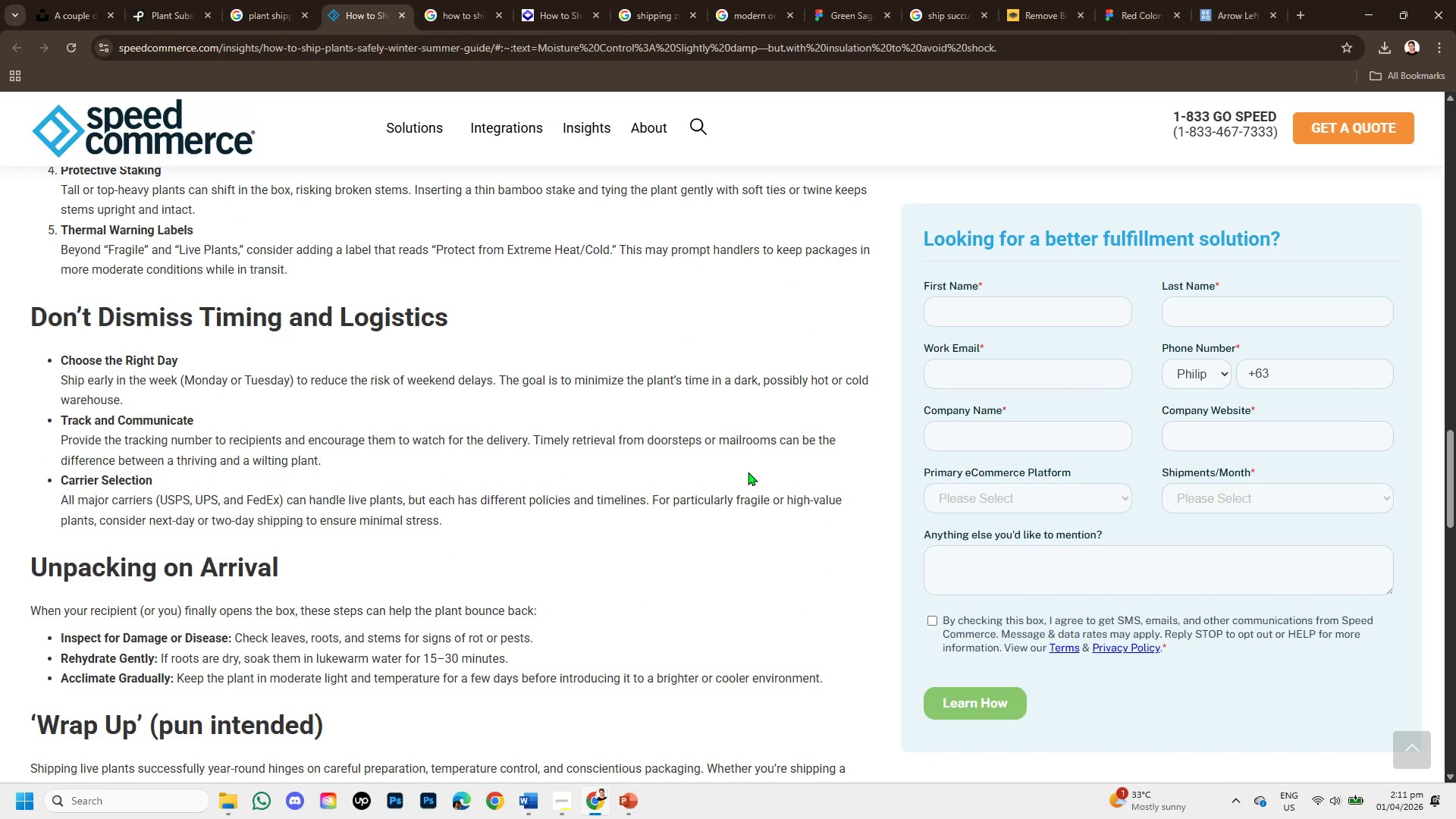 
wait(6.54)
 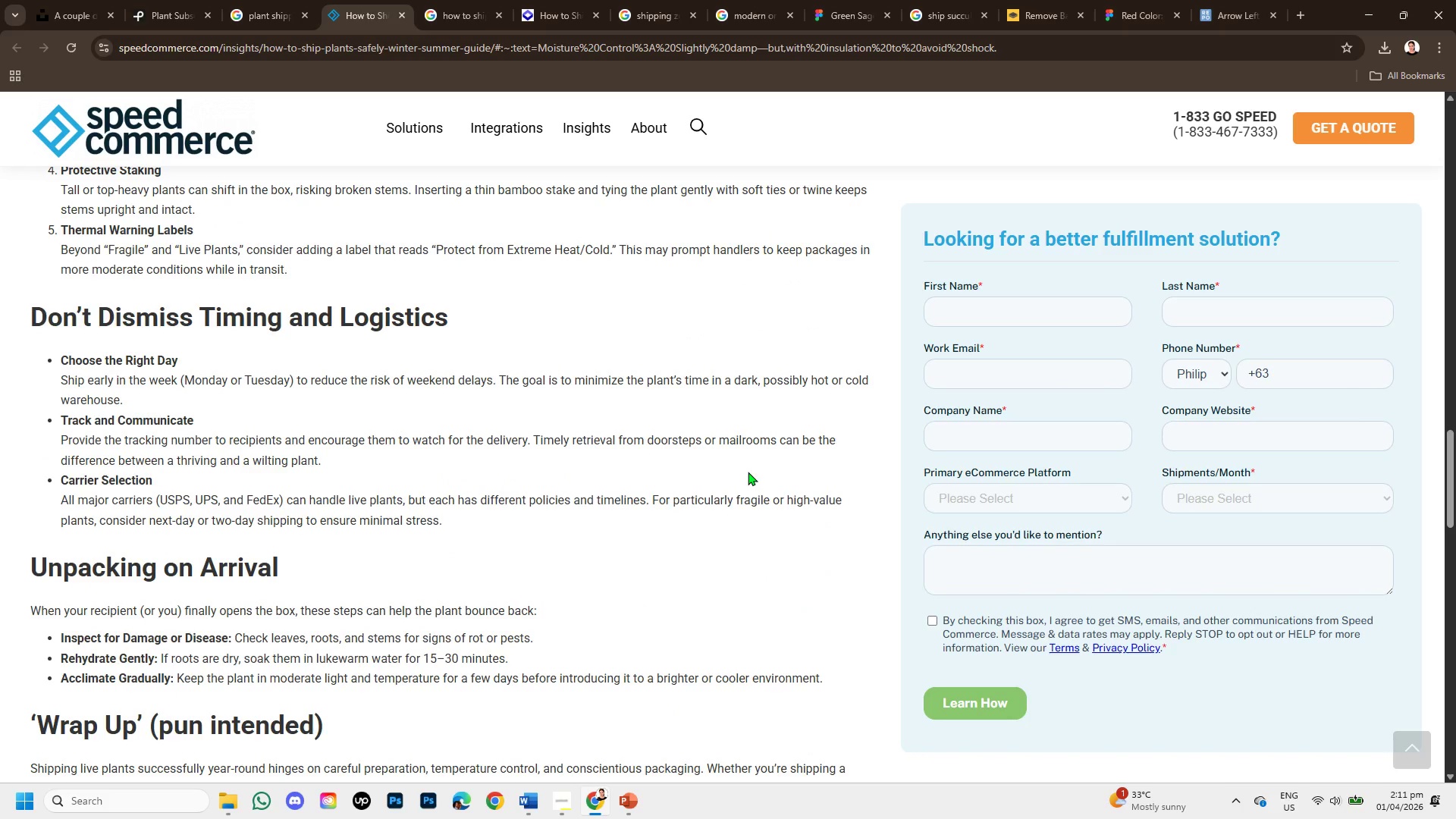 
scroll: coordinate [758, 656], scroll_direction: down, amount: 4.0
 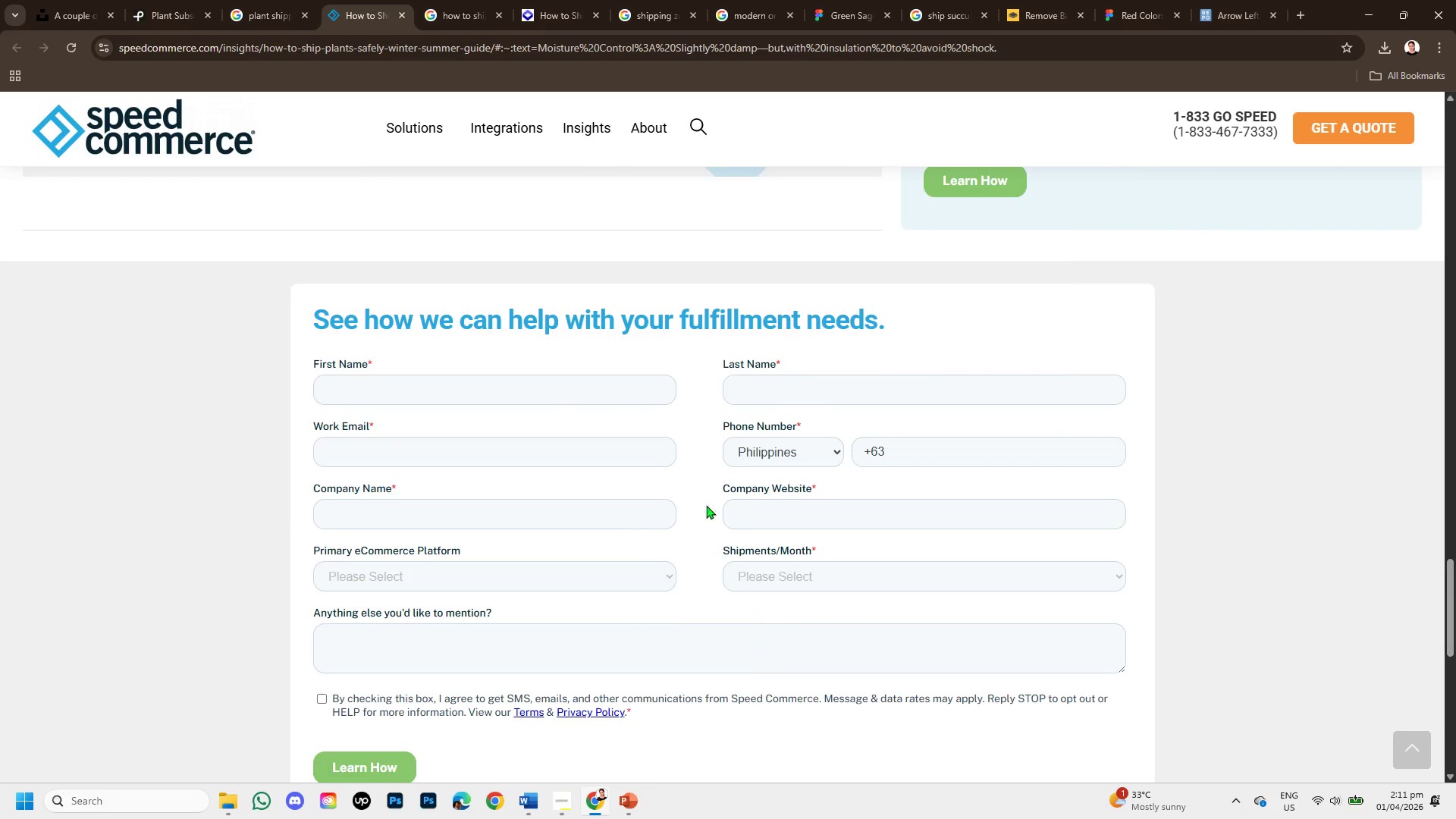 
scroll: coordinate [657, 317], scroll_direction: up, amount: 4.0
 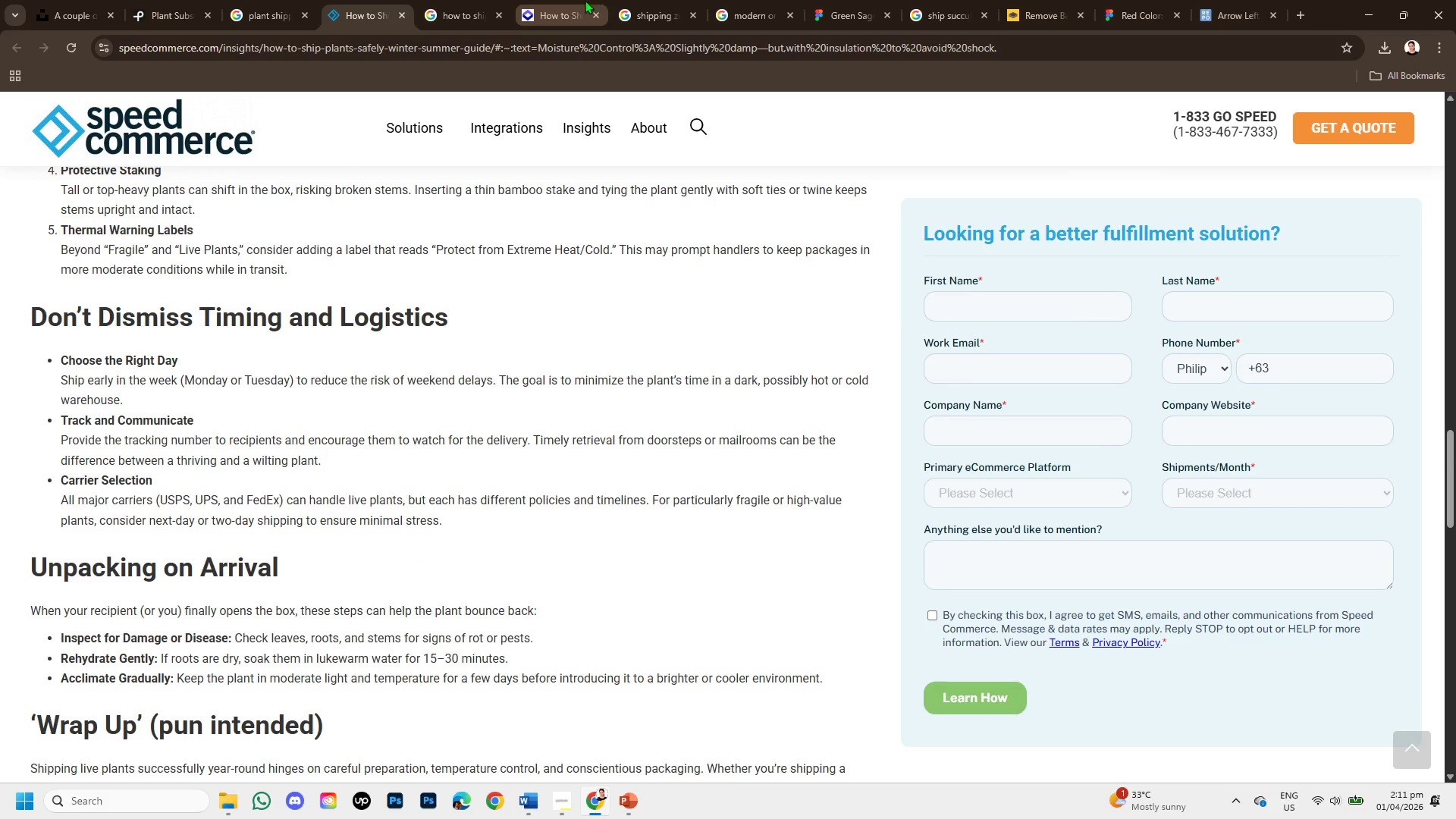 
left_click([582, 0])
 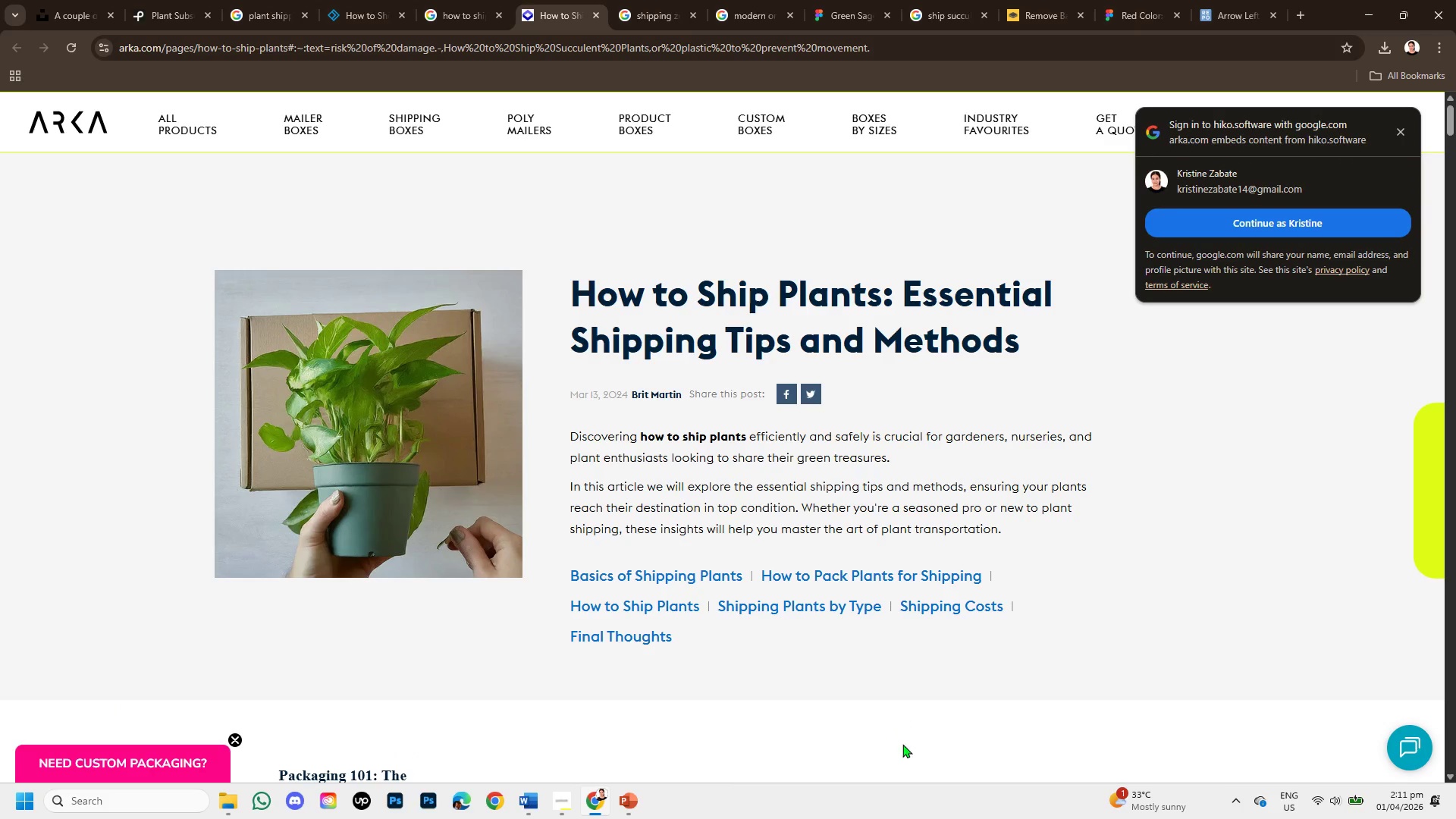 
scroll: coordinate [912, 798], scroll_direction: down, amount: 1.0
 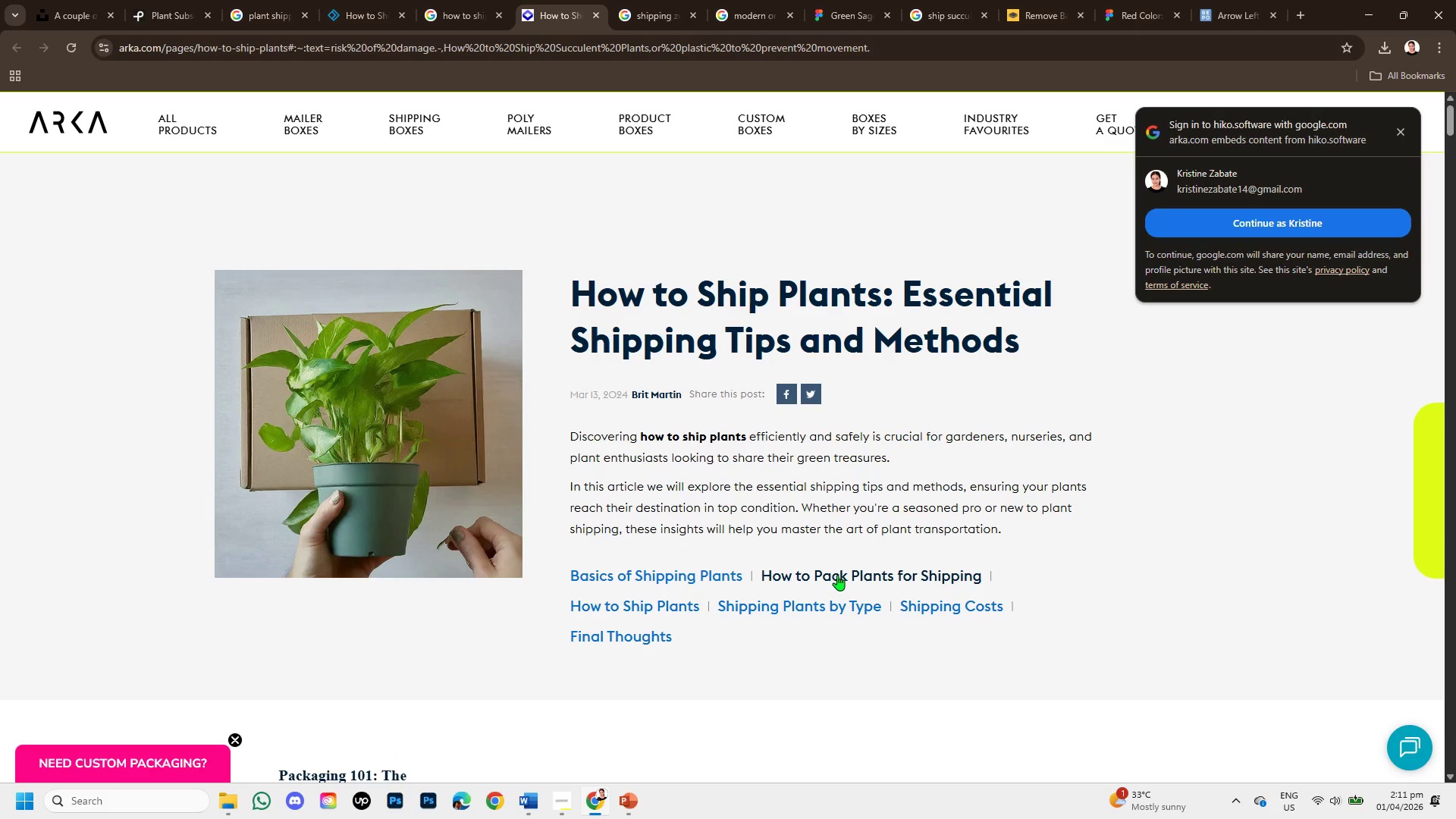 
scroll: coordinate [837, 575], scroll_direction: up, amount: 3.0
 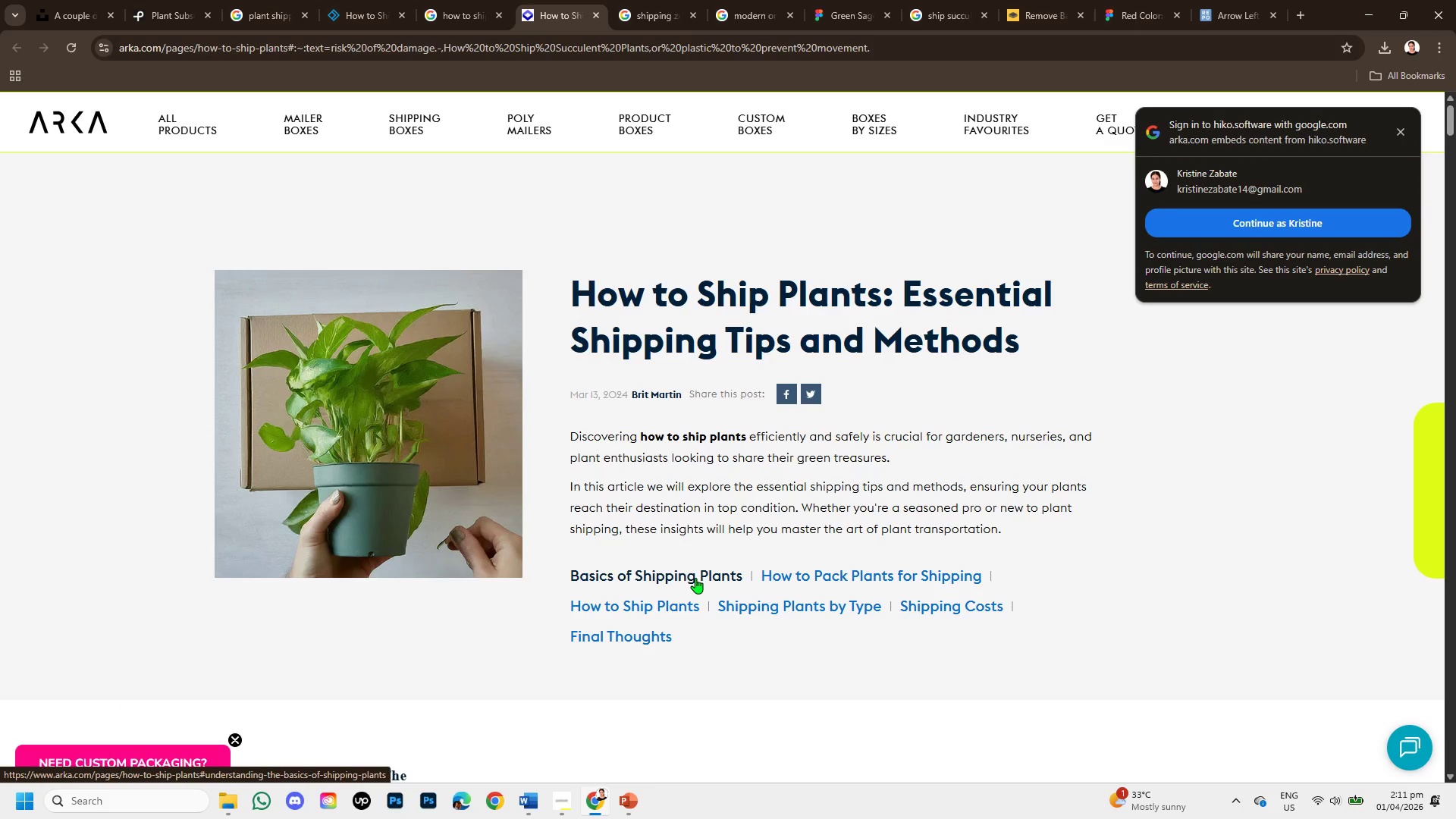 
left_click([695, 578])
 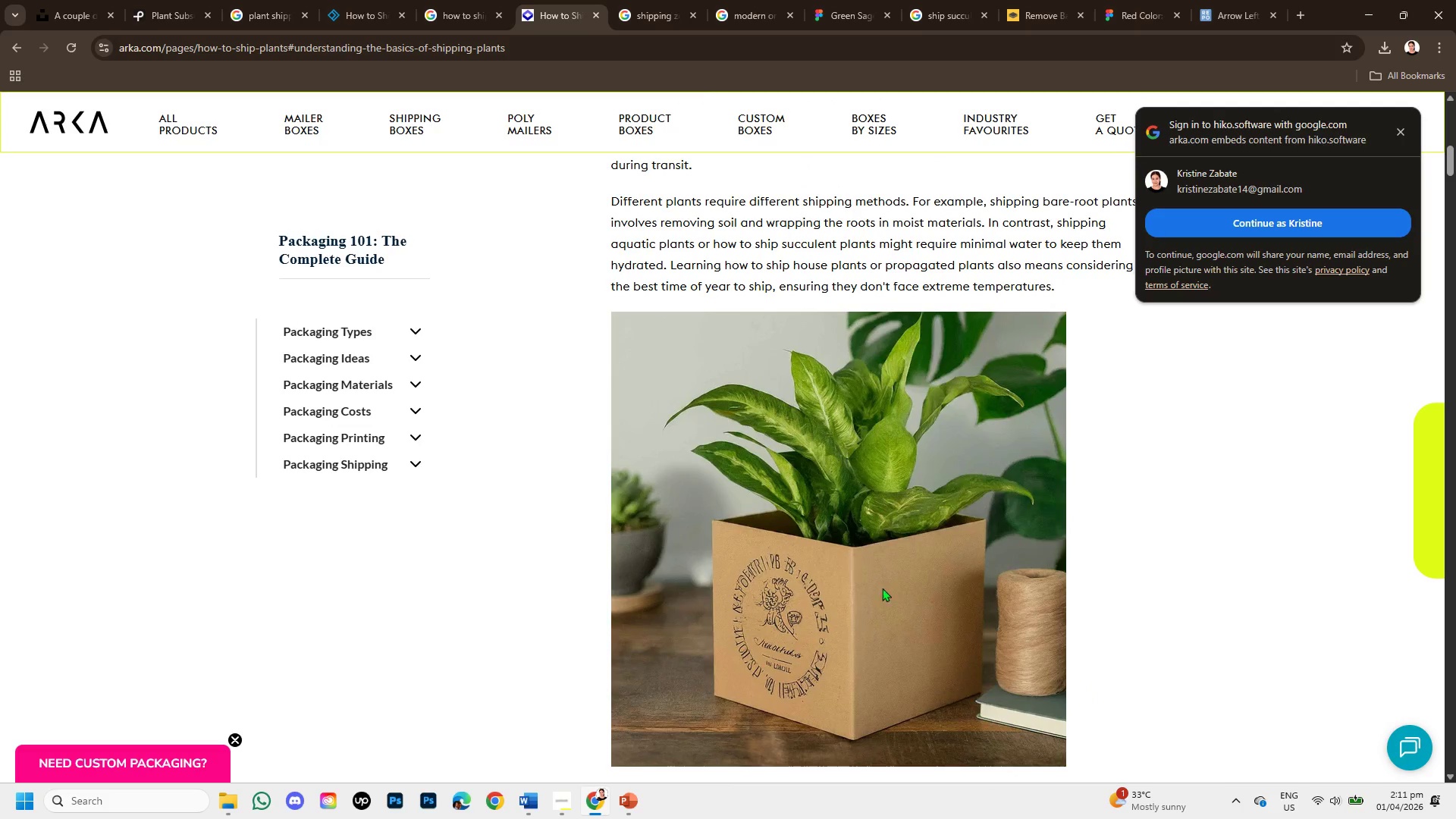 
scroll: coordinate [920, 610], scroll_direction: up, amount: 2.0
 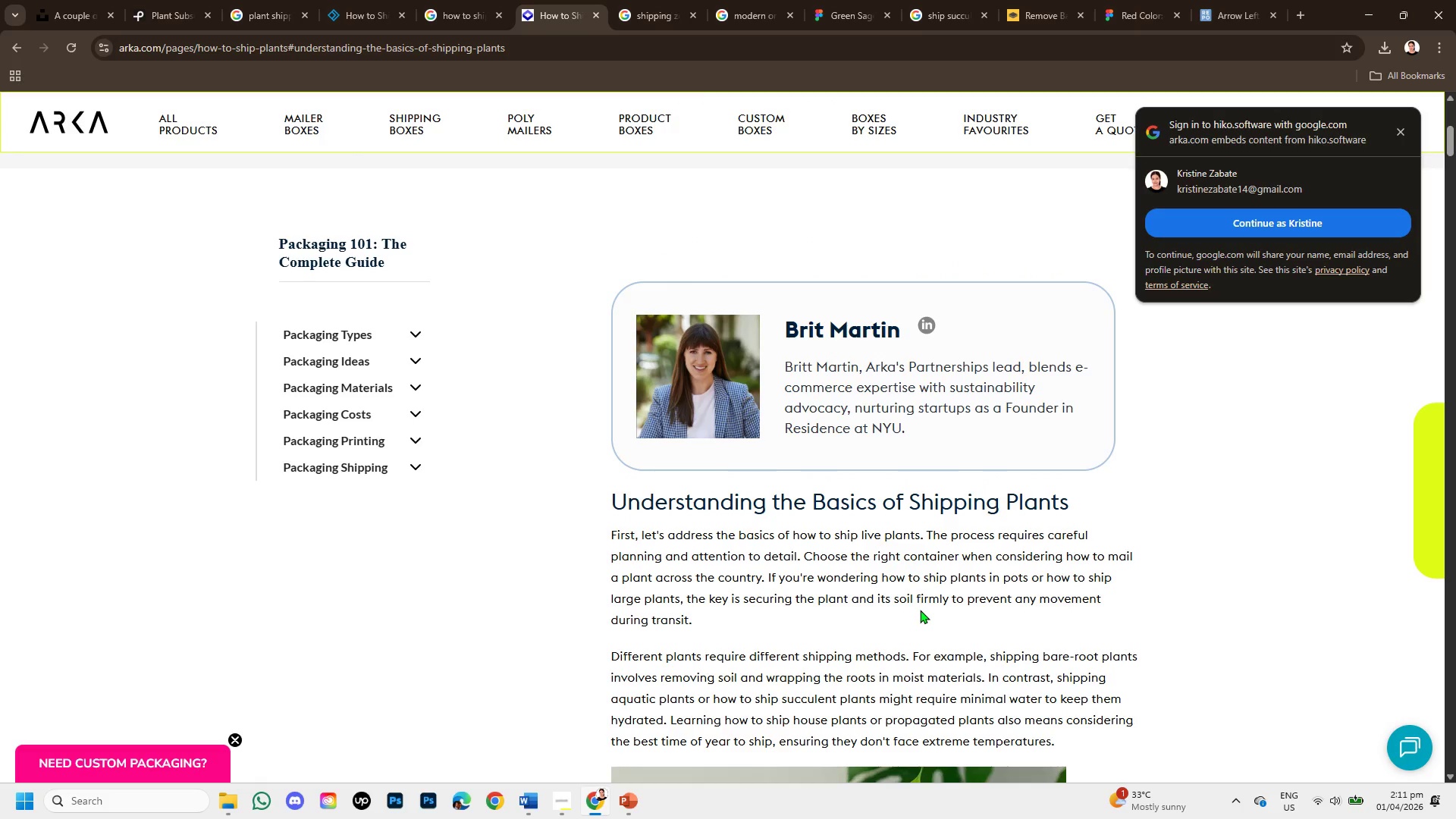 
wait(12.0)
 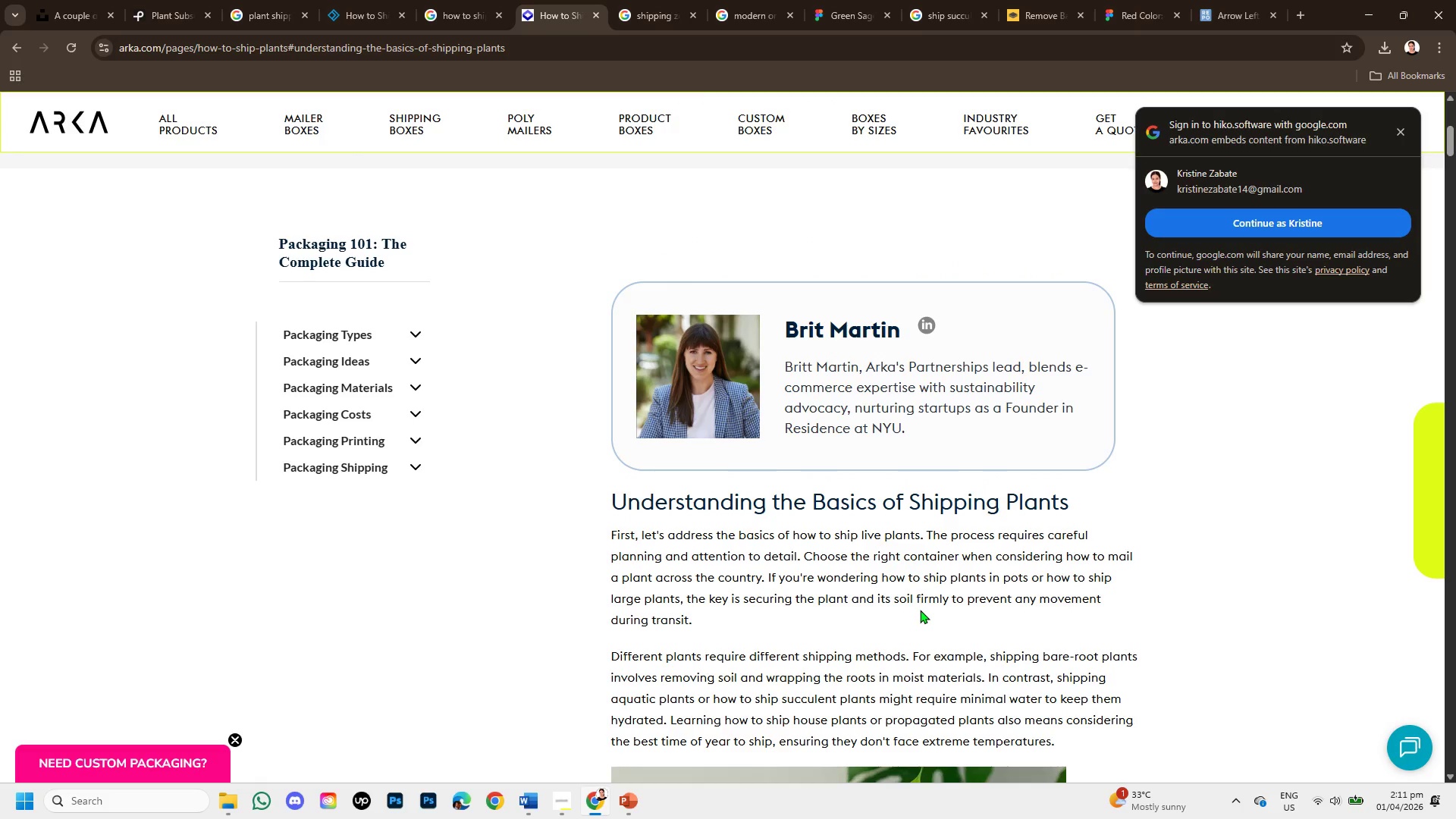 
scroll: coordinate [654, 629], scroll_direction: down, amount: 4.0
 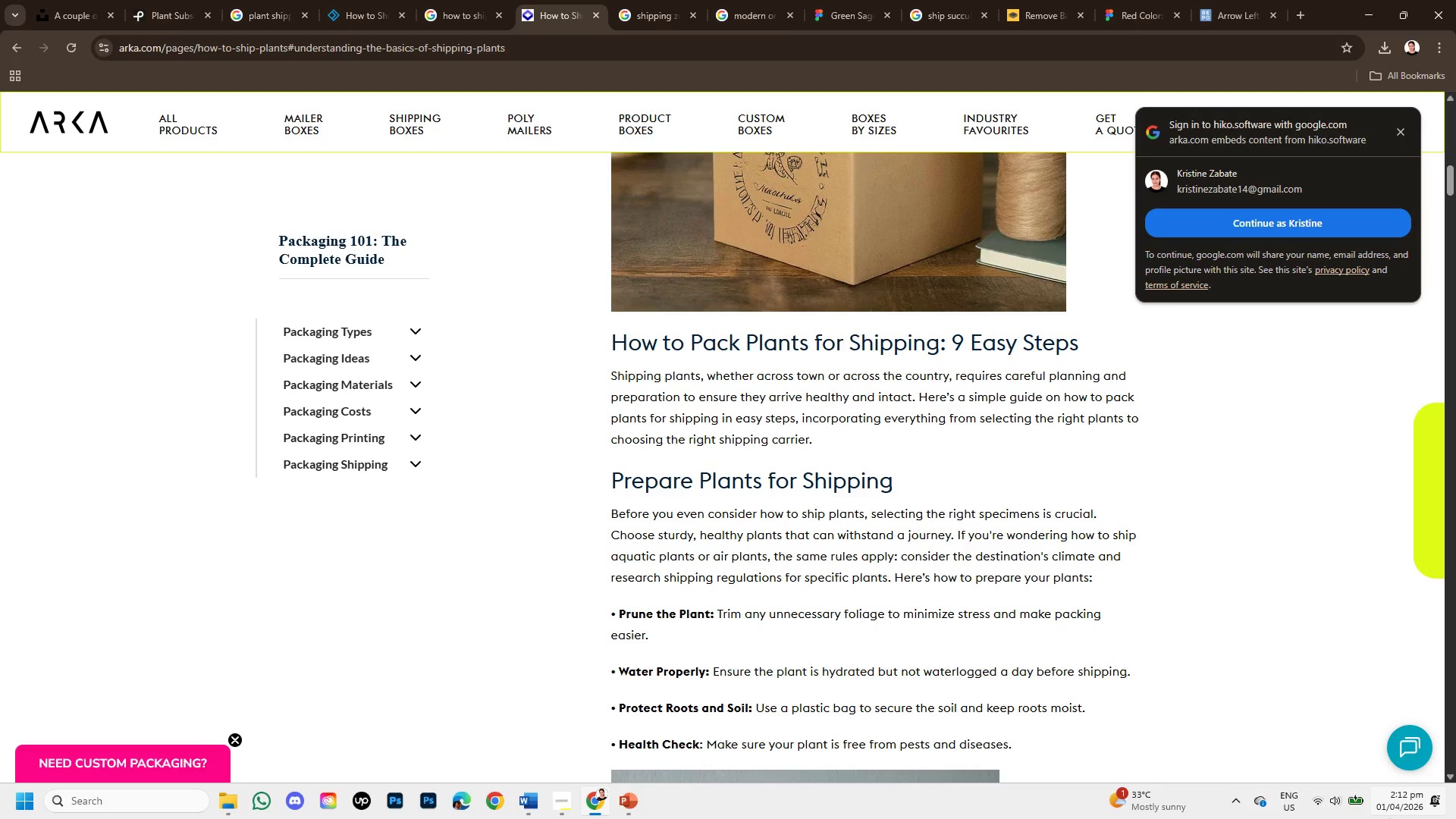 
wait(6.59)
 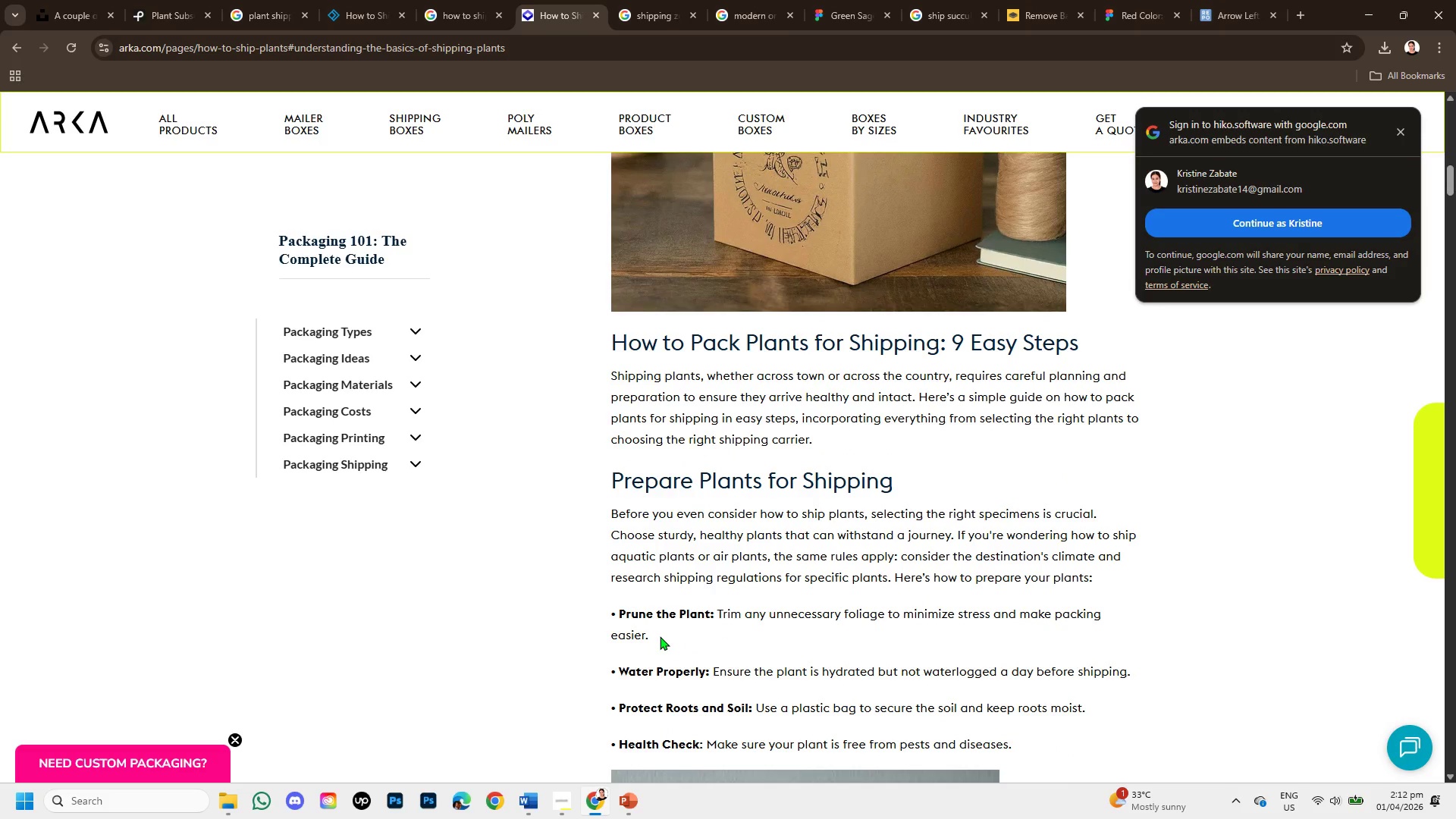 
scroll: coordinate [1395, 818], scroll_direction: down, amount: 2.0
 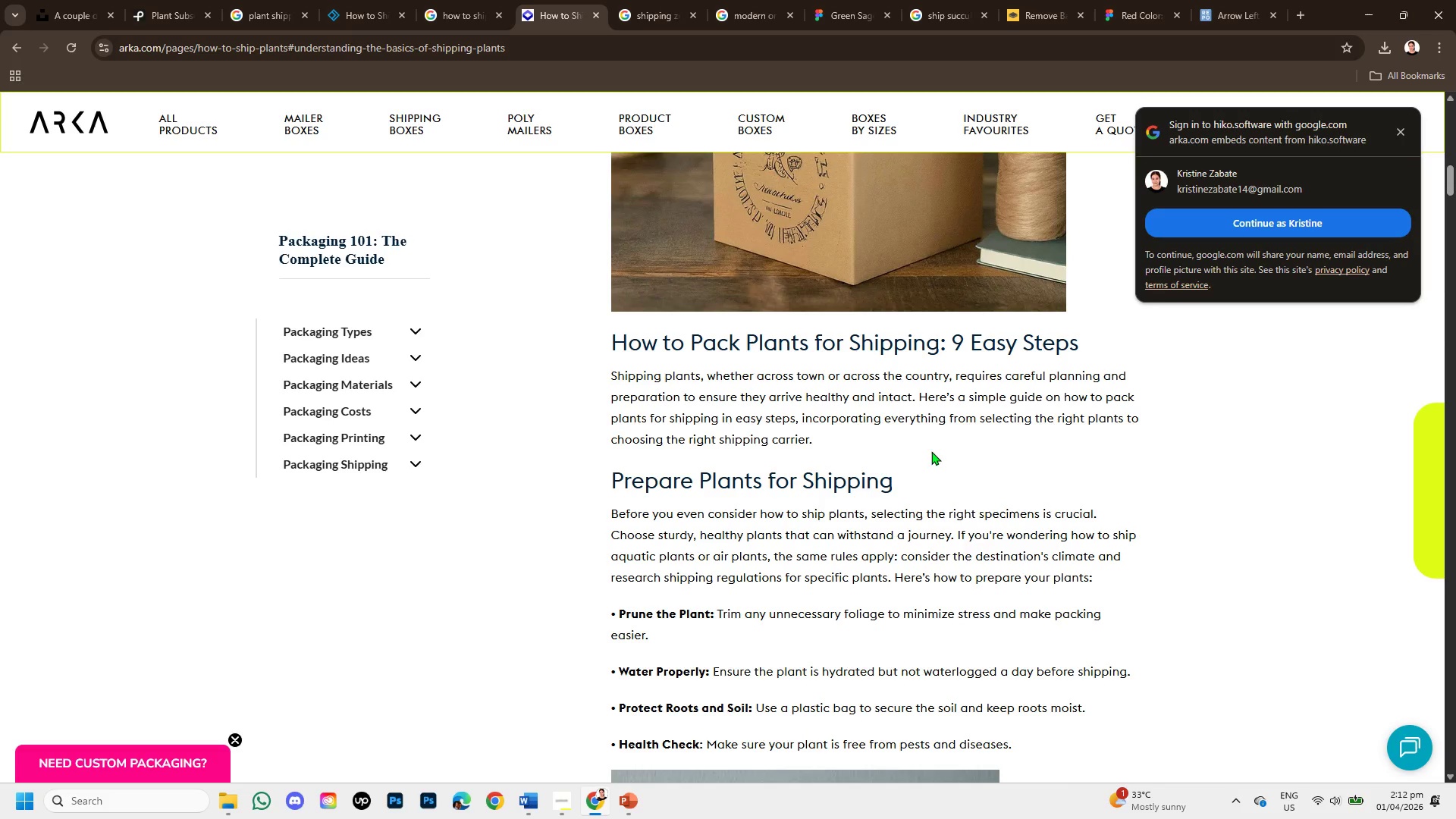 
left_click_drag(start_coordinate=[736, 526], to_coordinate=[972, 589])
 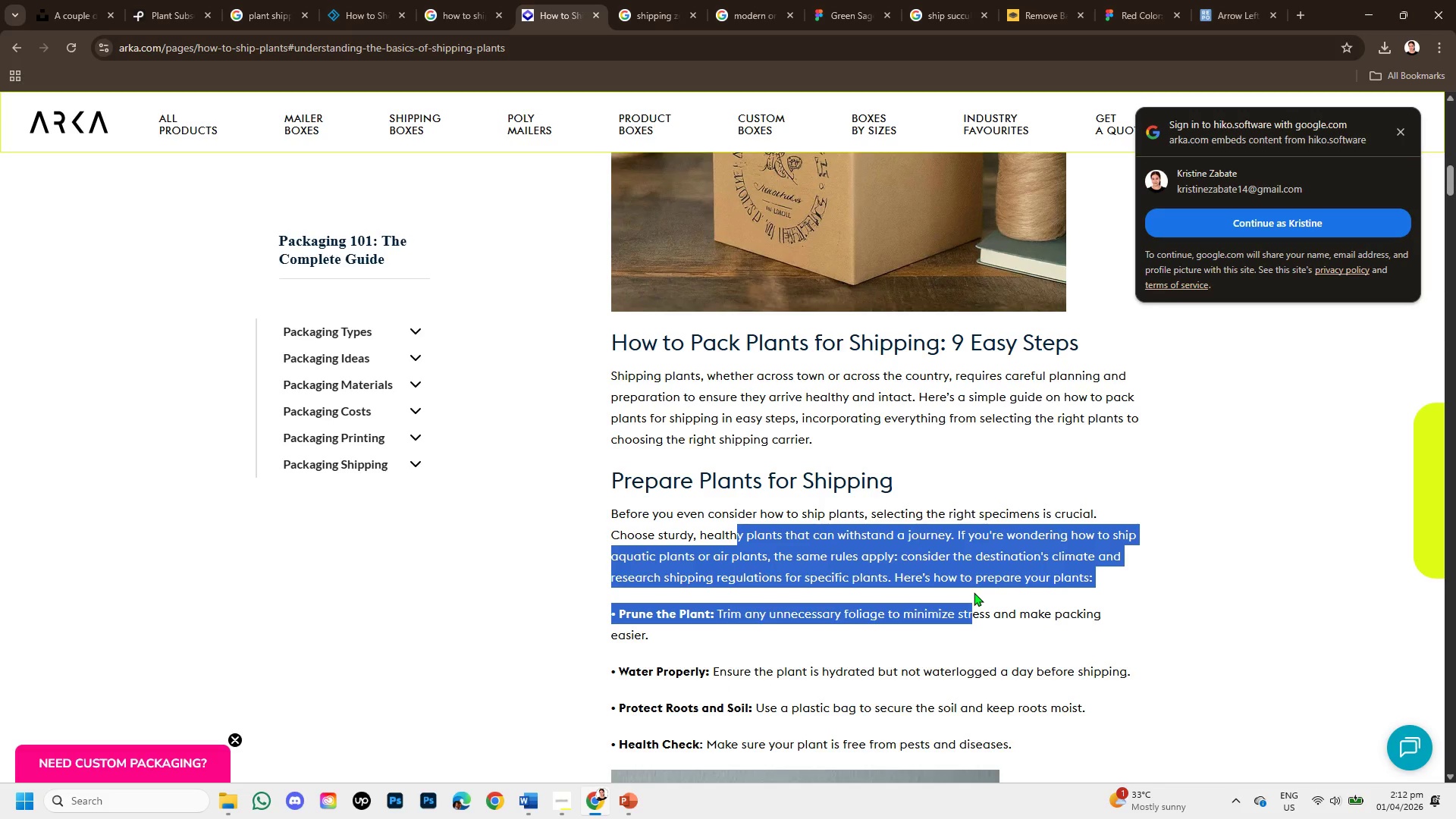 
scroll: coordinate [958, 598], scroll_direction: down, amount: 3.0
 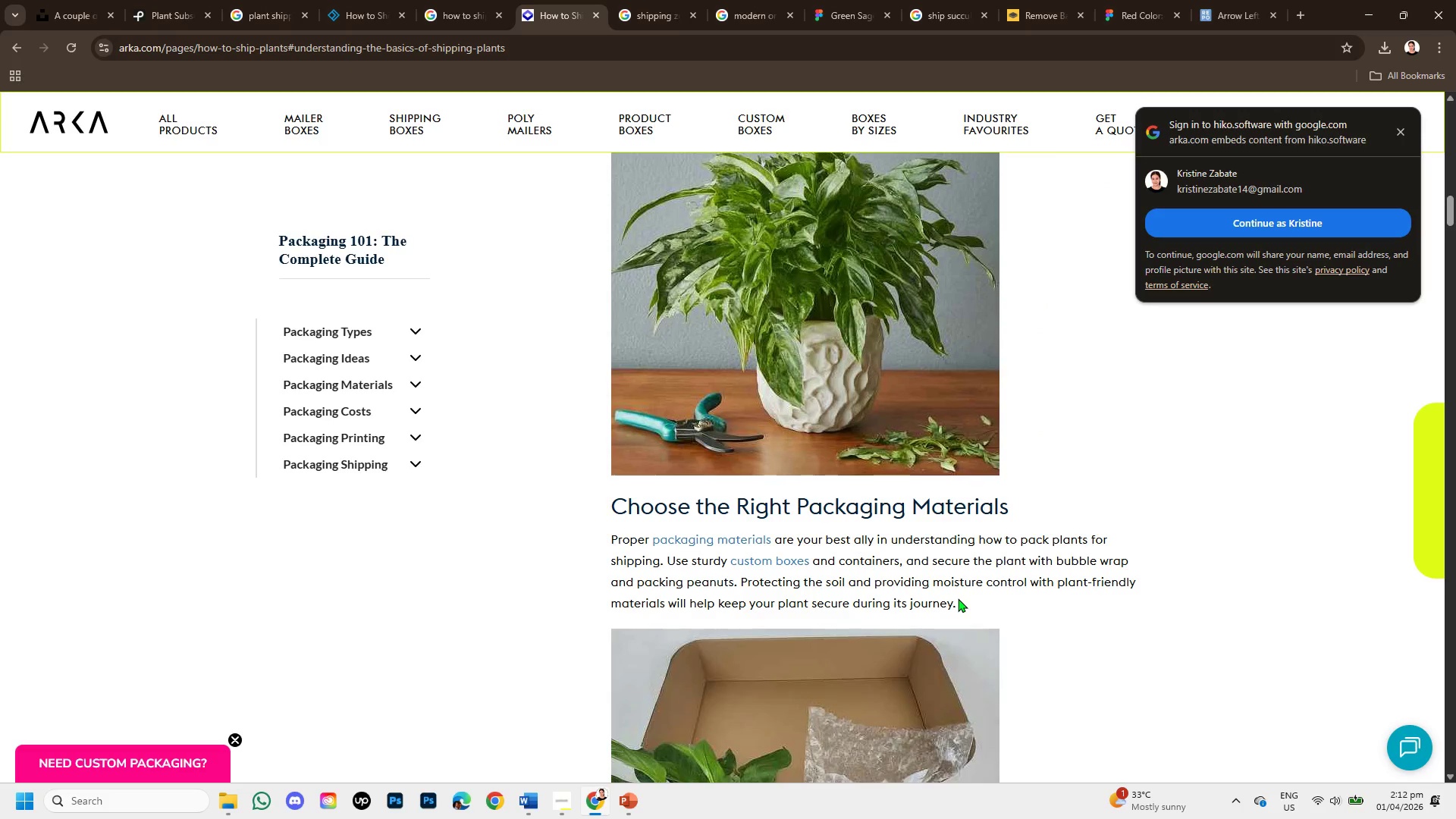 
wait(8.67)
 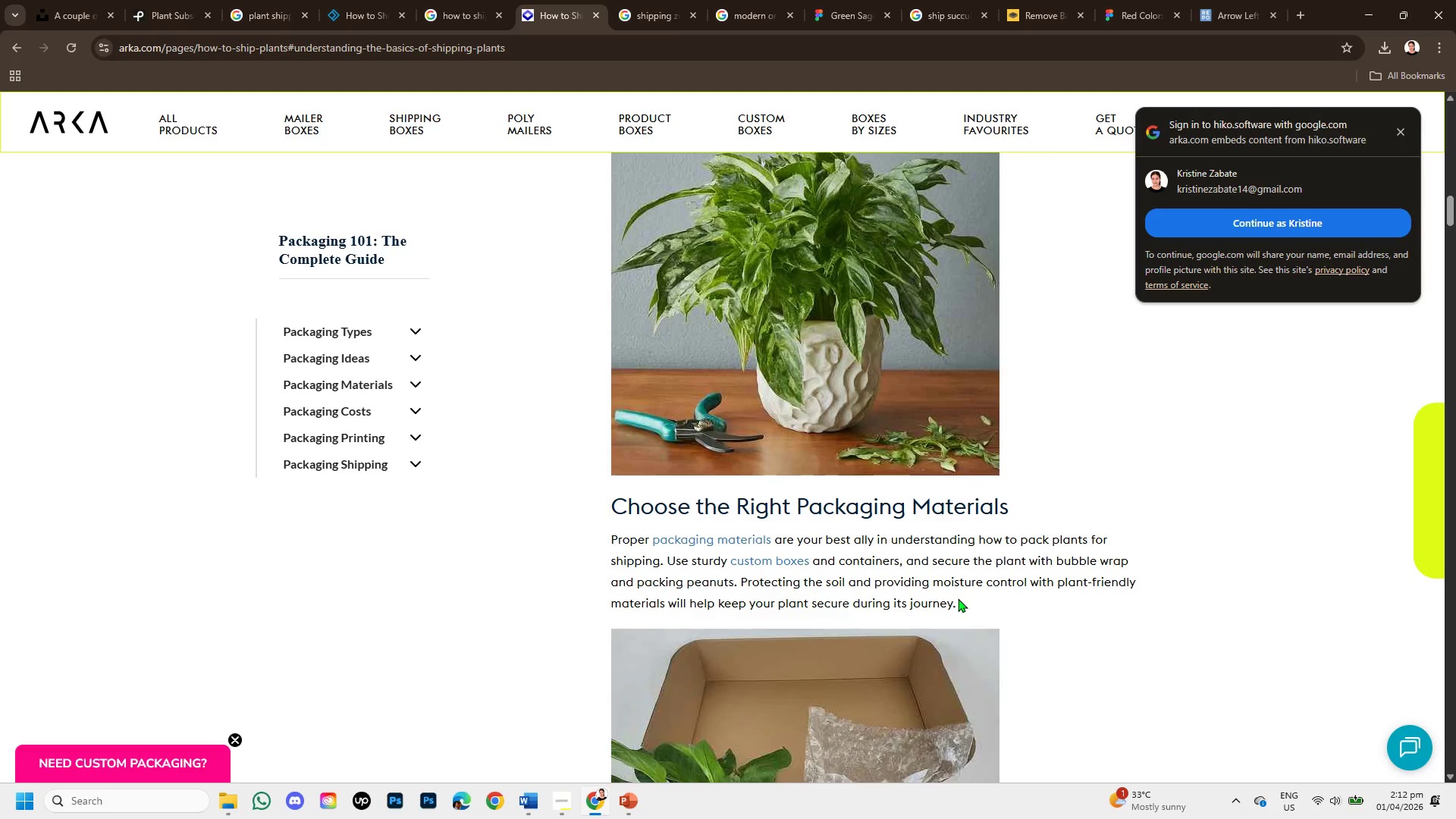 
scroll: coordinate [1029, 619], scroll_direction: down, amount: 3.0
 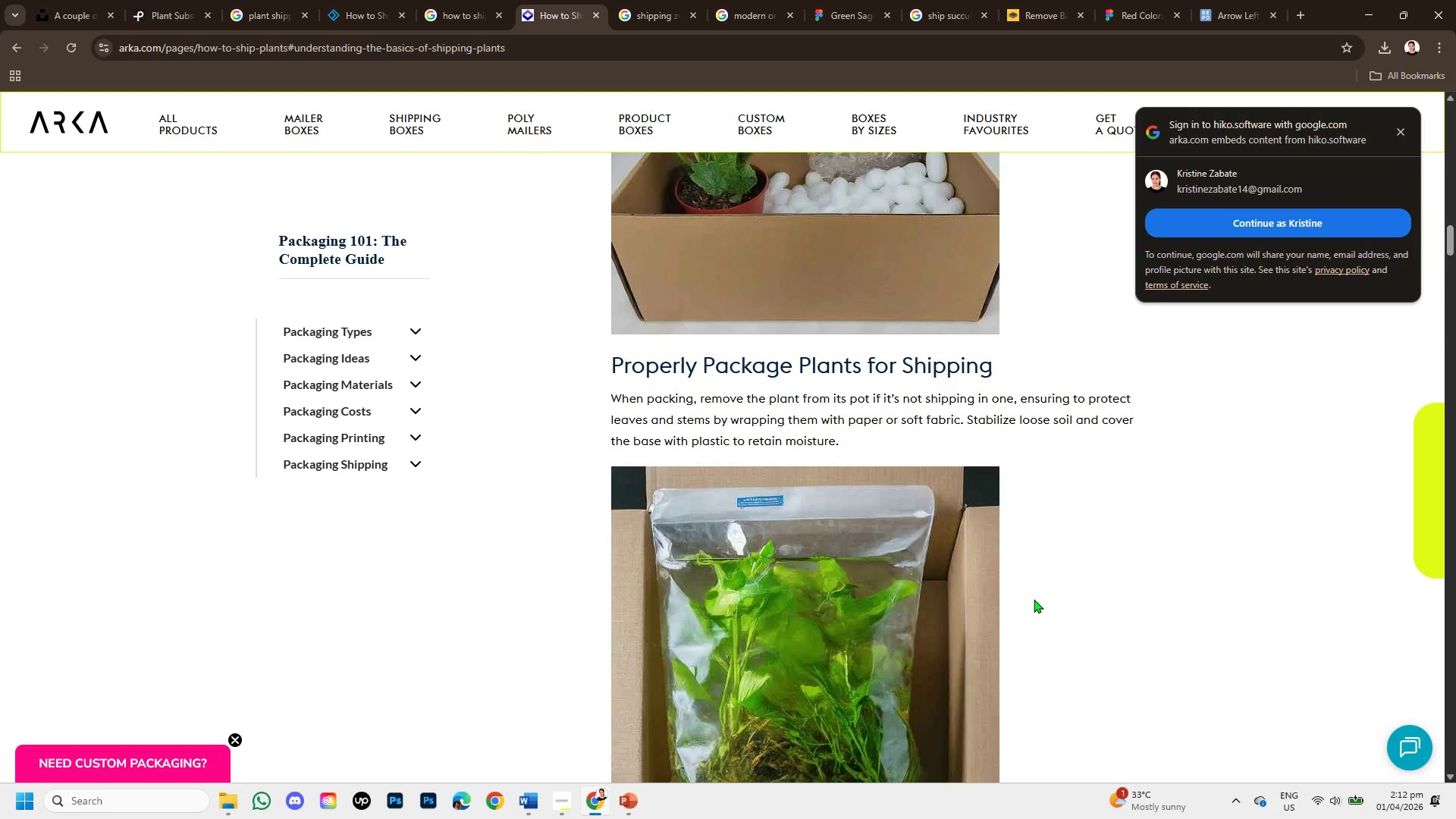 
wait(5.44)
 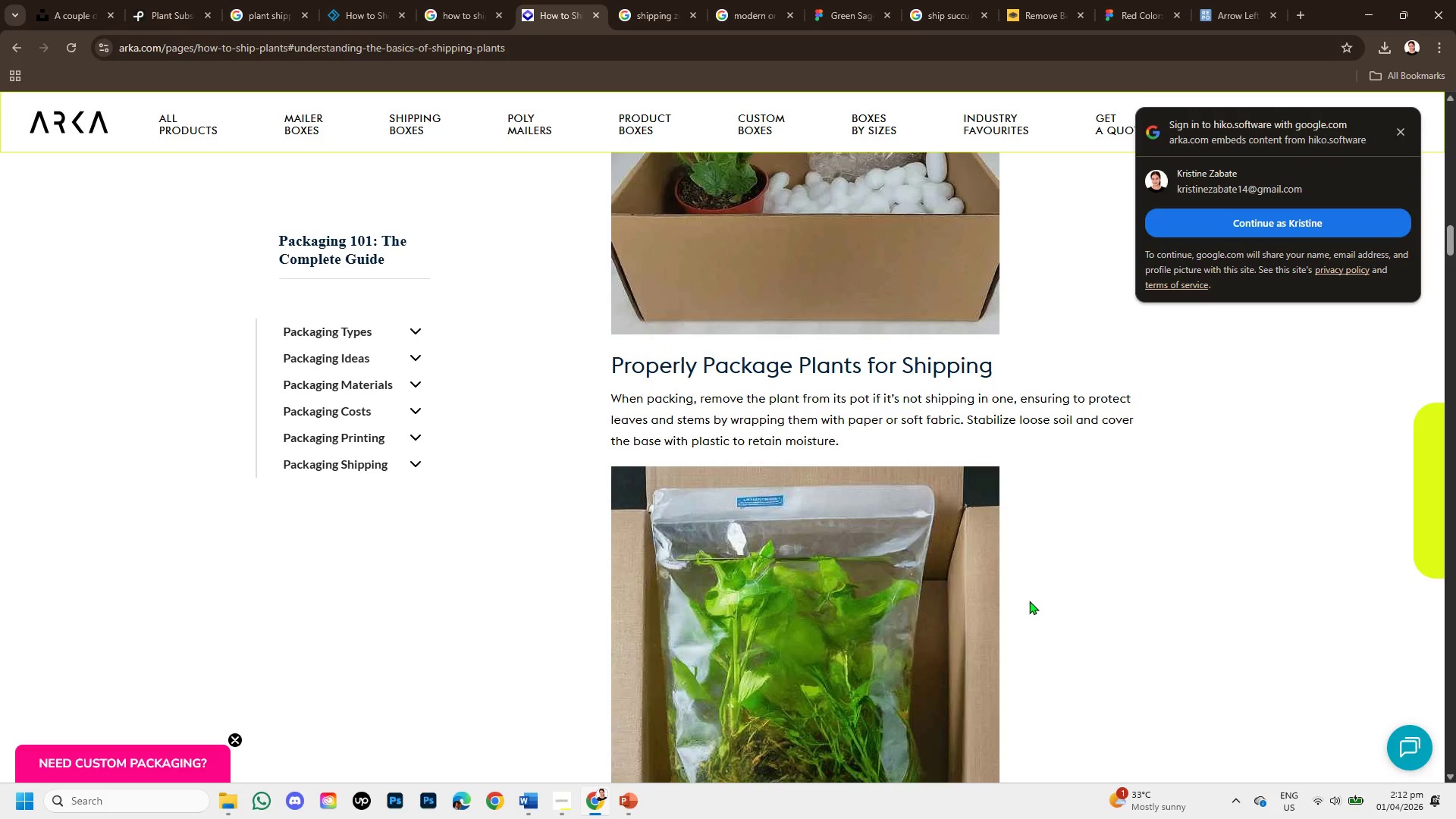 
scroll: coordinate [1088, 650], scroll_direction: down, amount: 4.0
 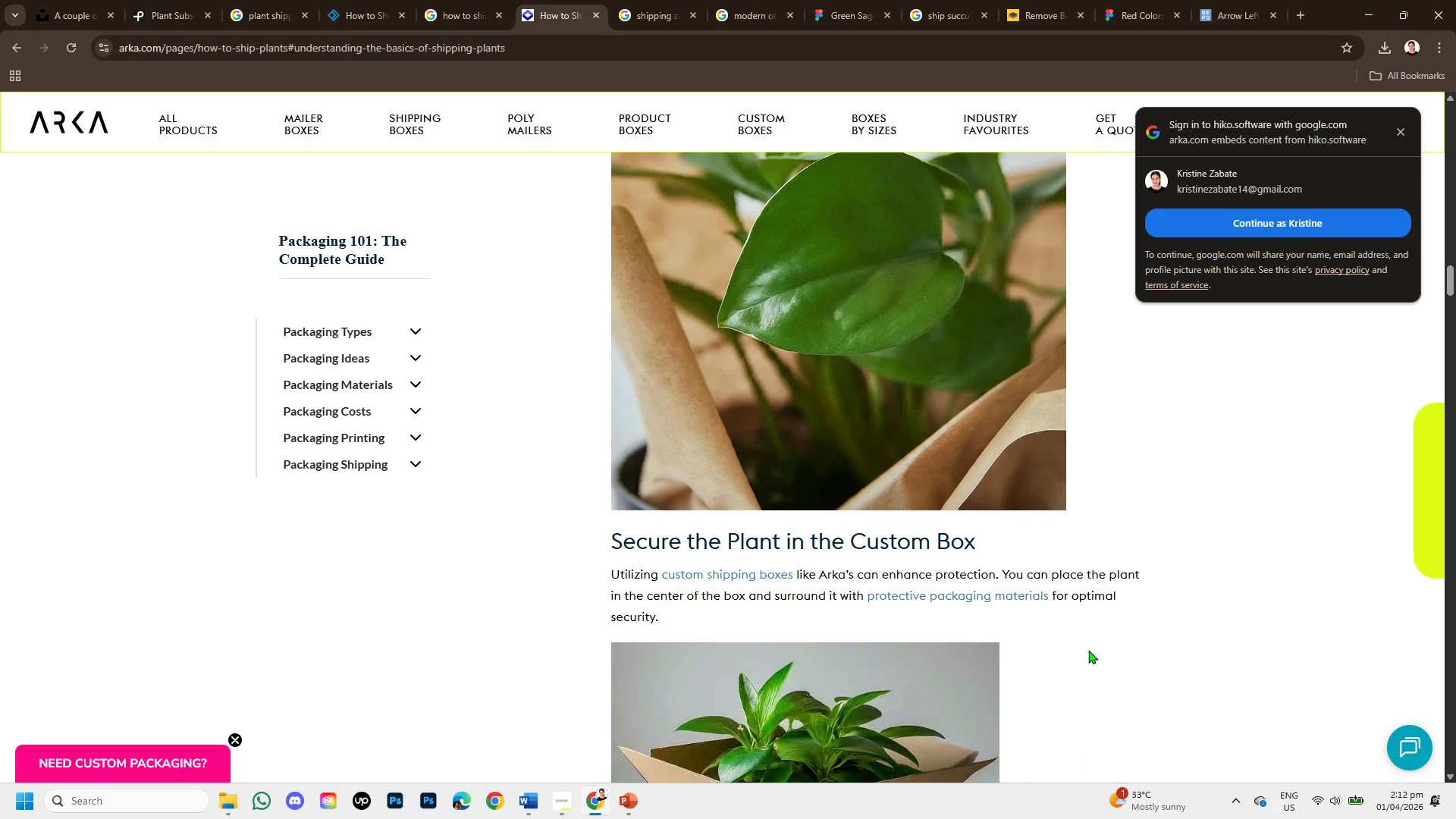 
wait(6.89)
 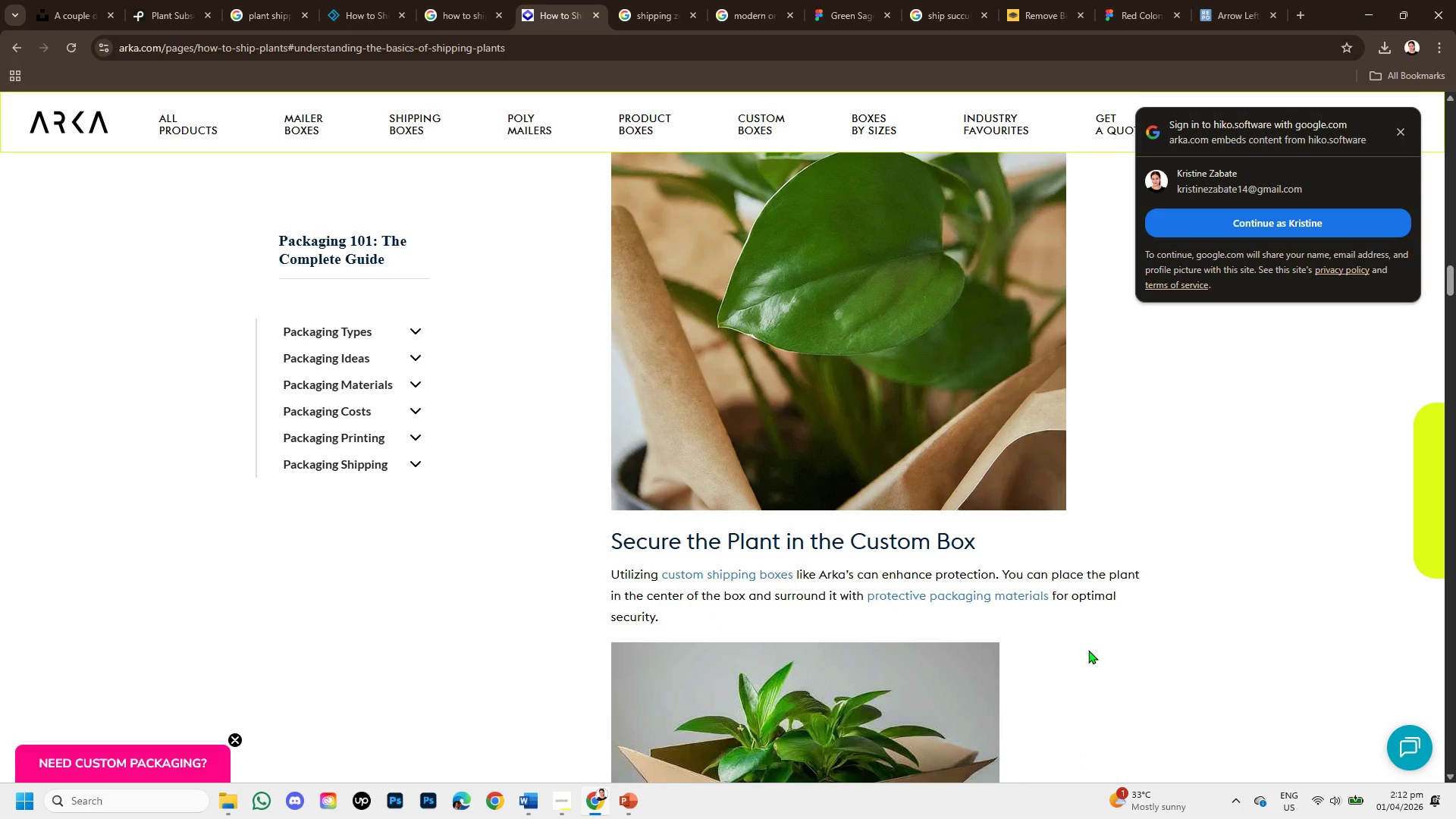 
scroll: coordinate [1088, 650], scroll_direction: down, amount: 3.0
 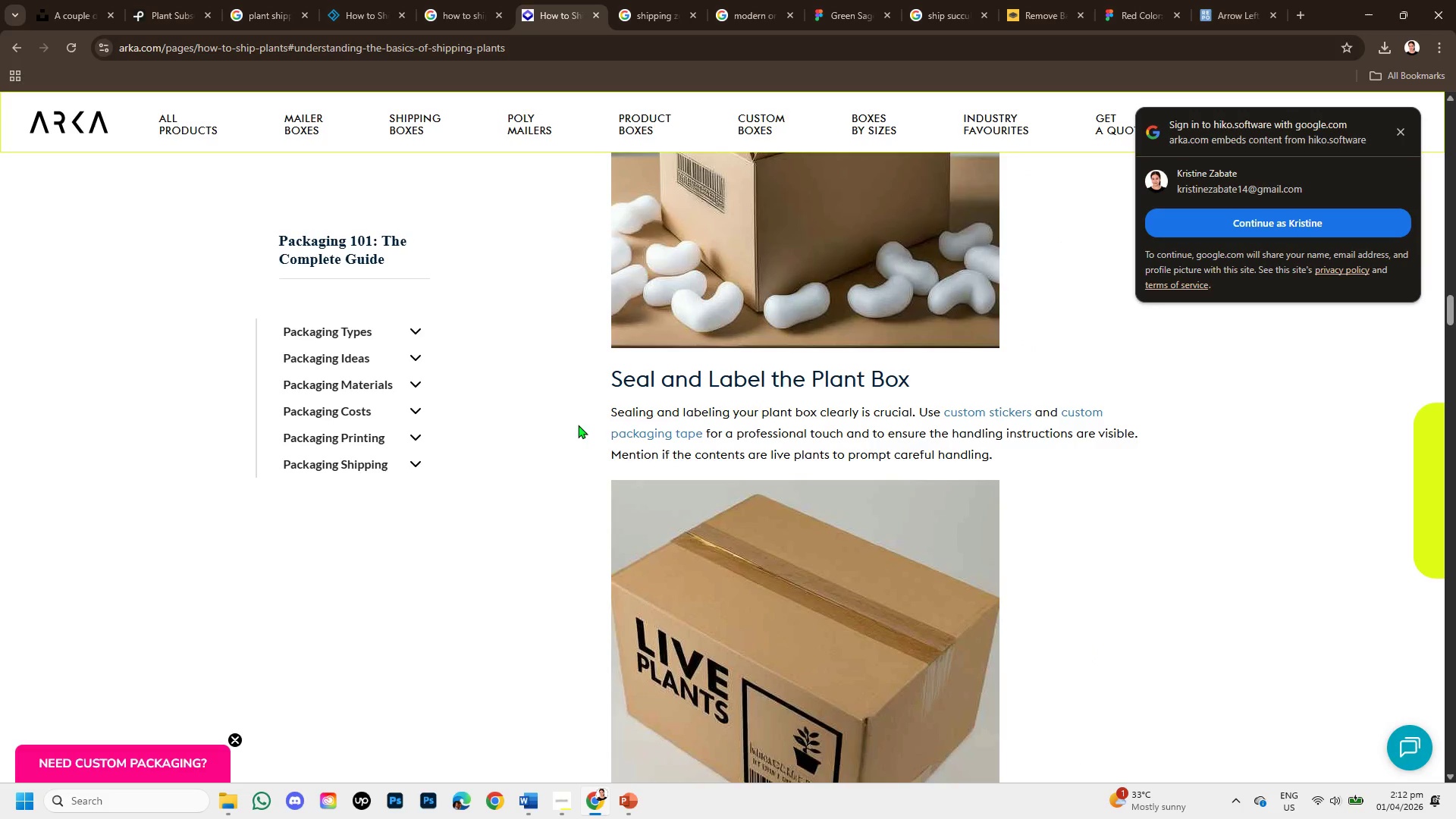 
left_click_drag(start_coordinate=[594, 411], to_coordinate=[1220, 497])
 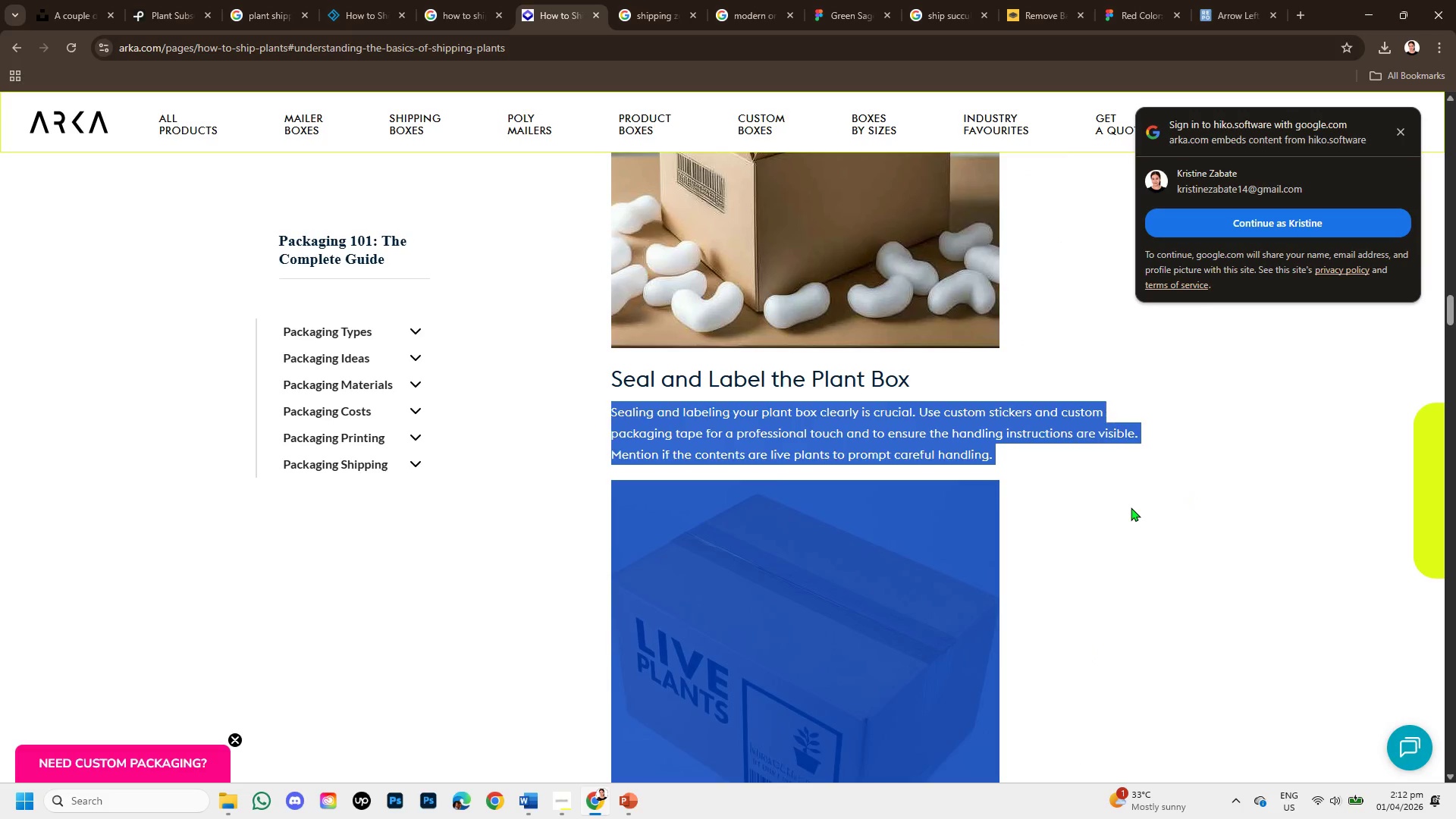 
left_click([1131, 507])
 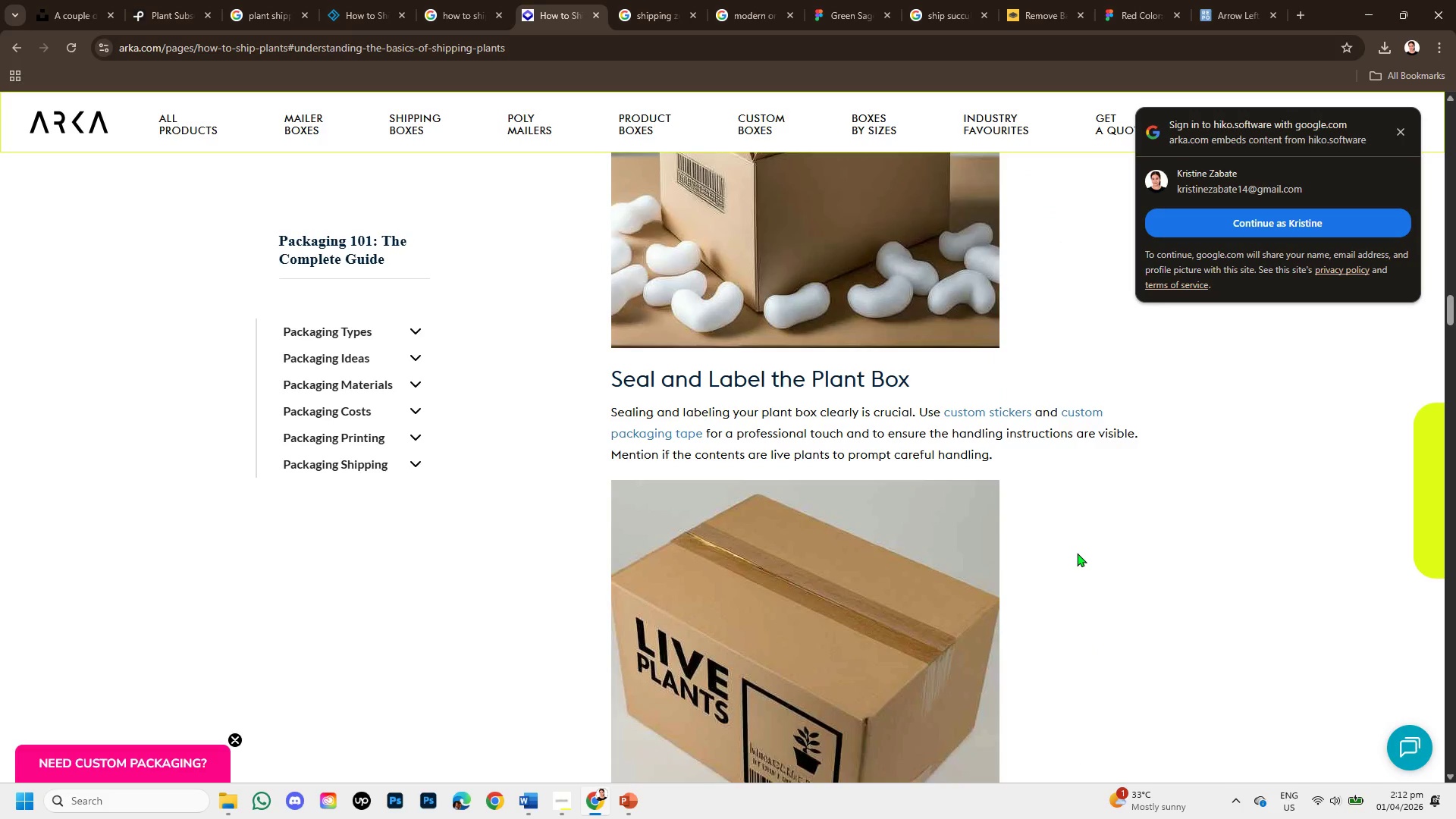 
scroll: coordinate [1075, 556], scroll_direction: down, amount: 1.0
 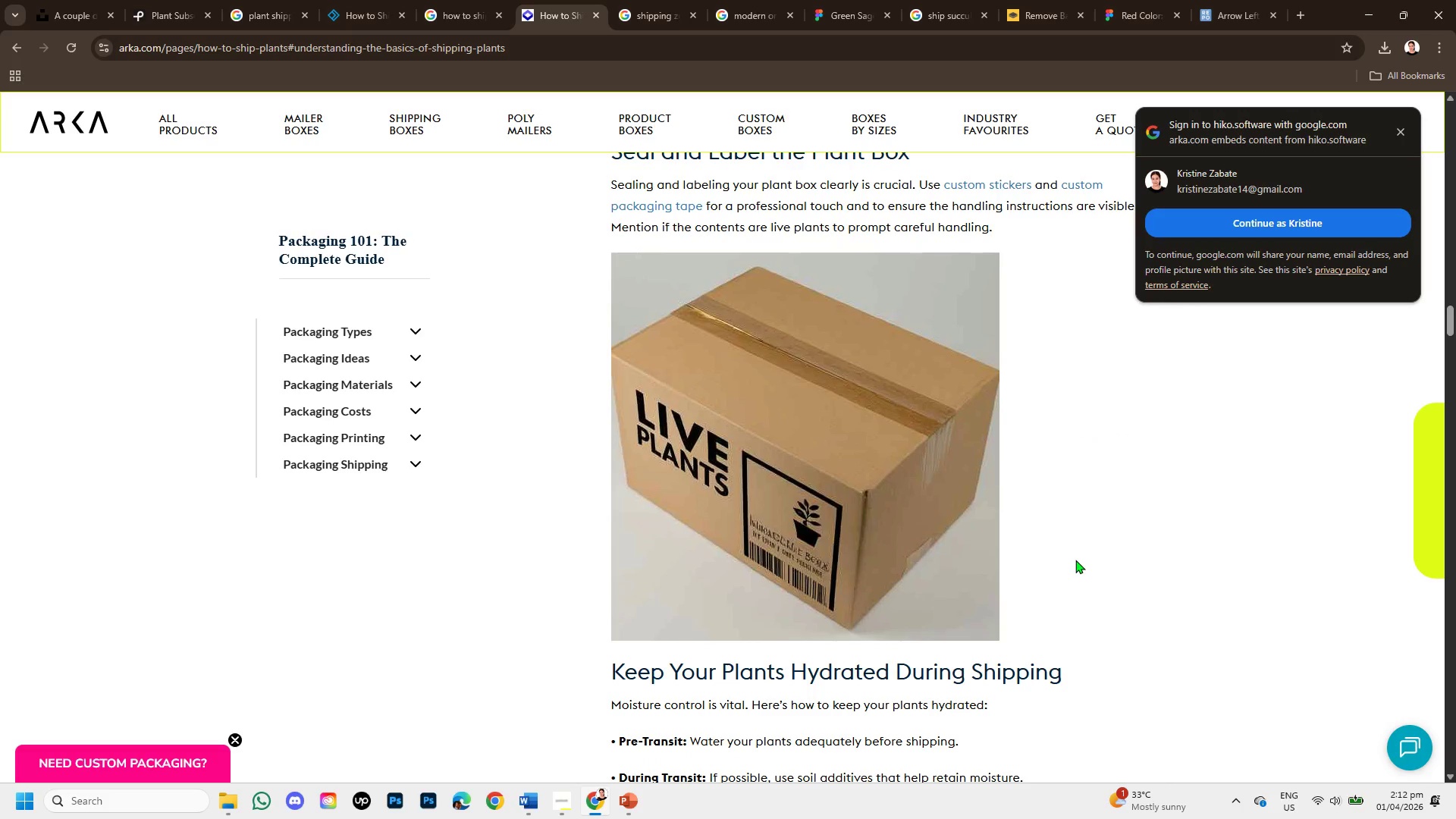 
key(ArrowDown)
 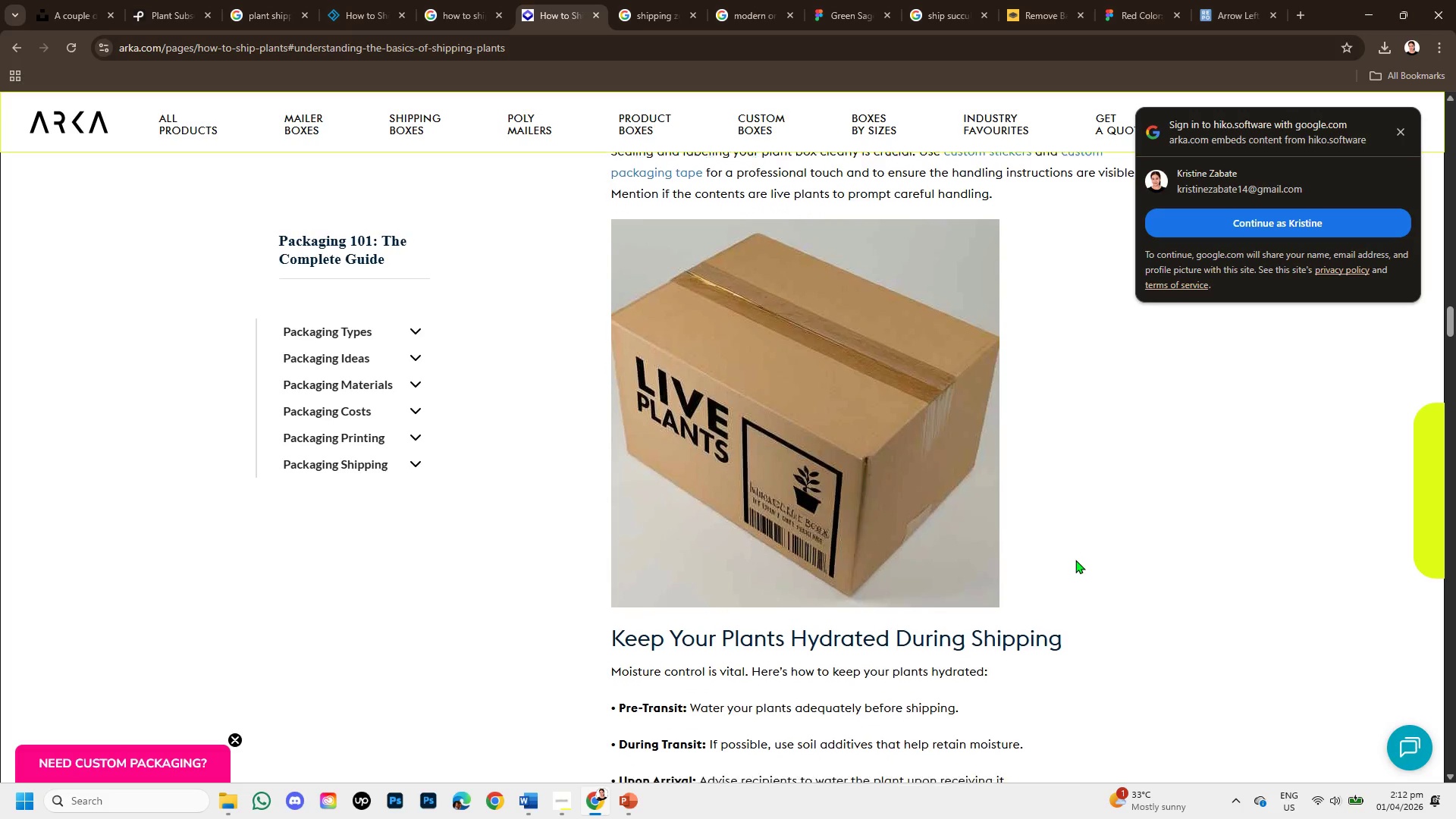 
key(ArrowDown)
 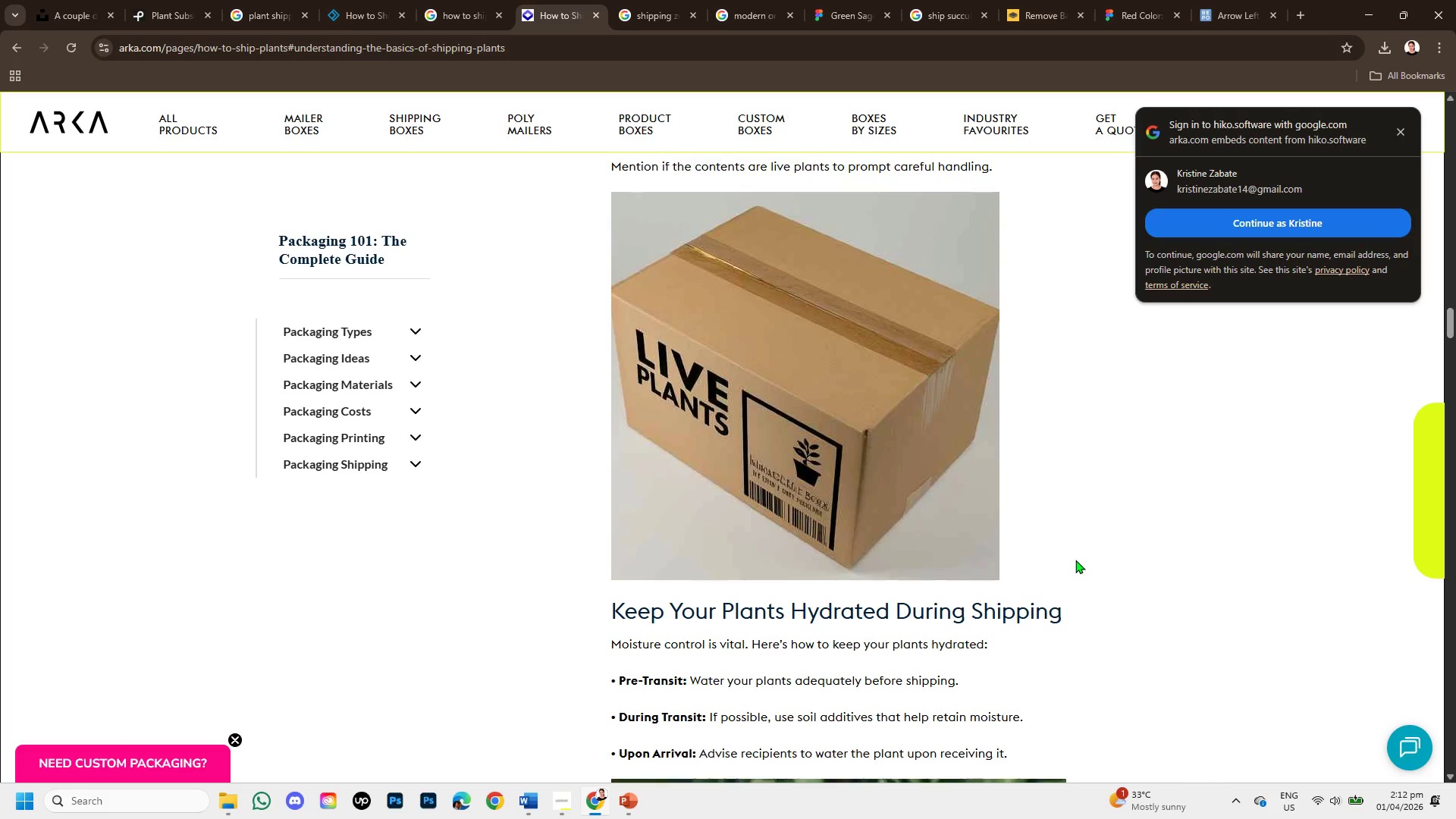 
key(ArrowDown)
 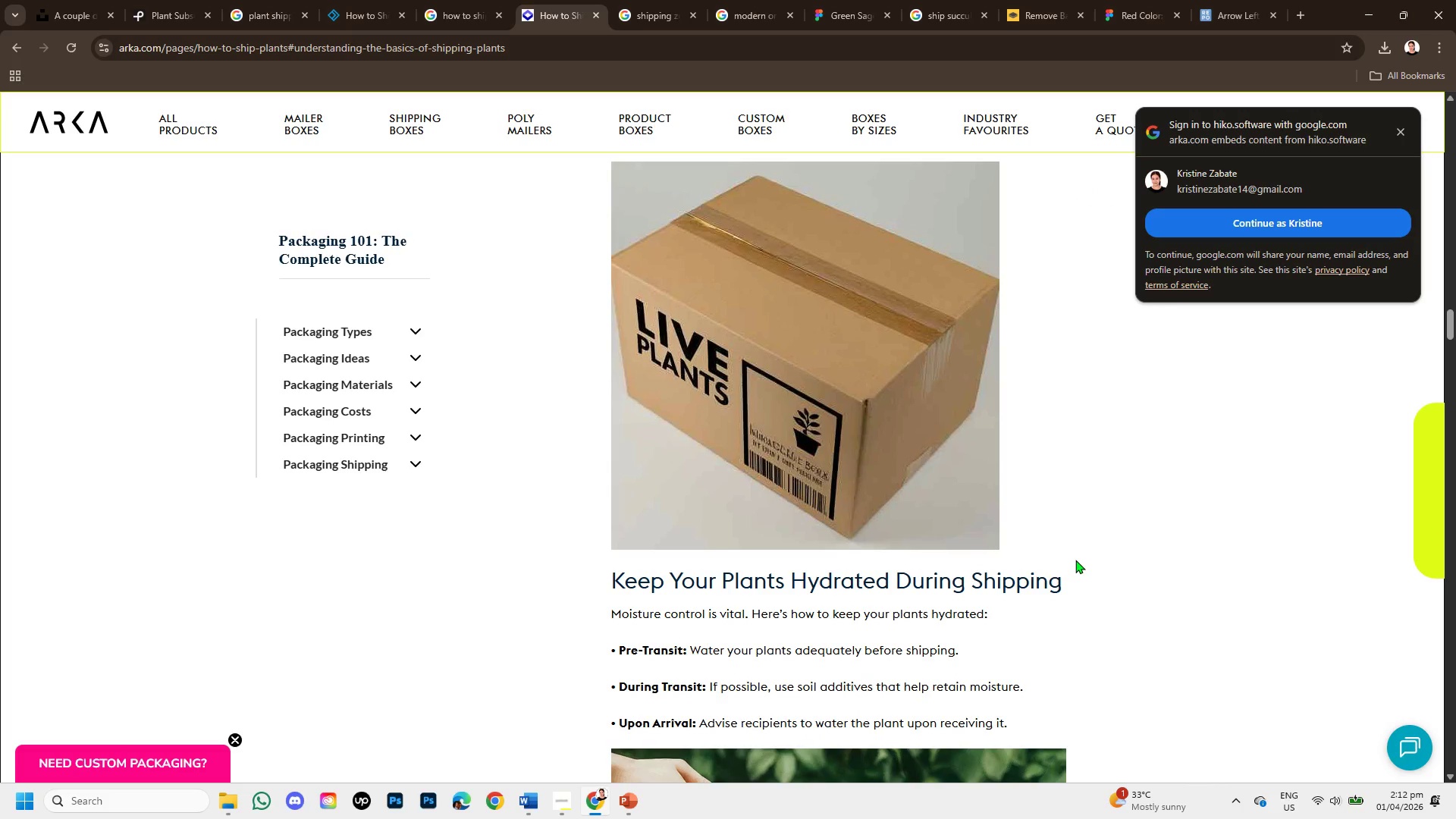 
key(Alt+Tab)
 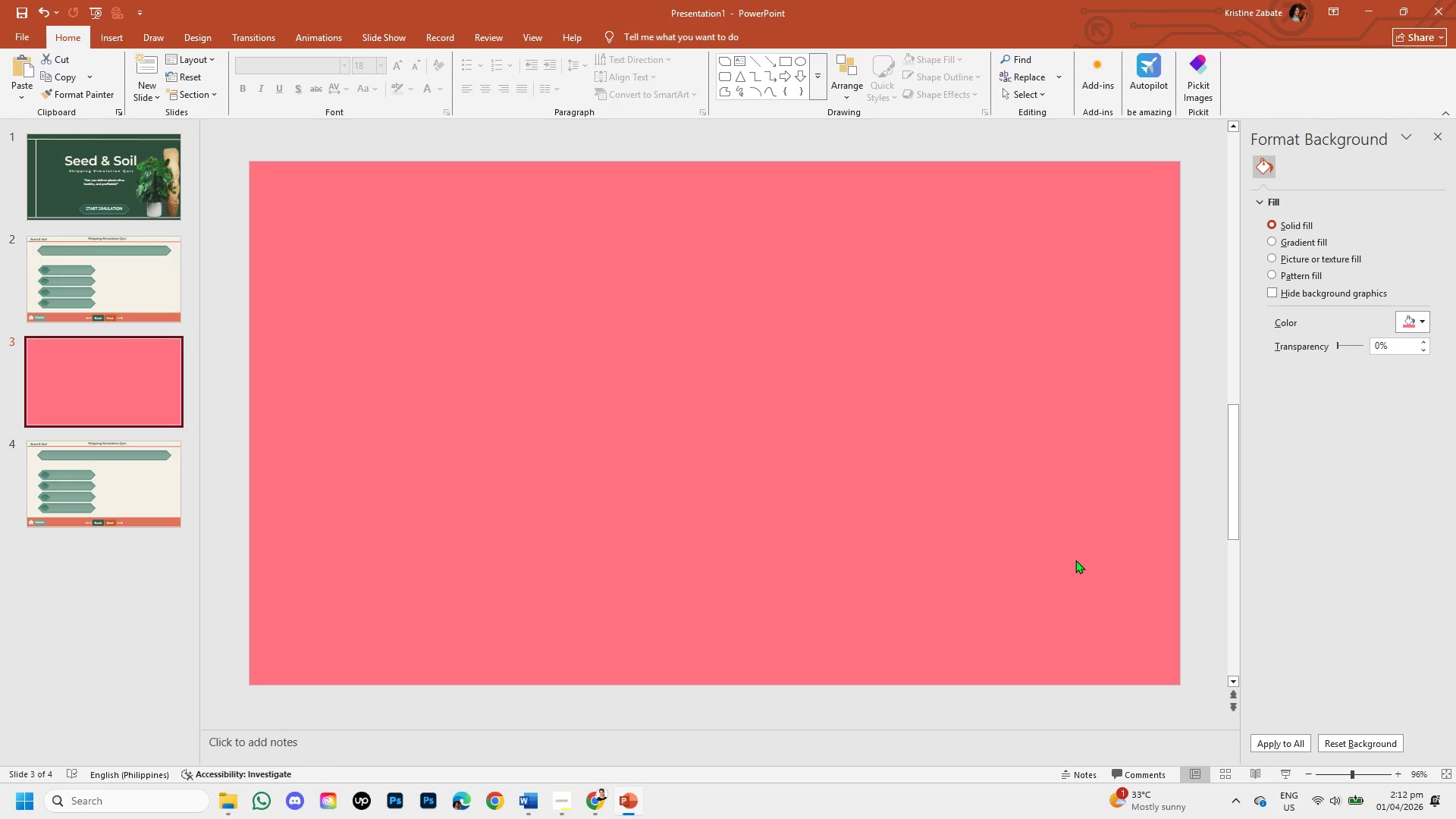 
wait(5.53)
 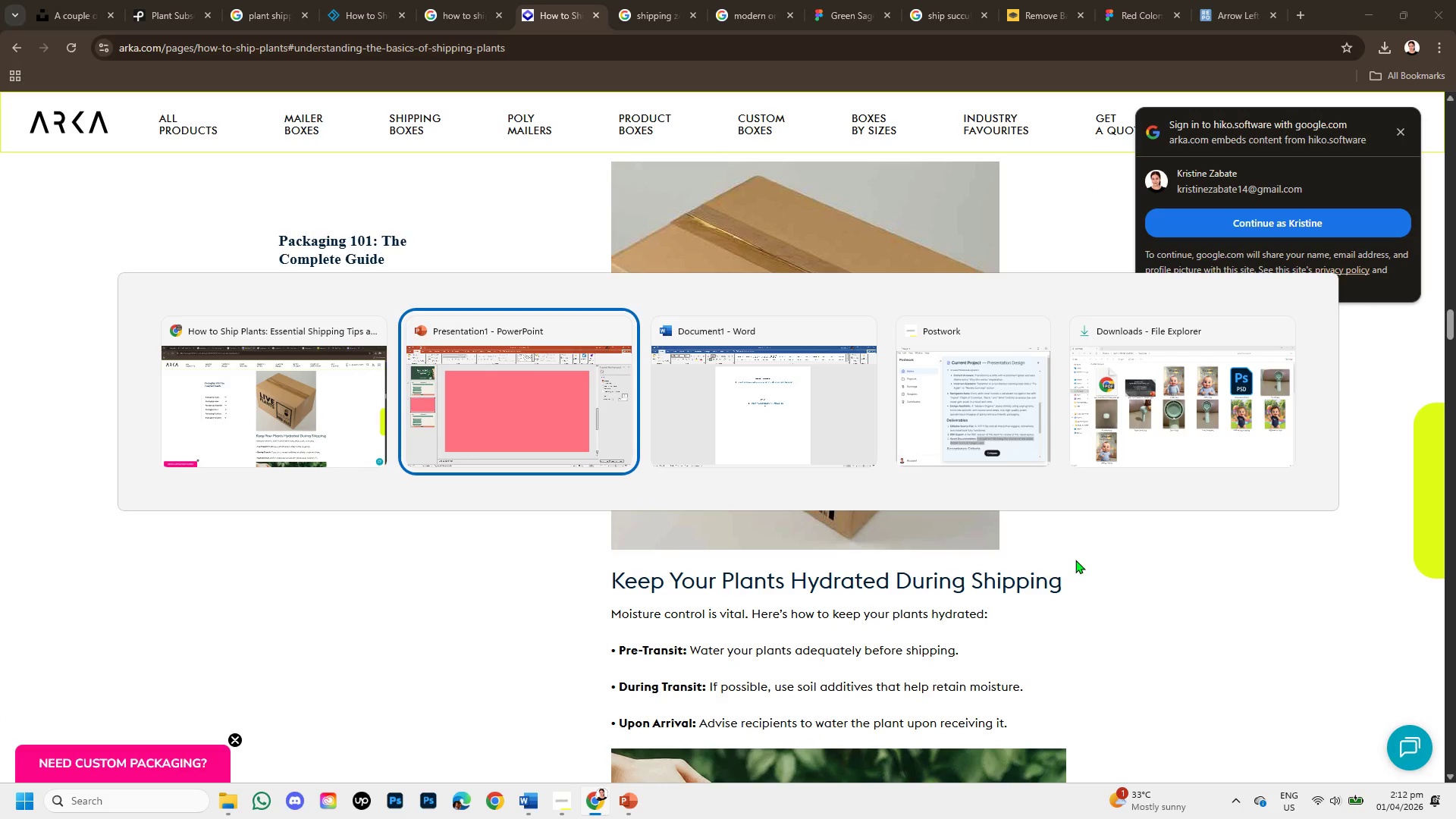 
scroll: coordinate [862, 576], scroll_direction: up, amount: 2.0
 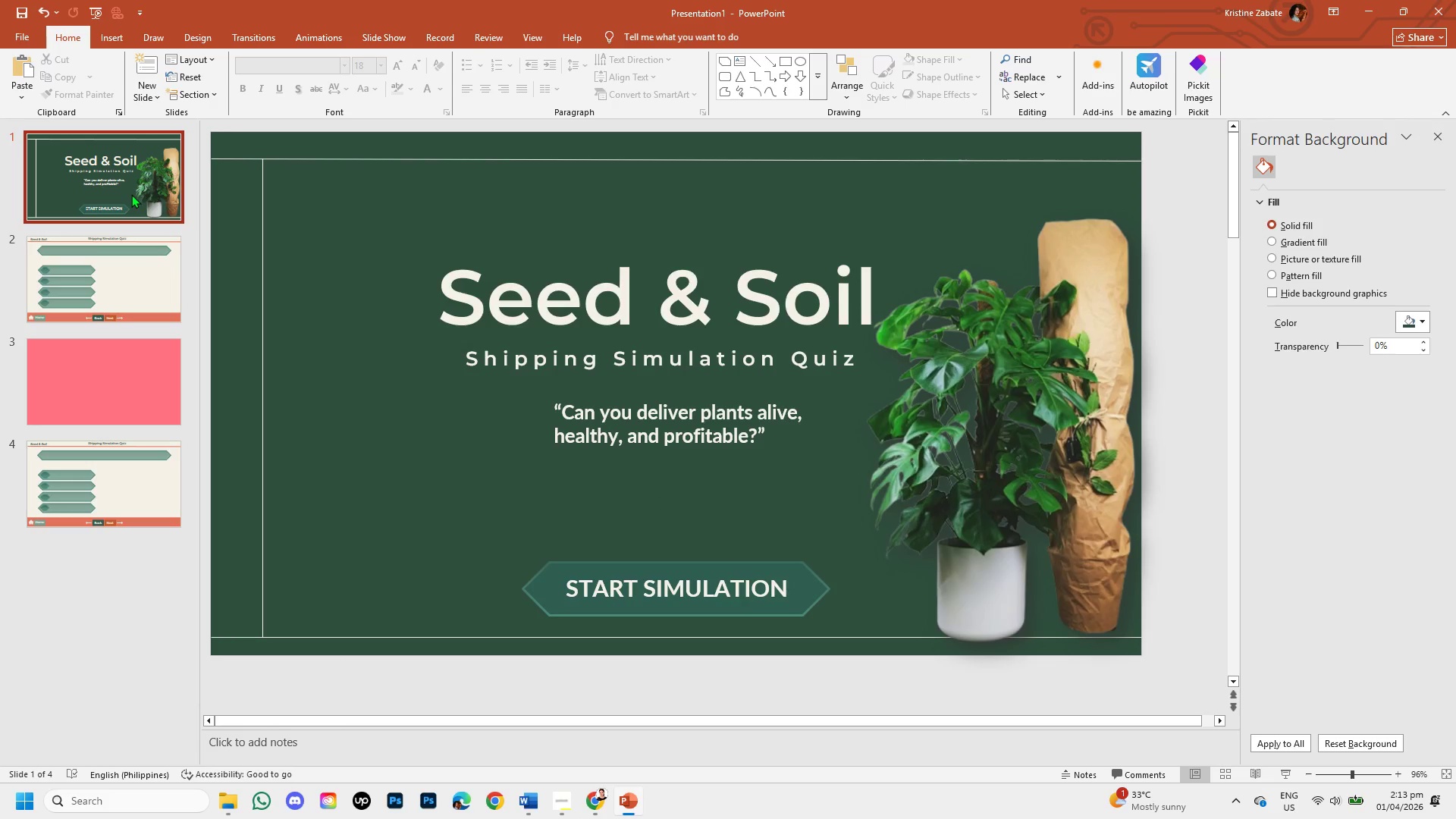 
left_click([131, 194])
 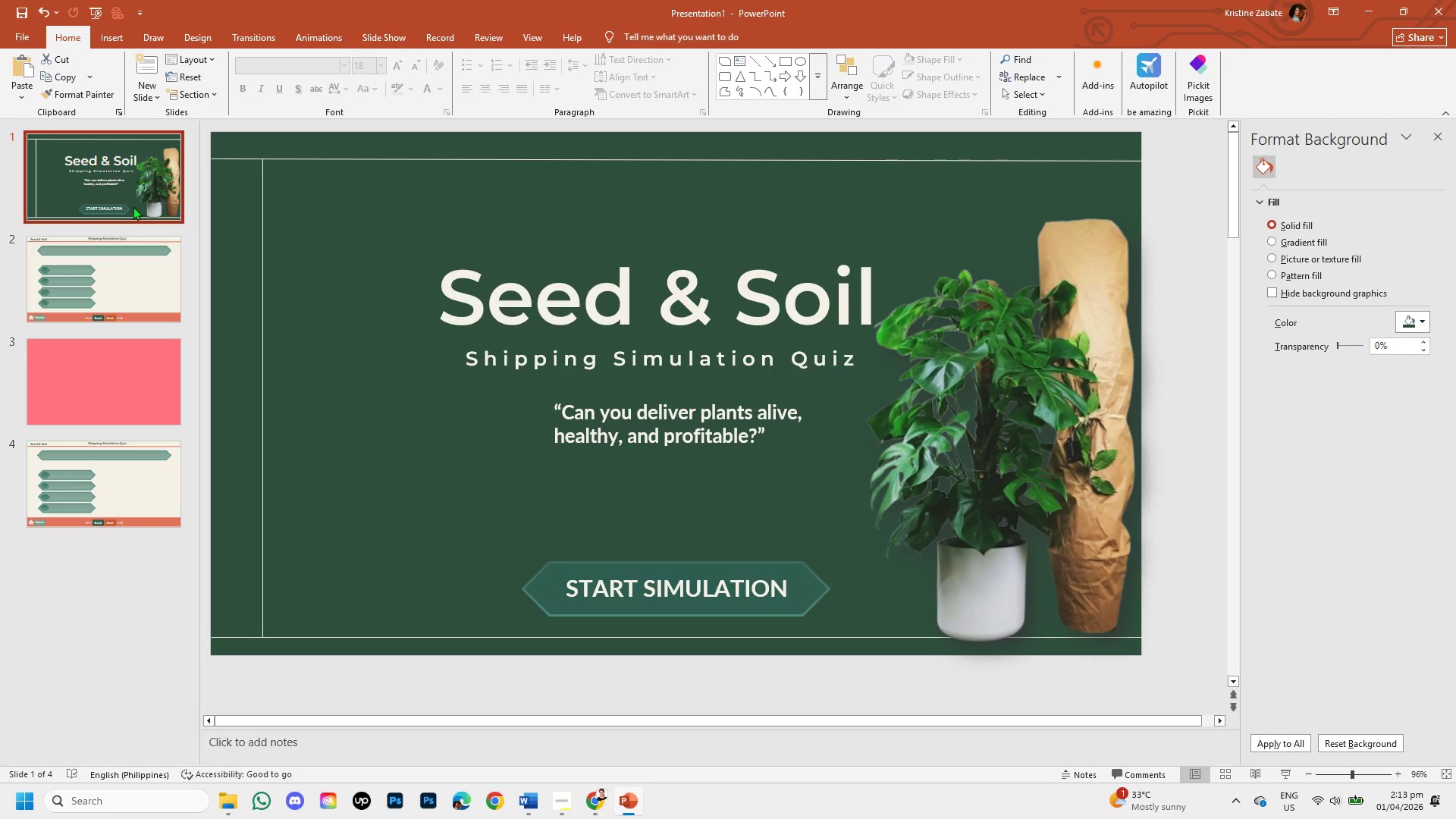 
left_click([143, 254])
 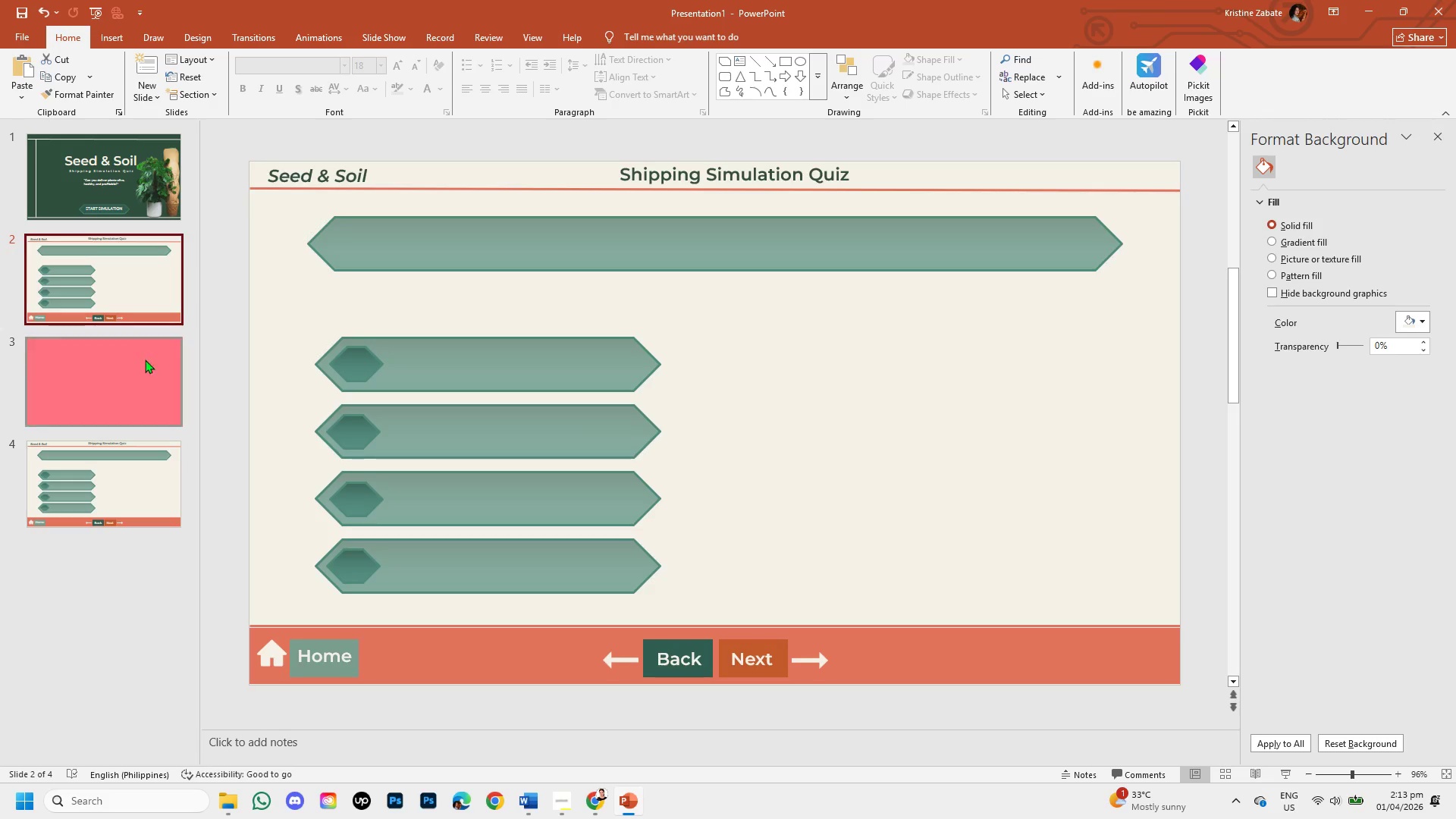 
left_click([143, 479])
 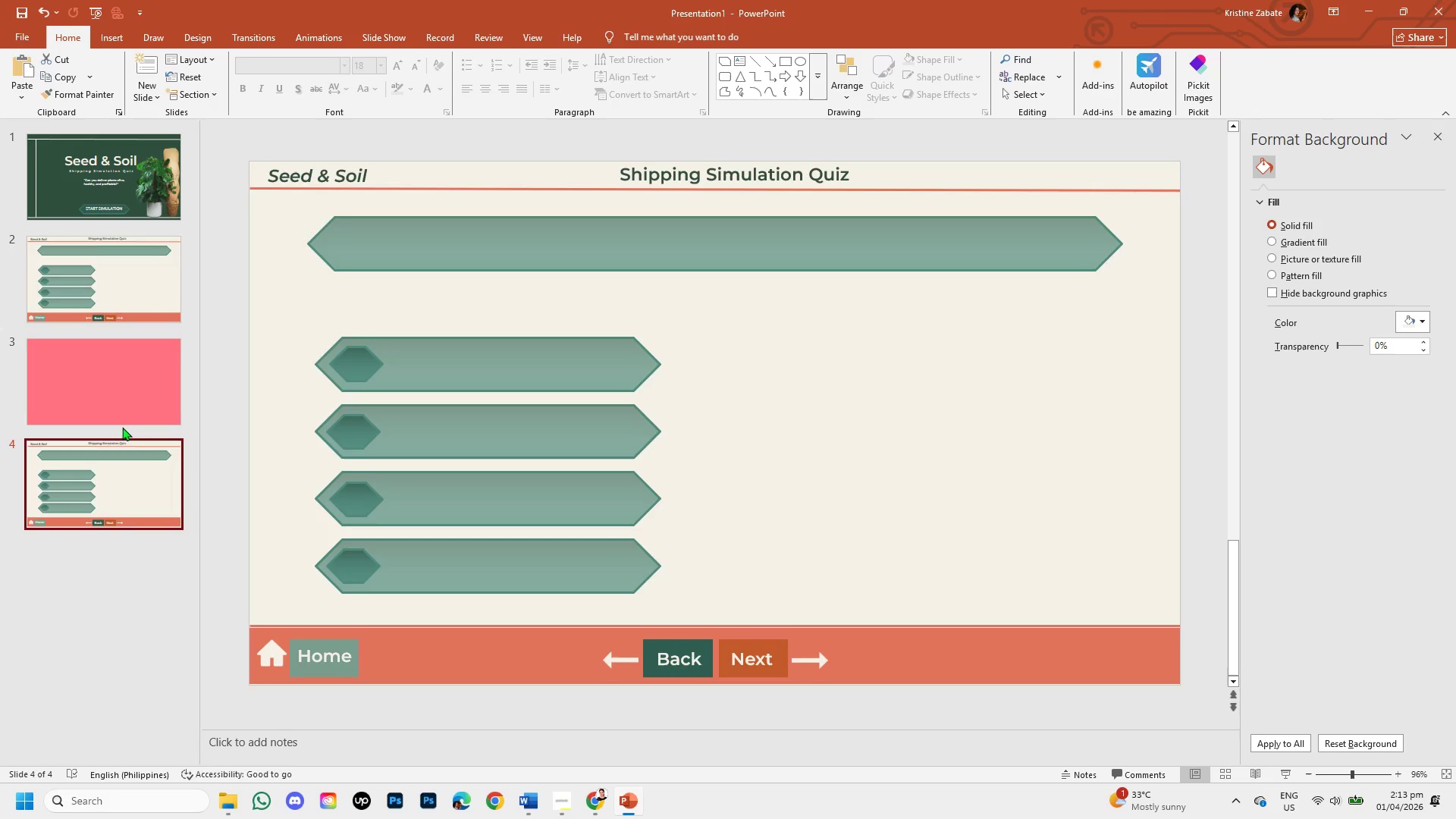 
left_click([115, 413])
 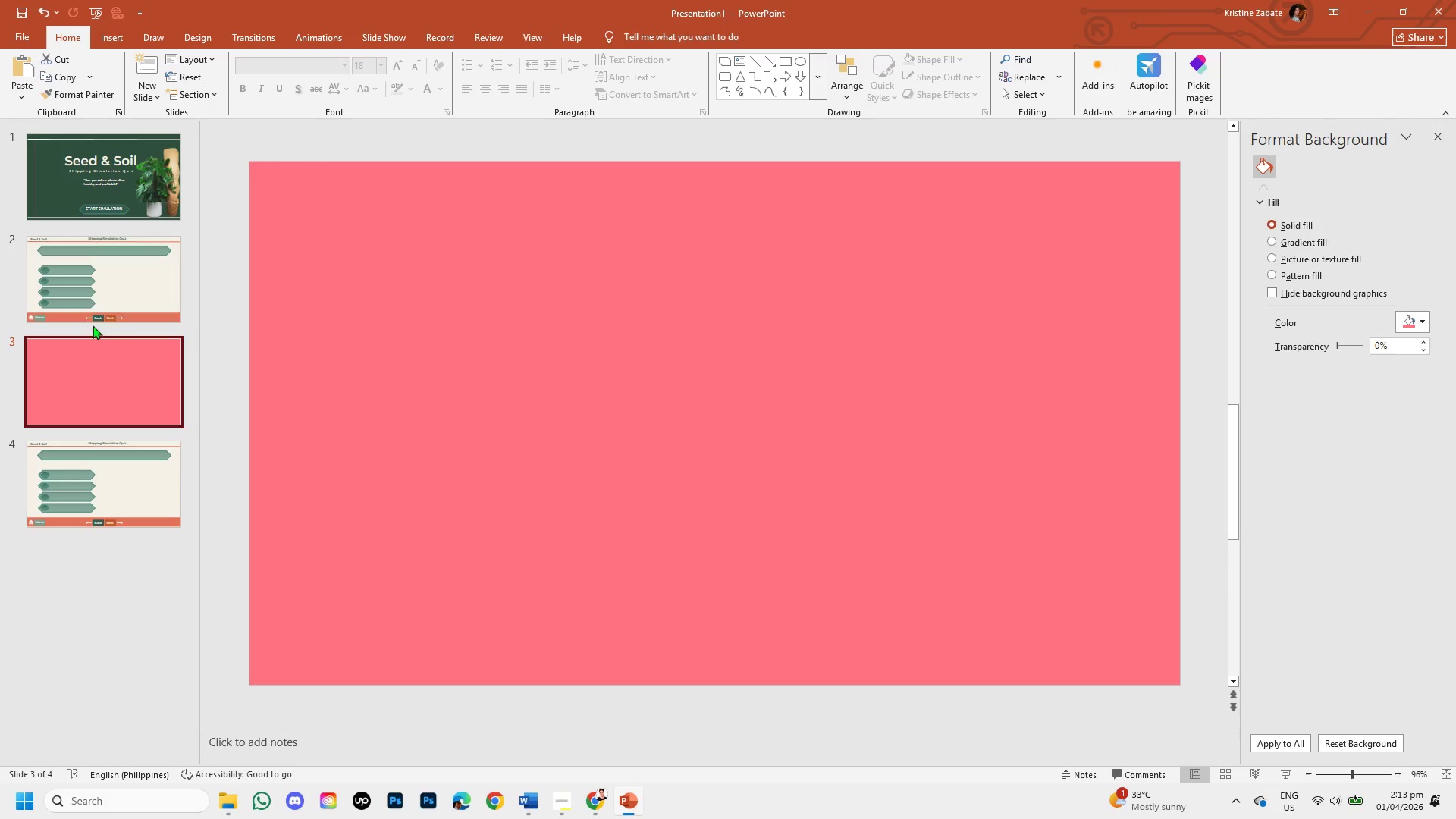 
left_click([86, 289])
 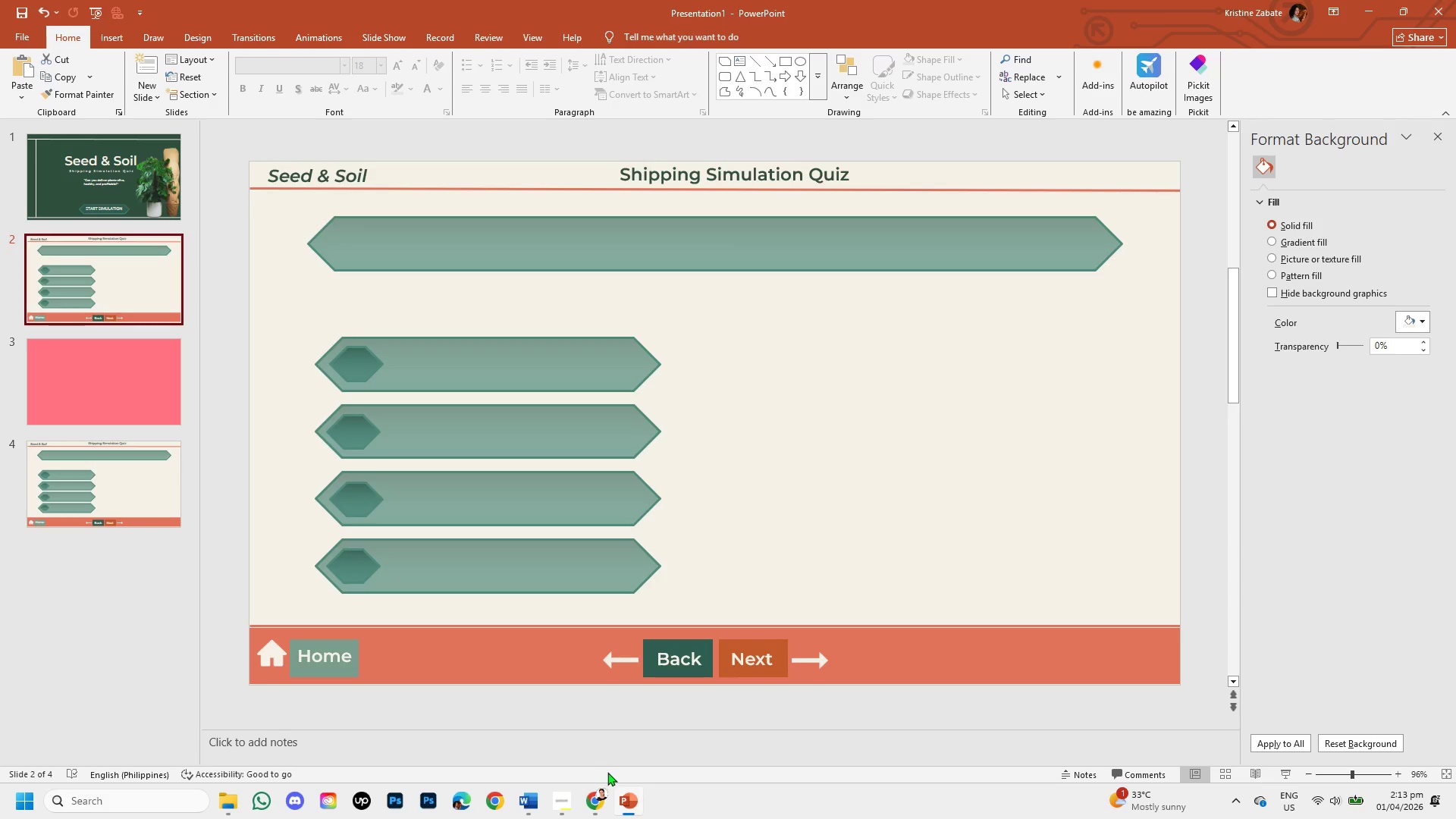 
left_click([607, 792])
 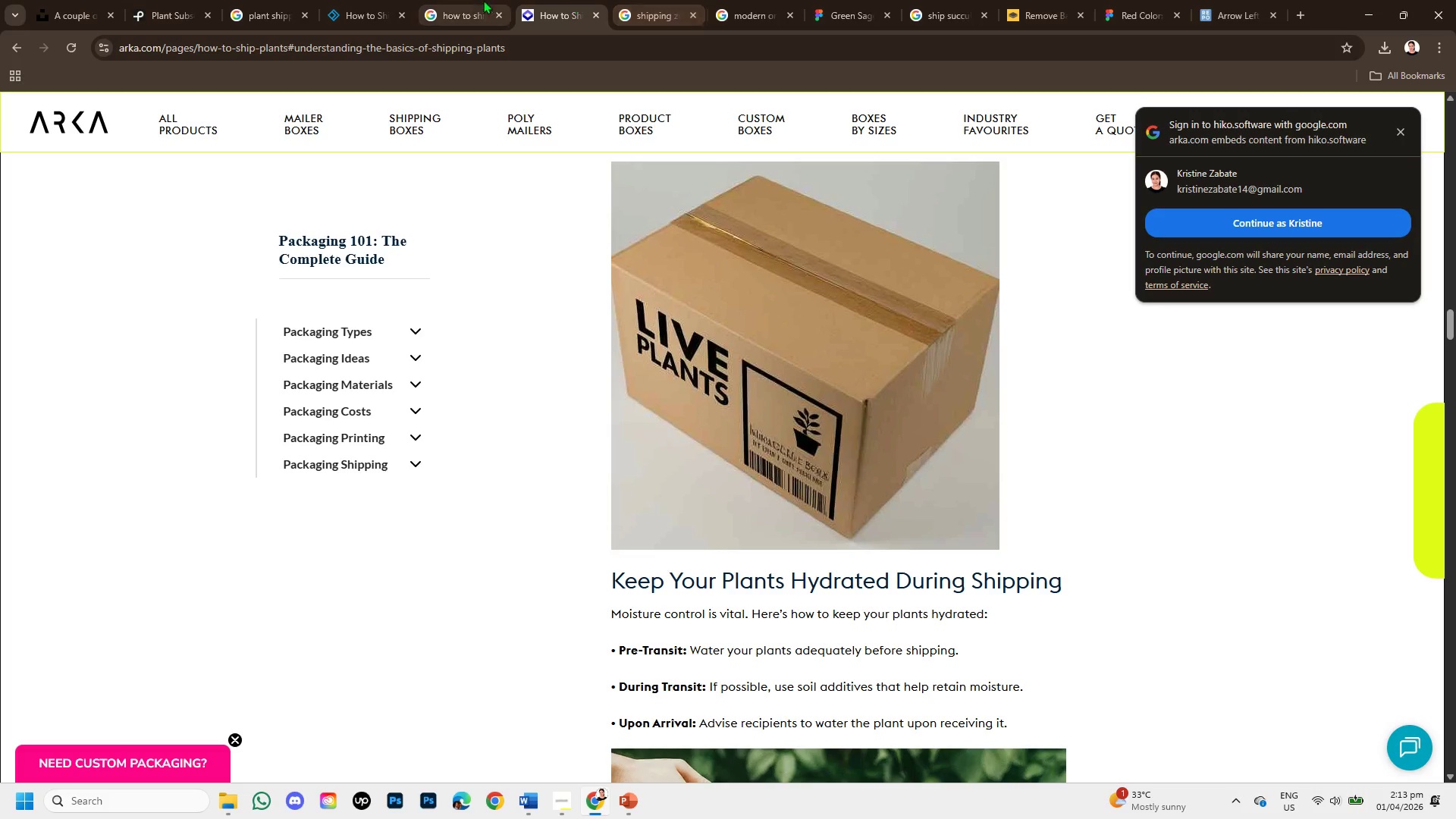 
left_click([483, 0])
 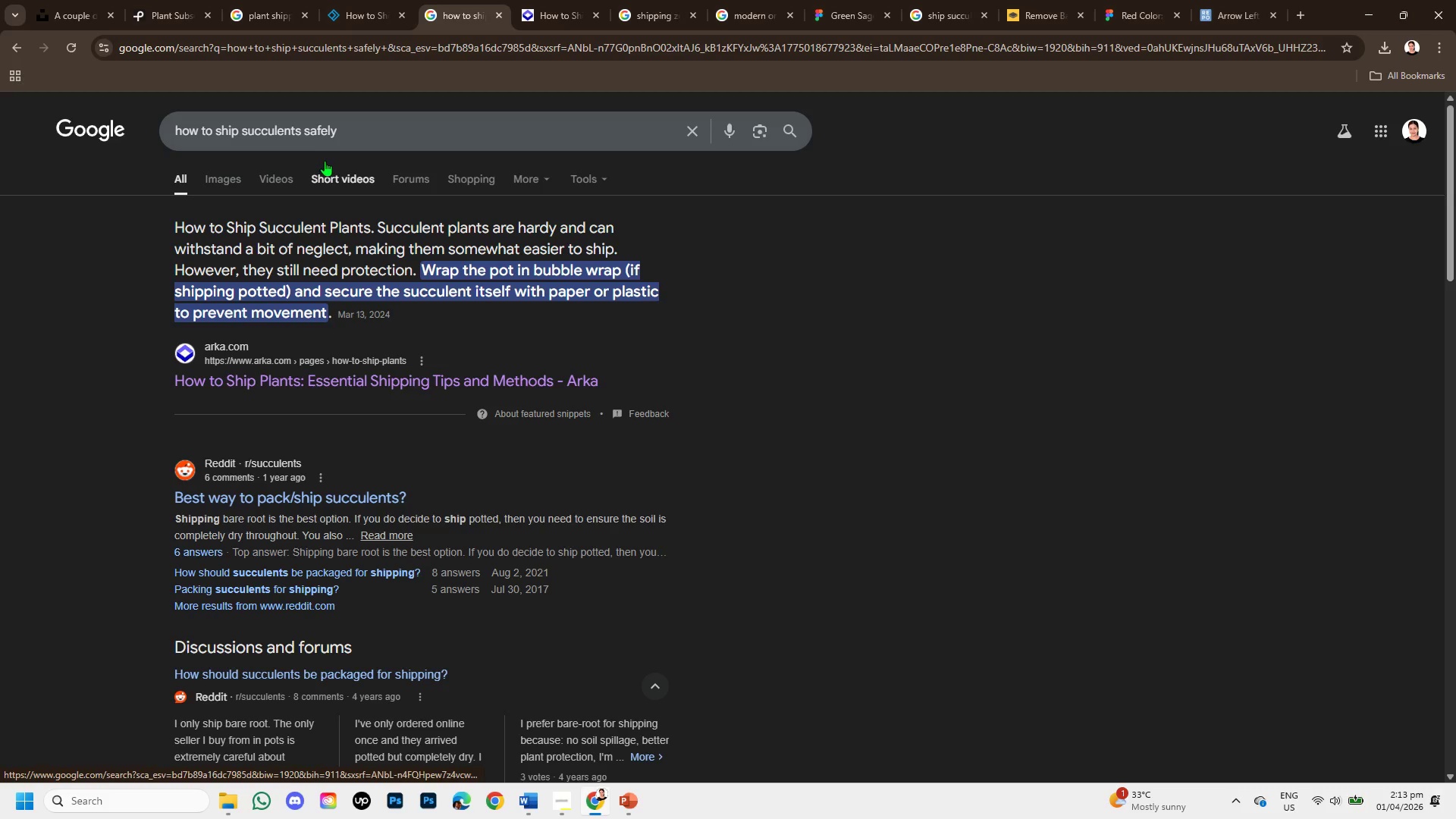 
scroll: coordinate [557, 482], scroll_direction: down, amount: 6.0
 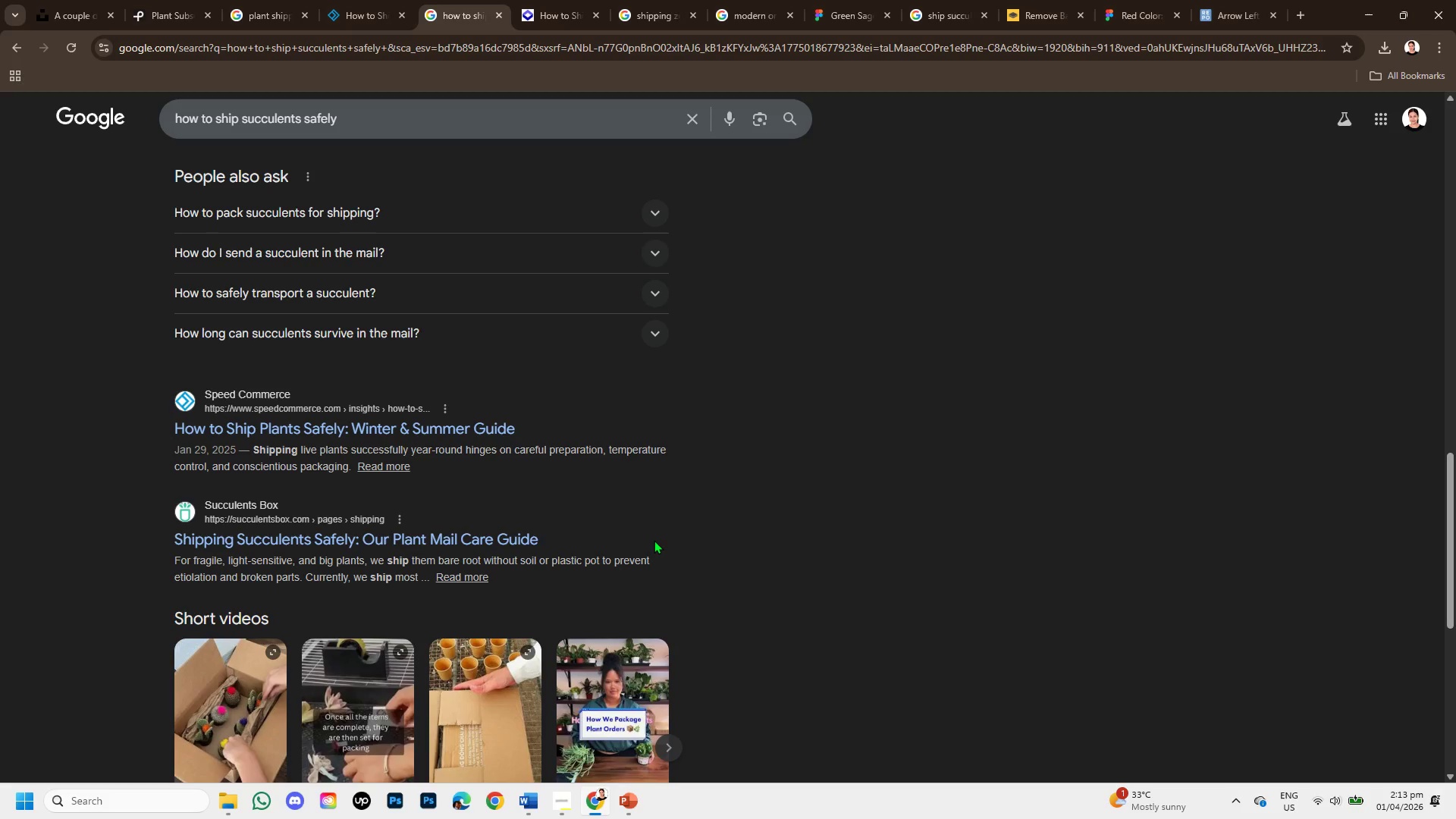 
wait(12.59)
 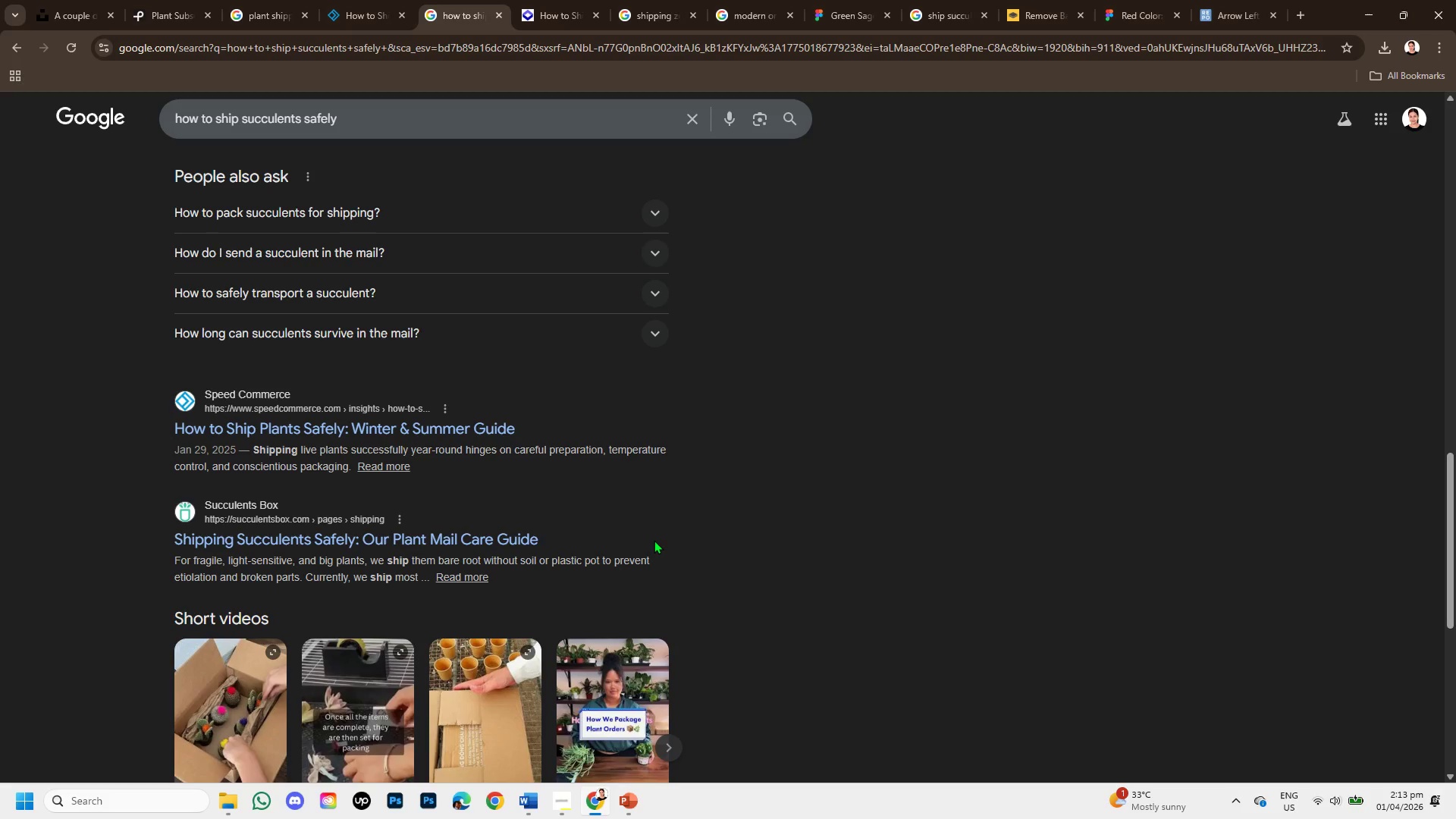 
scroll: coordinate [734, 664], scroll_direction: down, amount: 1.0
 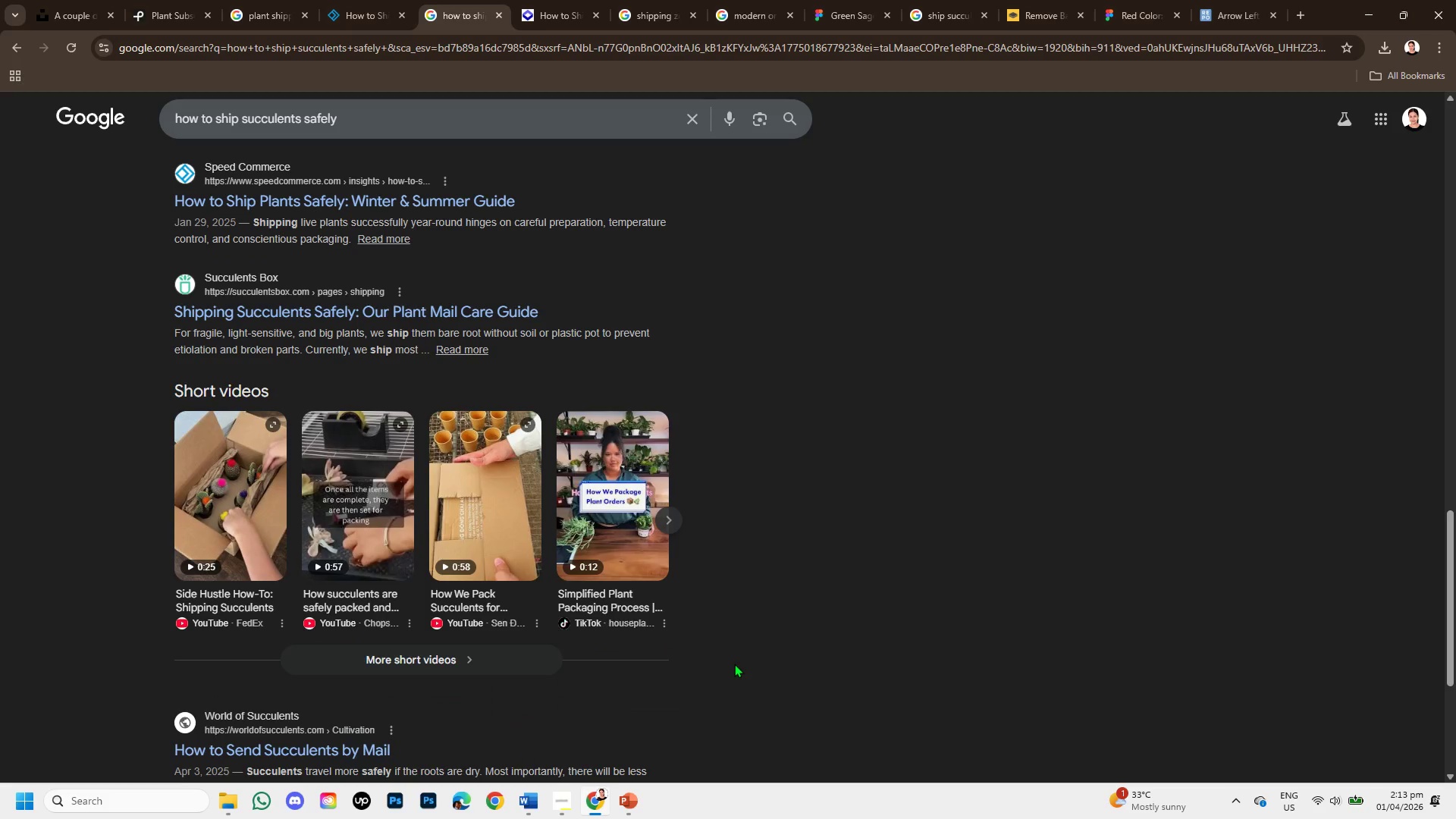 
wait(5.51)
 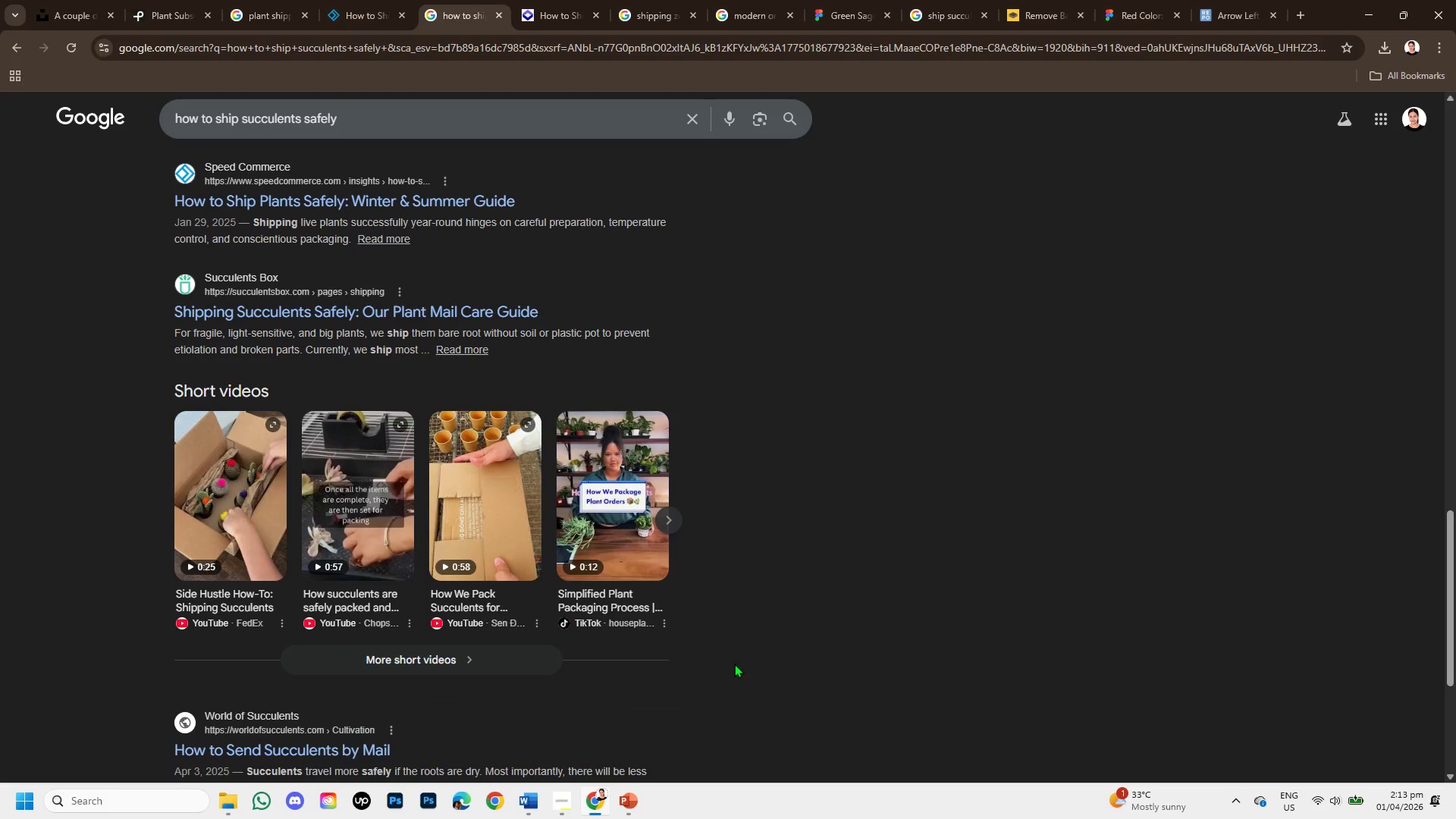 
scroll: coordinate [734, 664], scroll_direction: down, amount: 2.0
 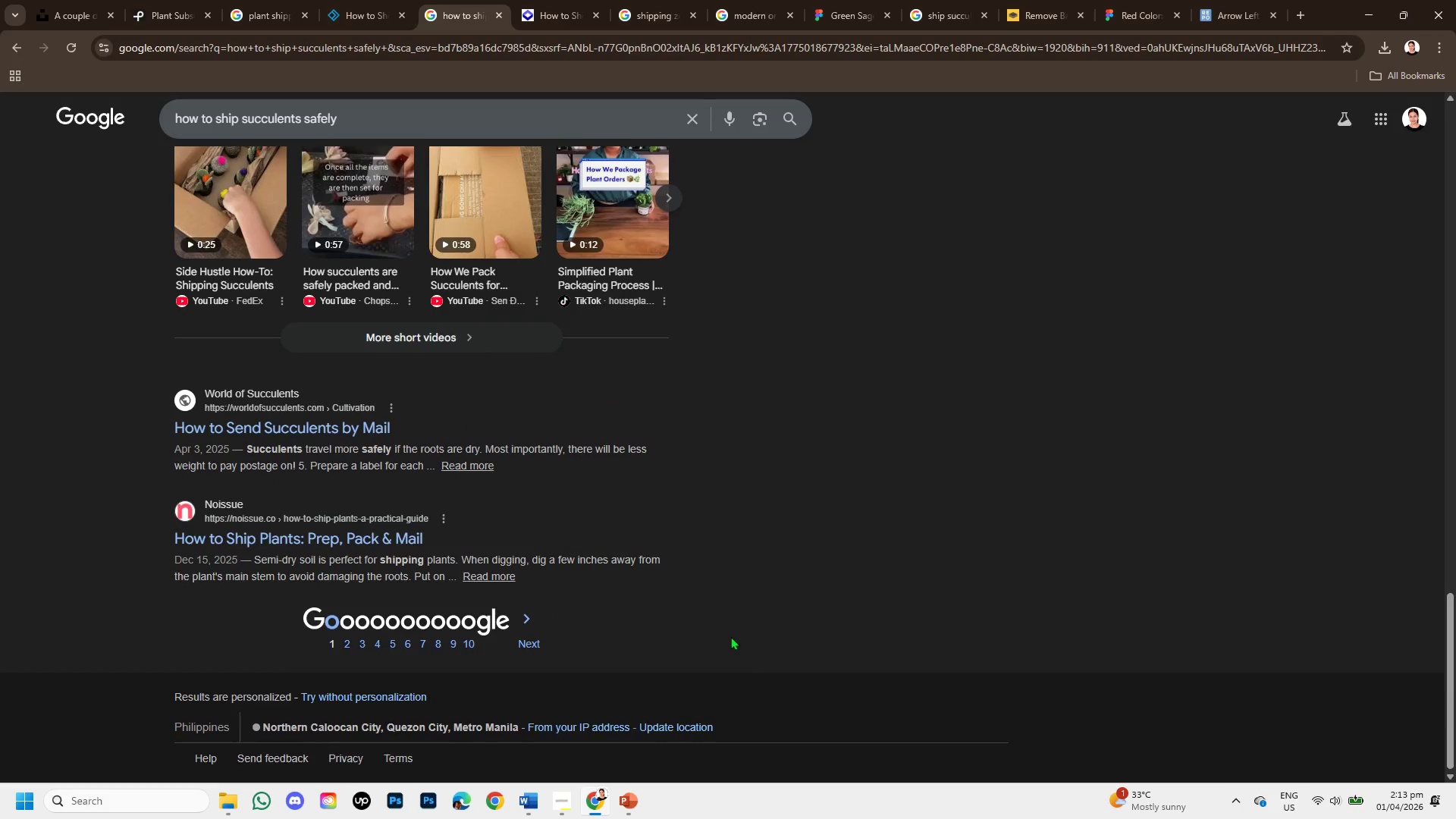 
scroll: coordinate [717, 495], scroll_direction: up, amount: 4.0
 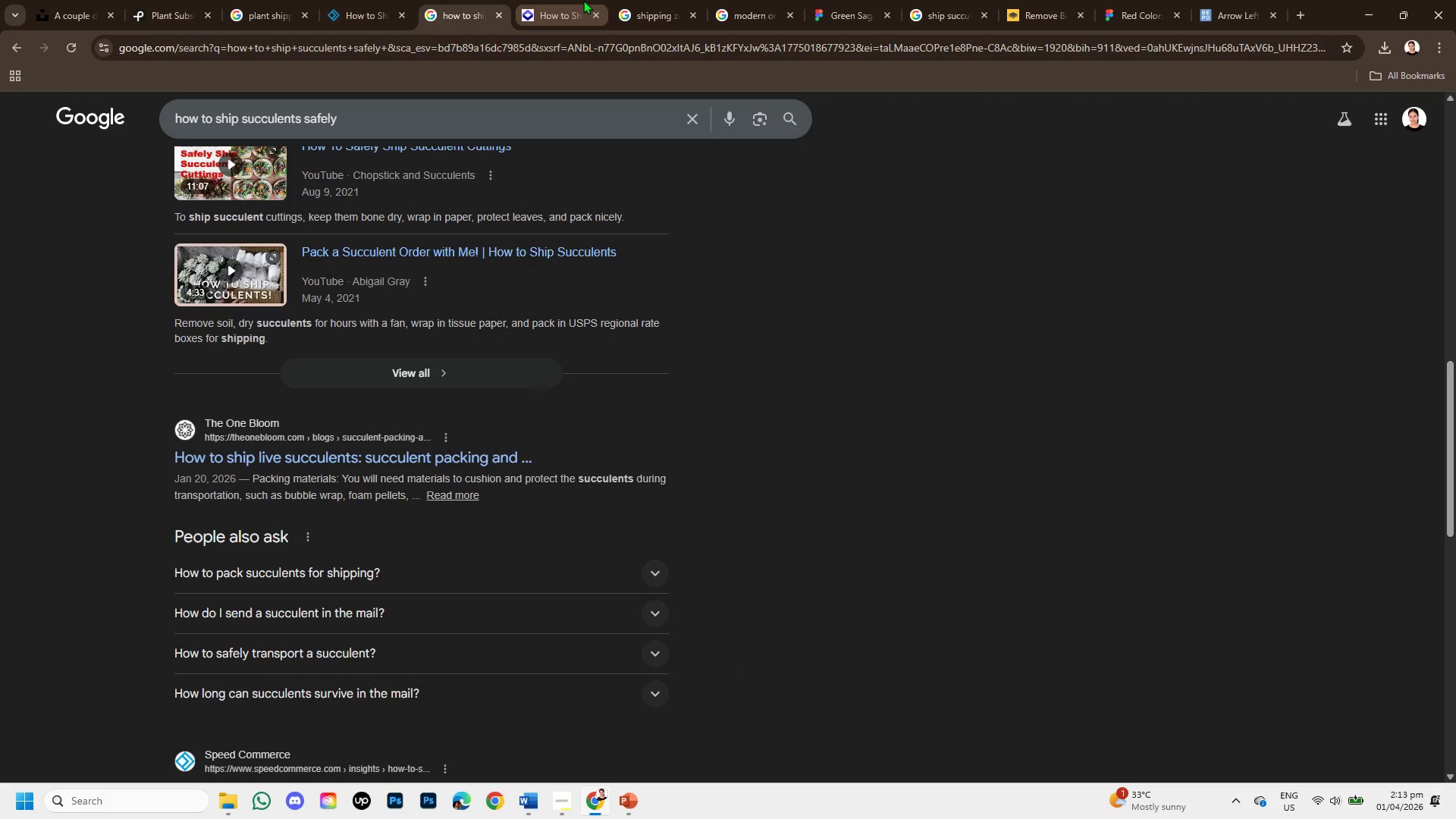 
left_click([583, 0])
 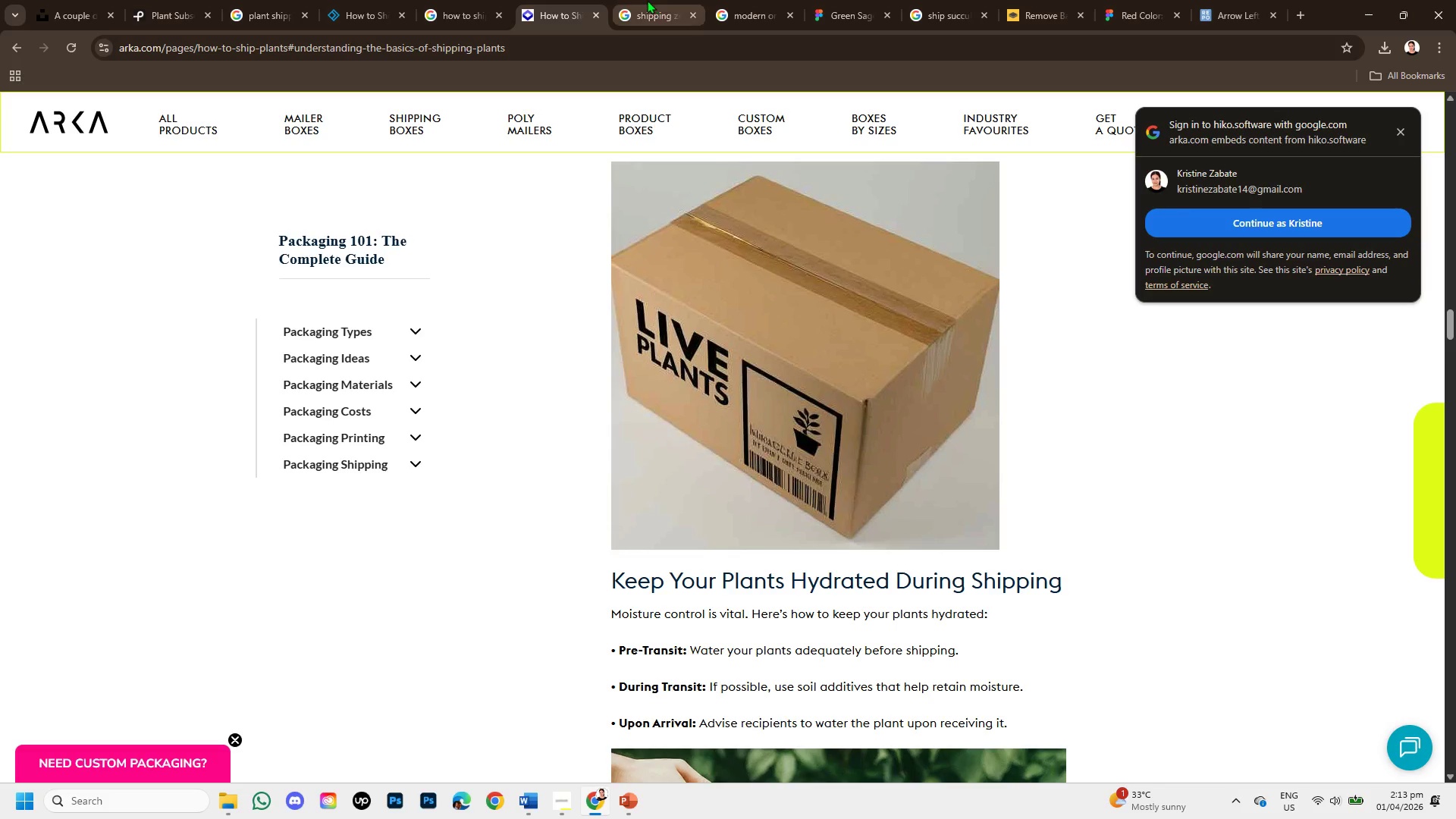 
left_click([645, 0])
 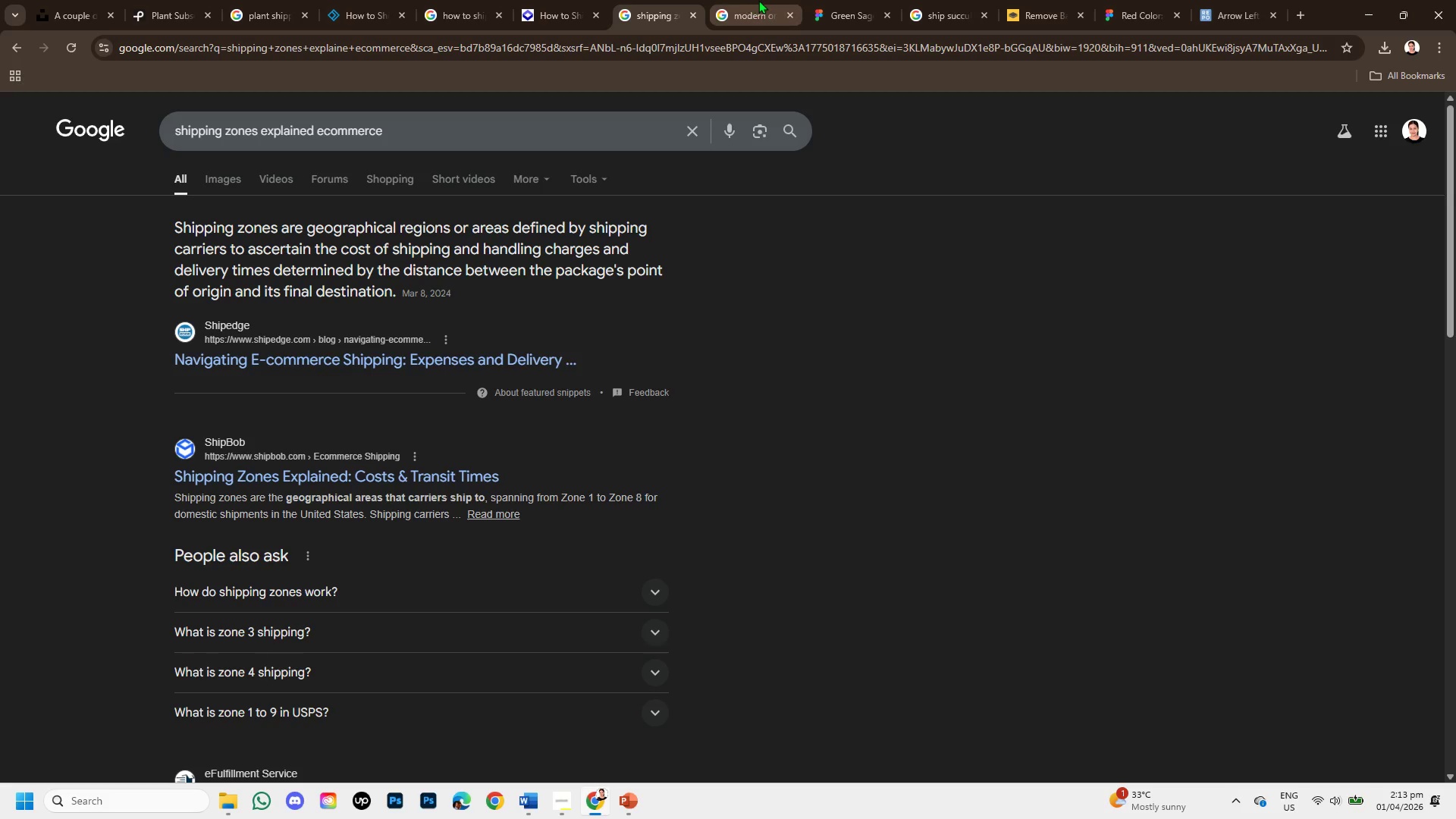 
left_click([758, 0])
 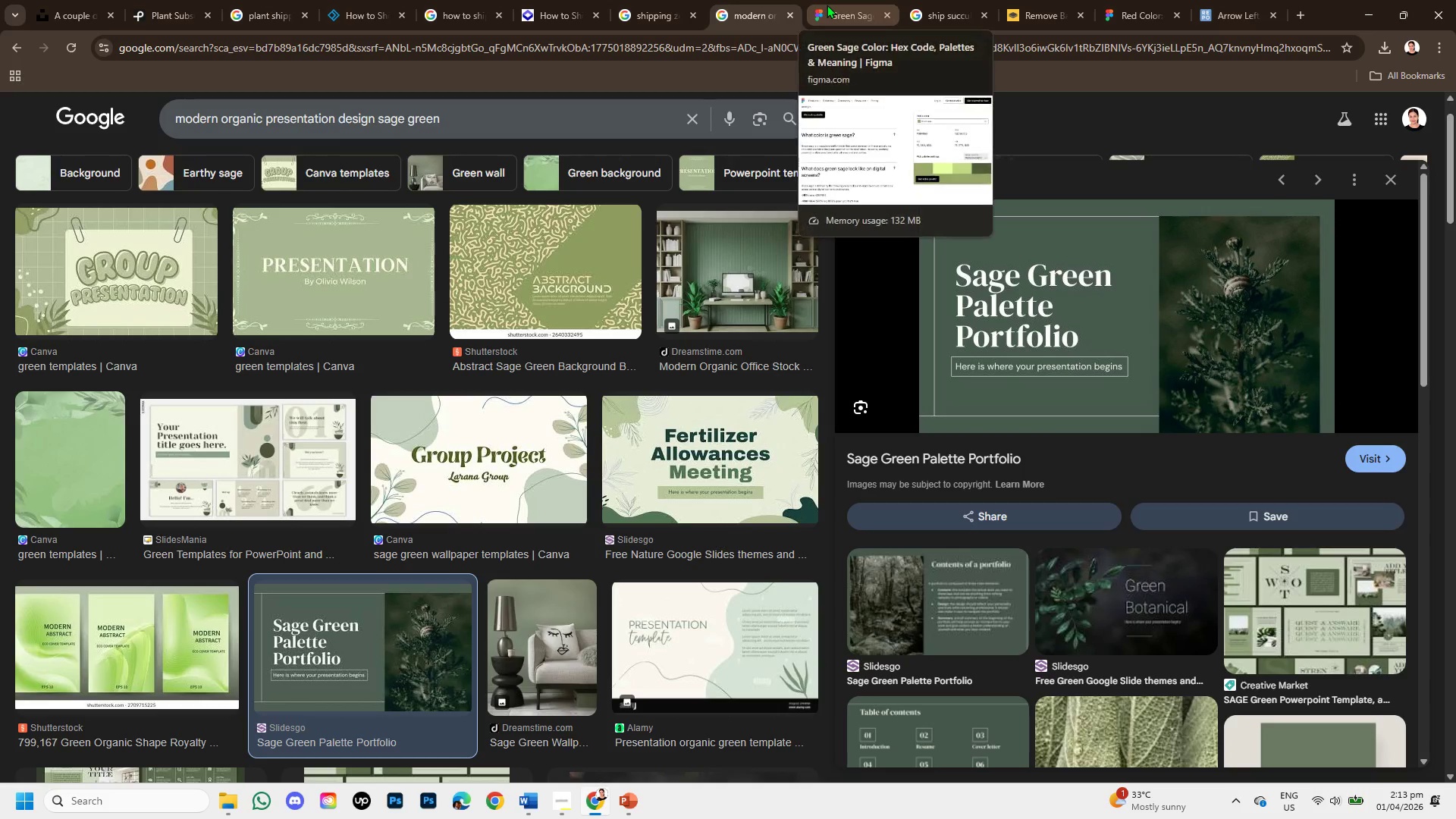 
left_click([657, 0])
 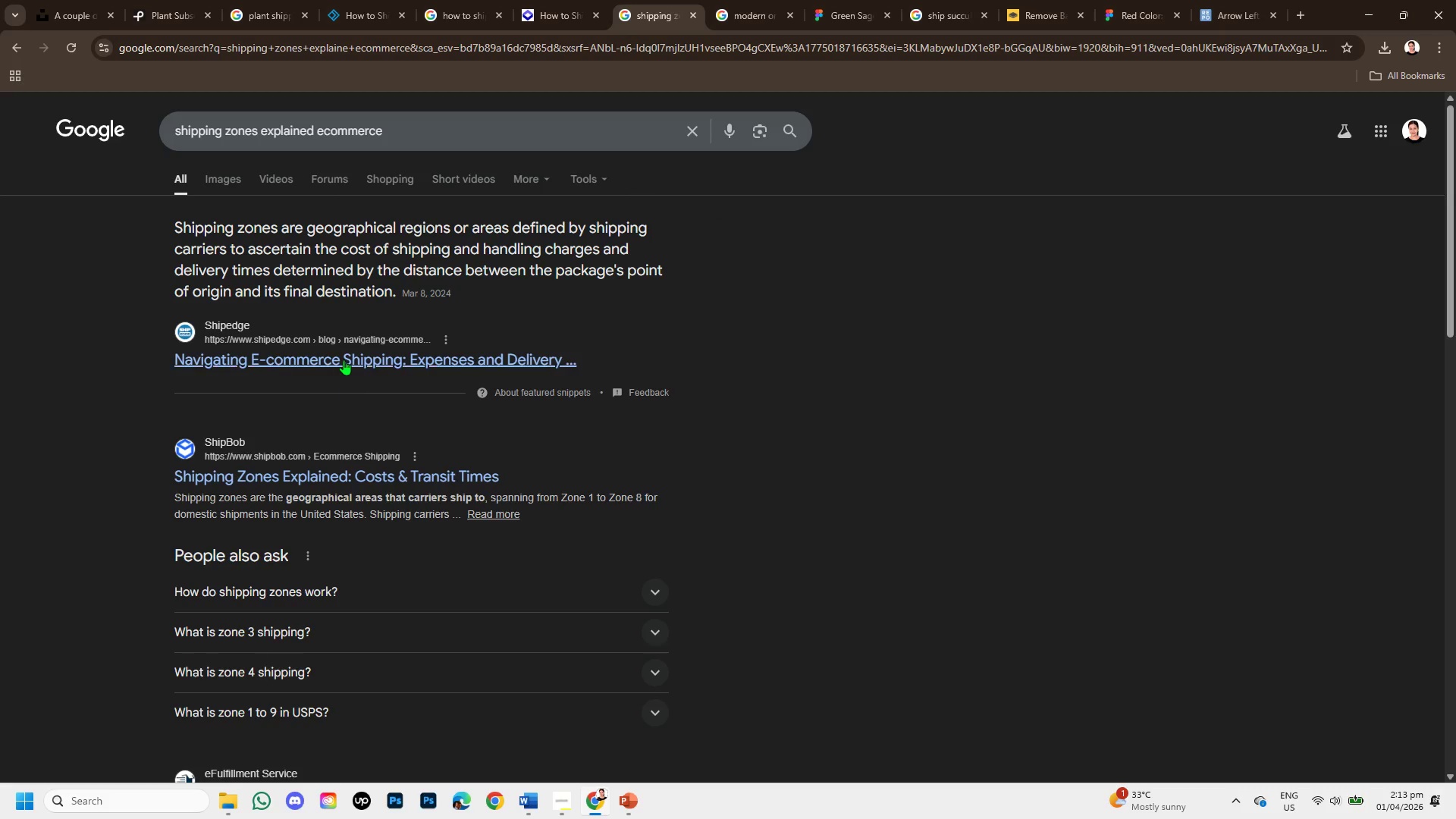 
right_click([344, 359])
 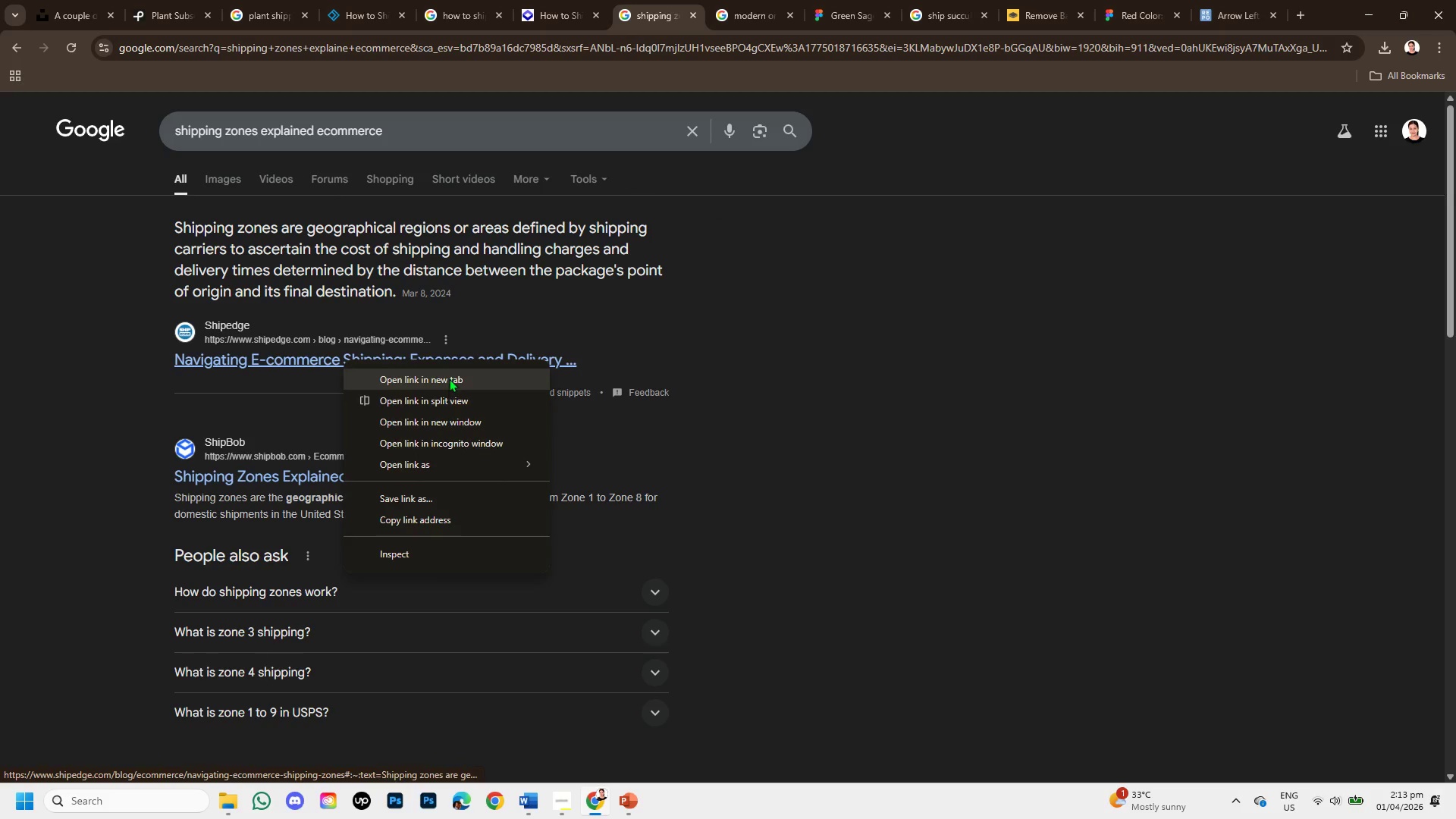 
left_click([449, 378])
 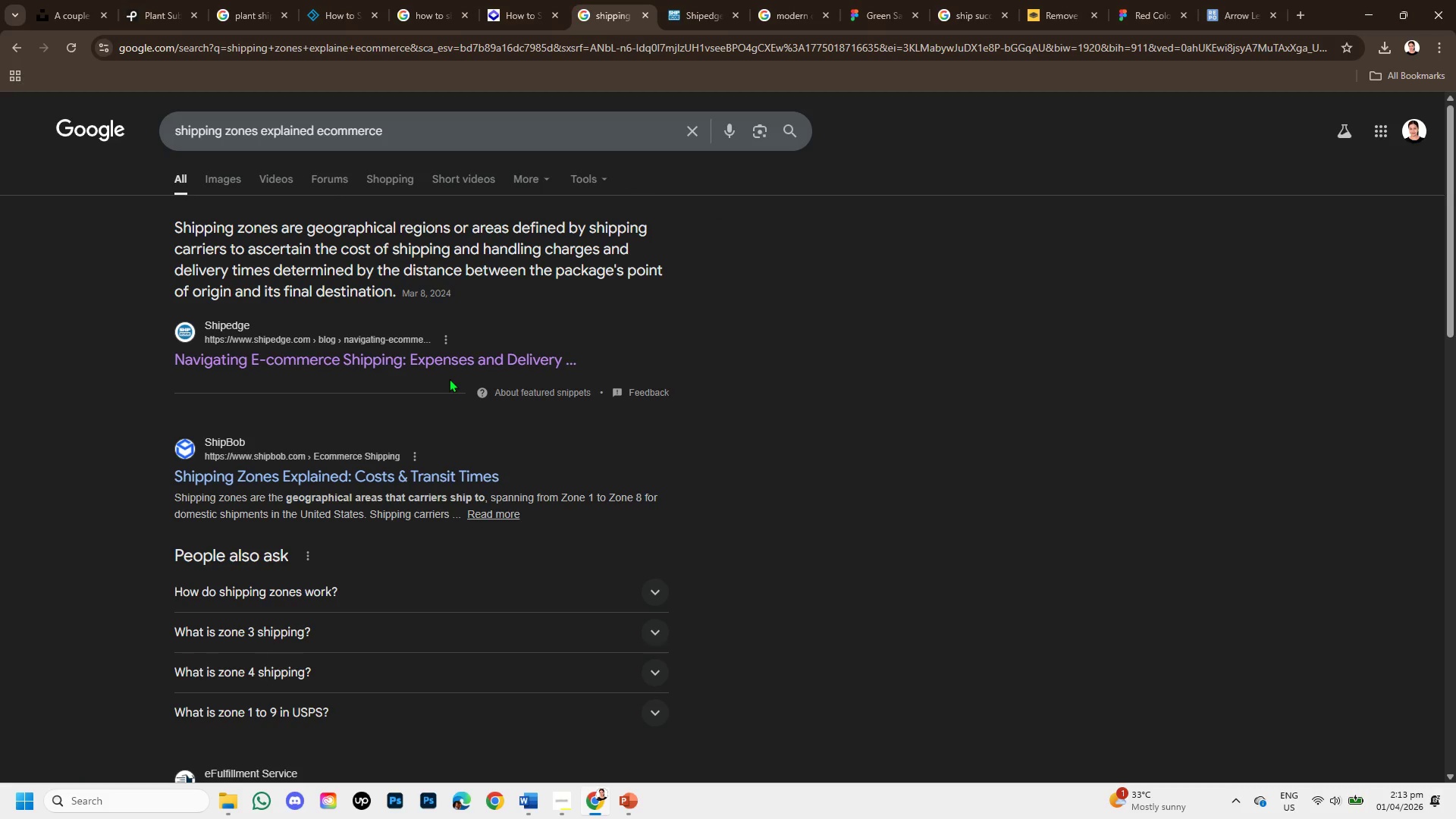 
wait(12.12)
 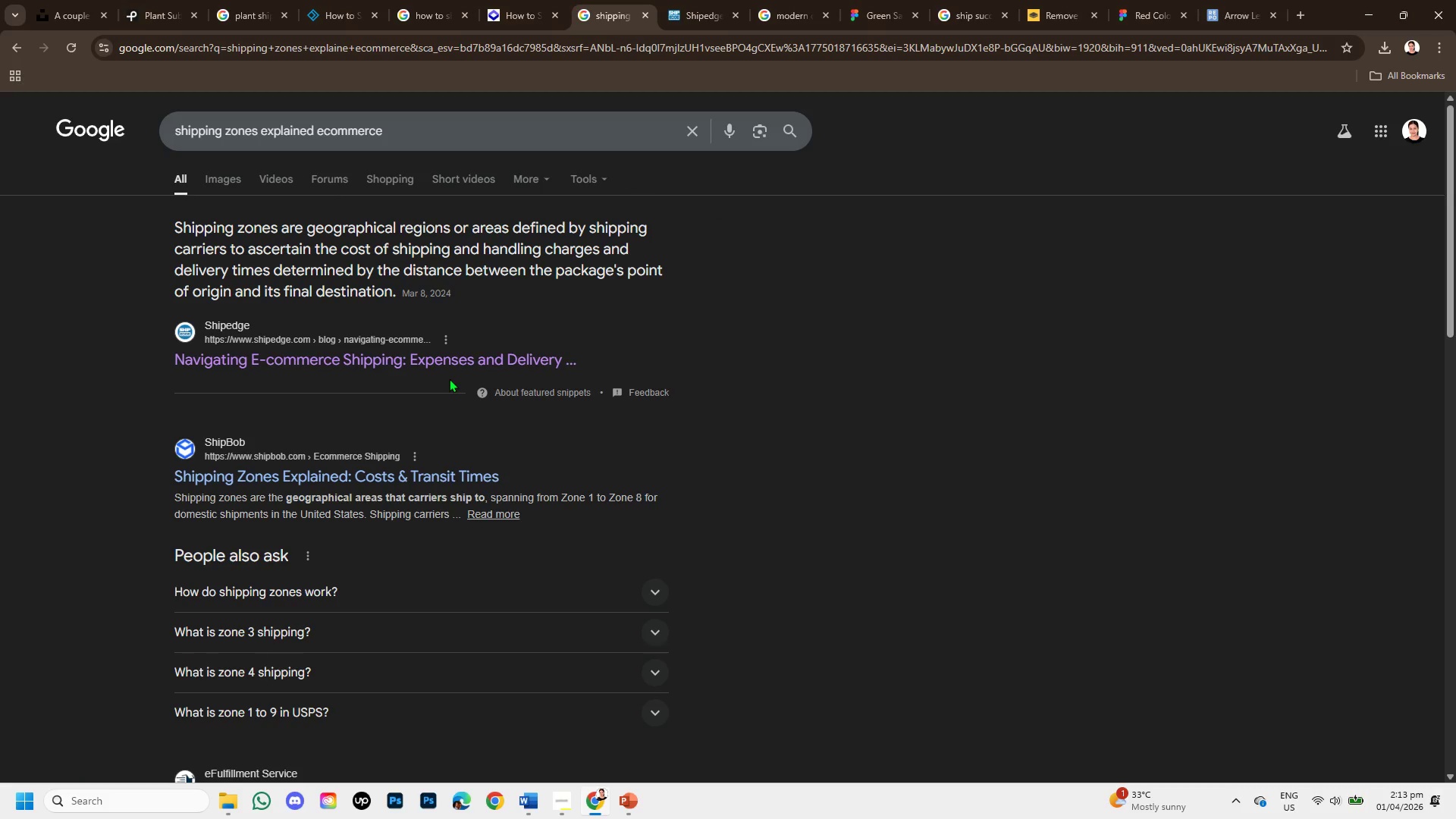 
left_click([735, 0])
 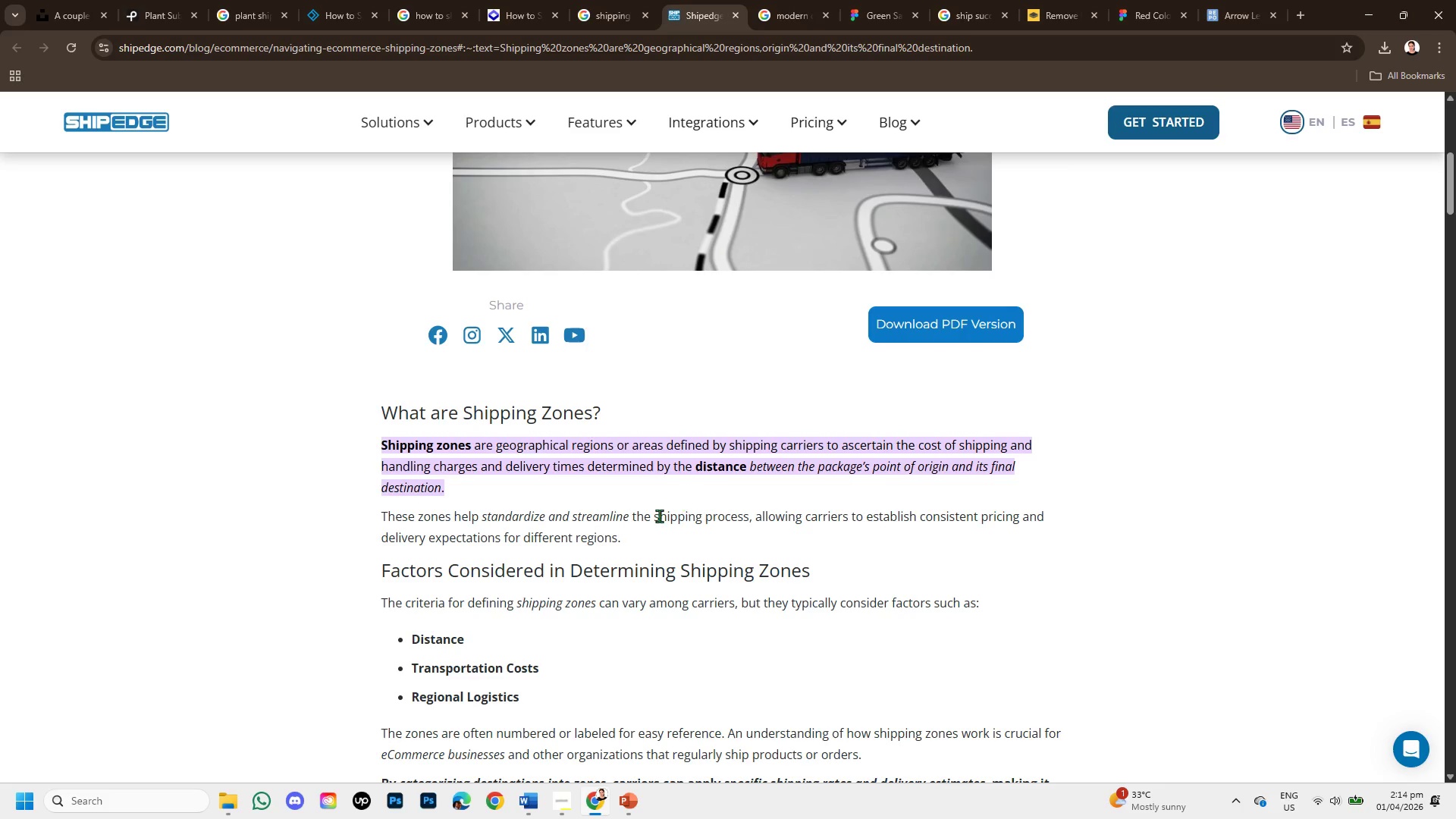 
left_click_drag(start_coordinate=[554, 531], to_coordinate=[781, 531])
 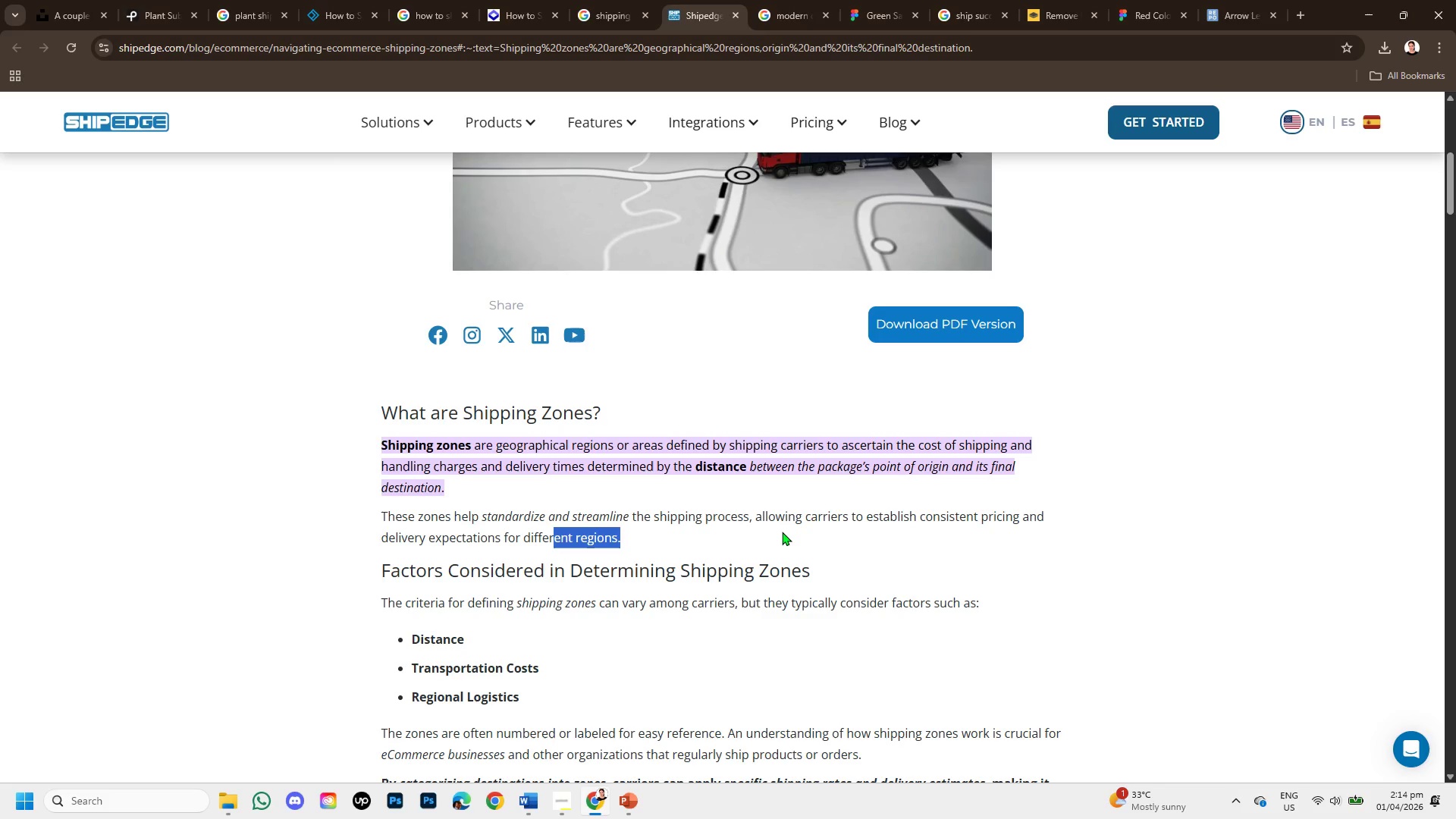 
wait(12.31)
 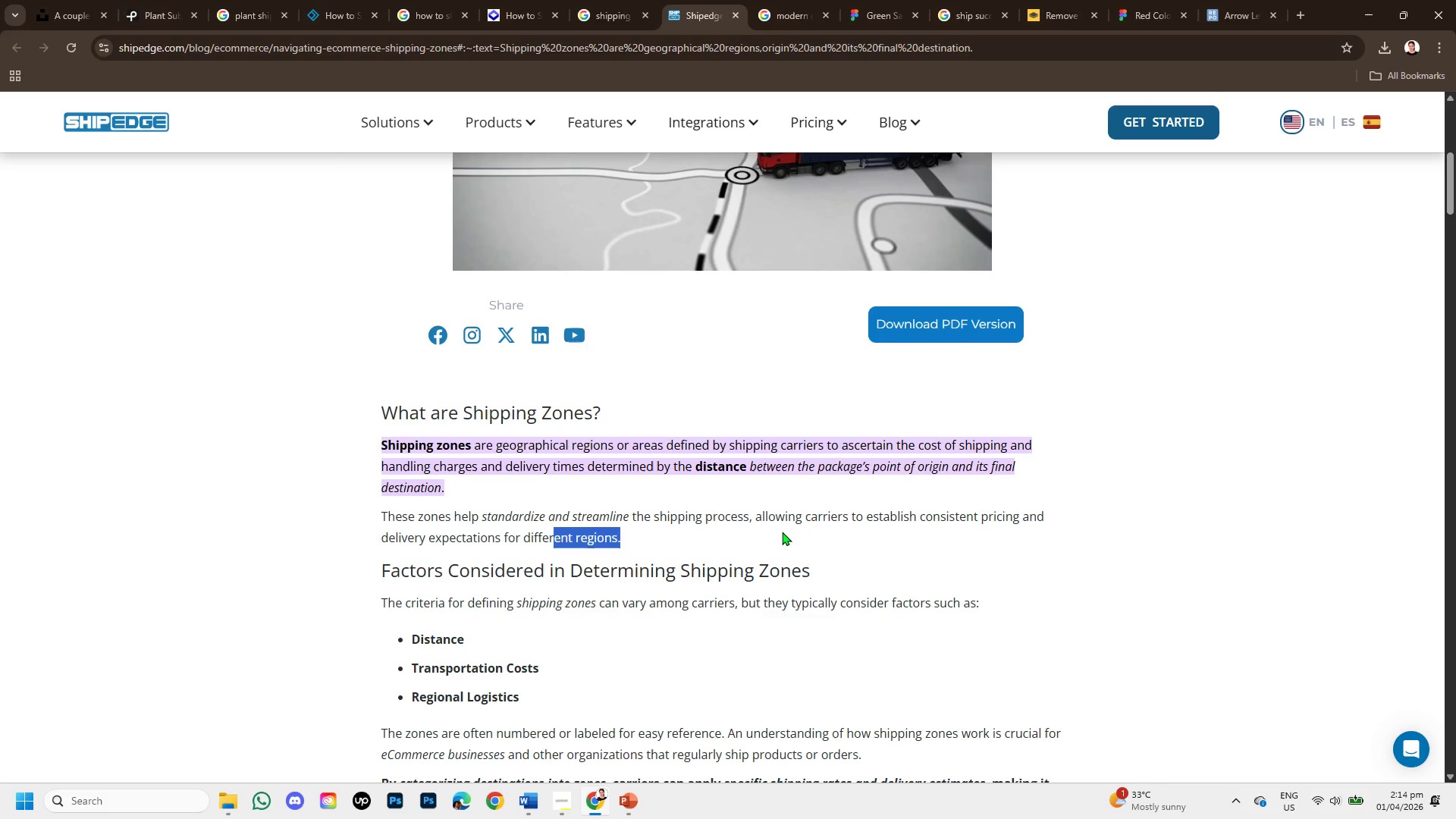 
left_click([638, 800])
 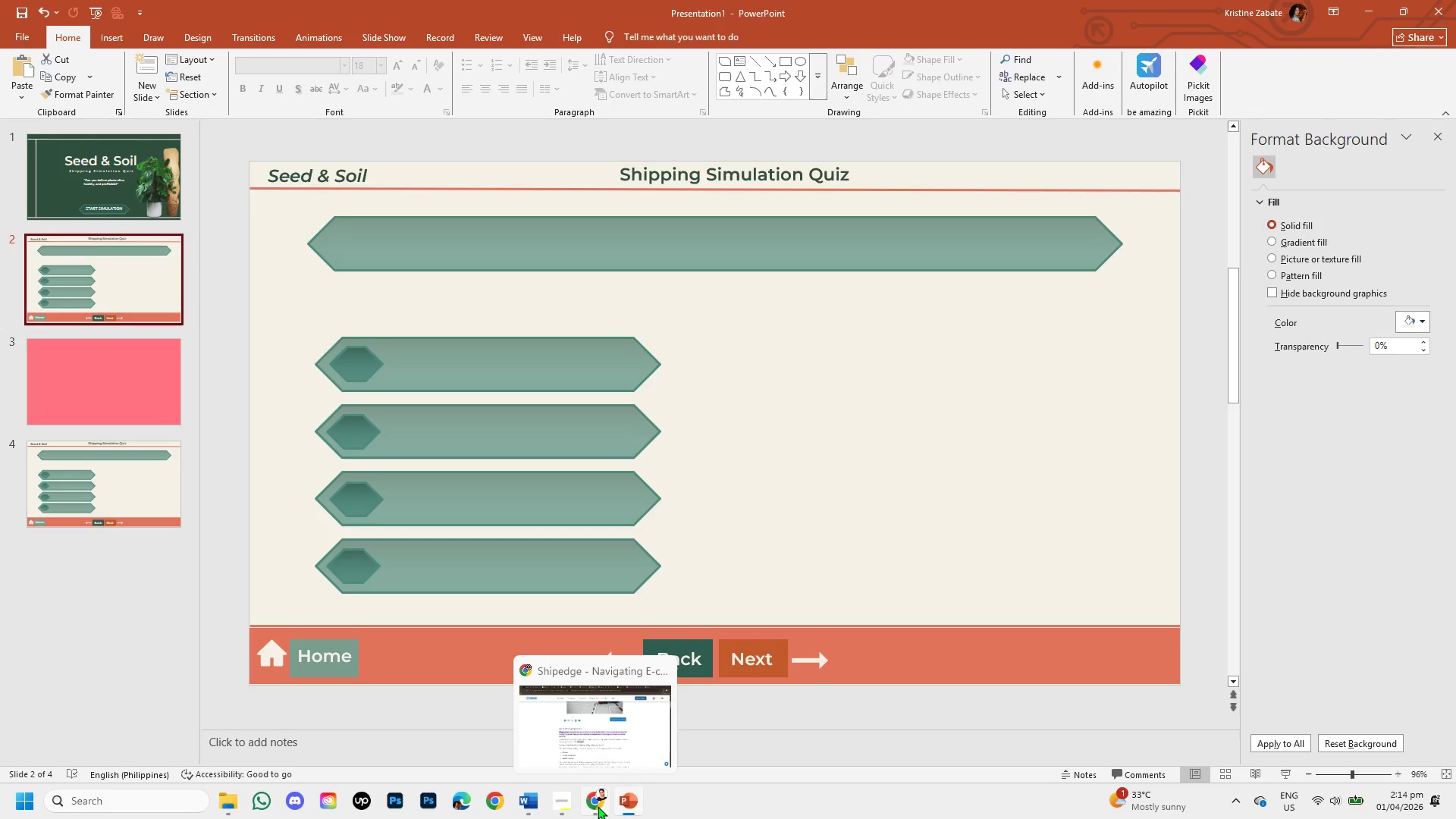 
left_click([598, 806])
 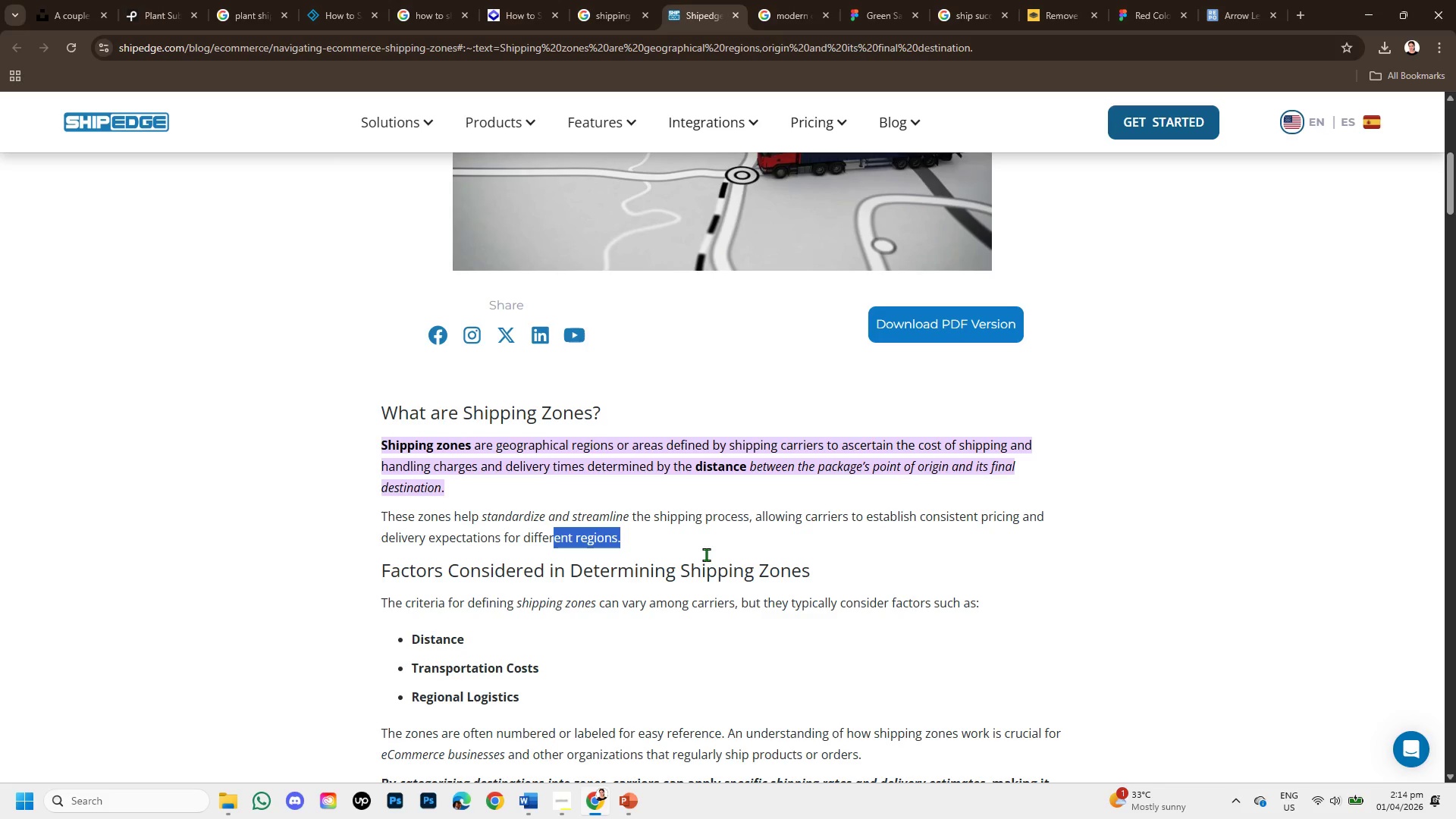 
scroll: coordinate [706, 554], scroll_direction: up, amount: 3.0
 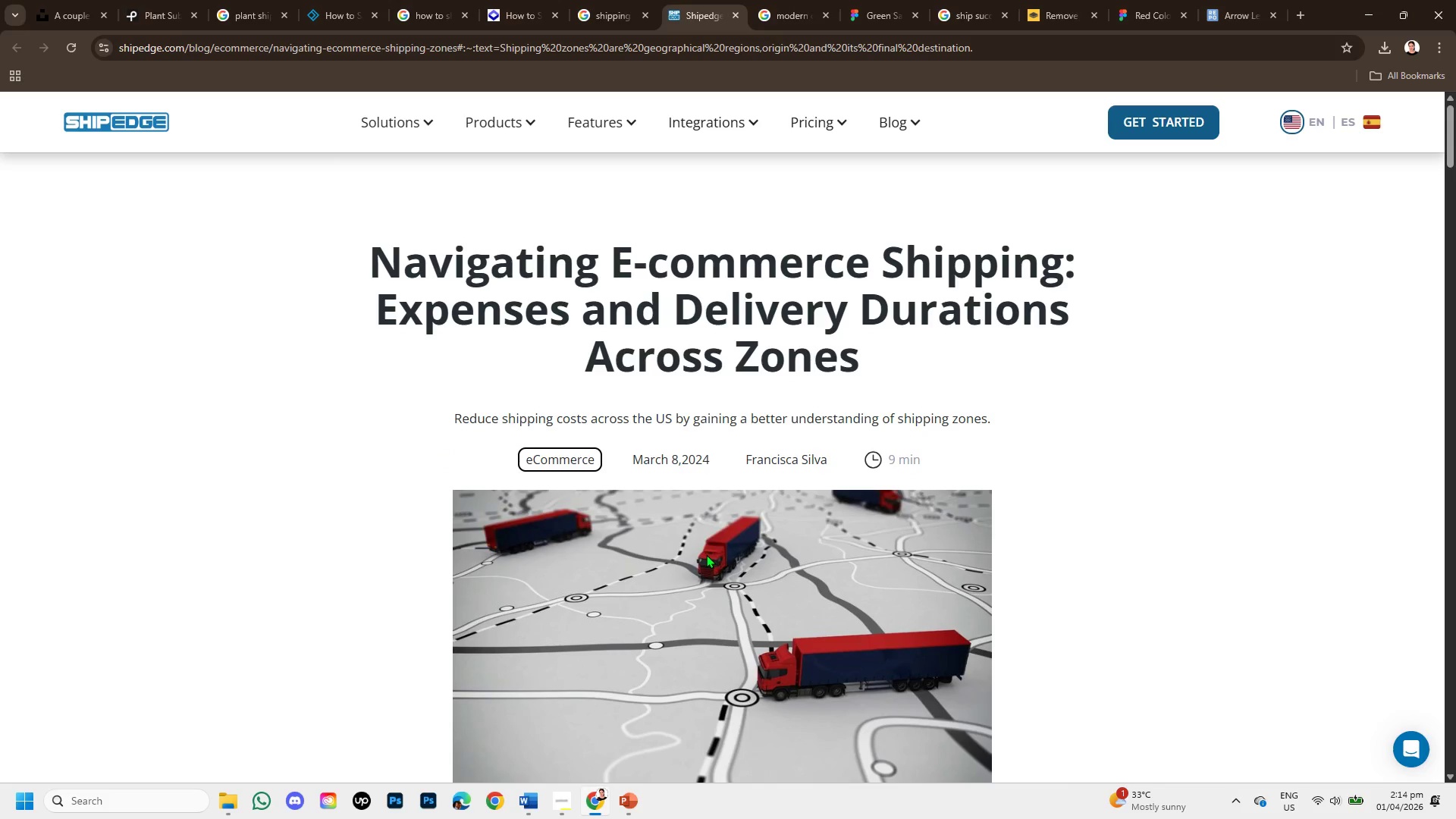 
scroll: coordinate [690, 591], scroll_direction: down, amount: 5.0
 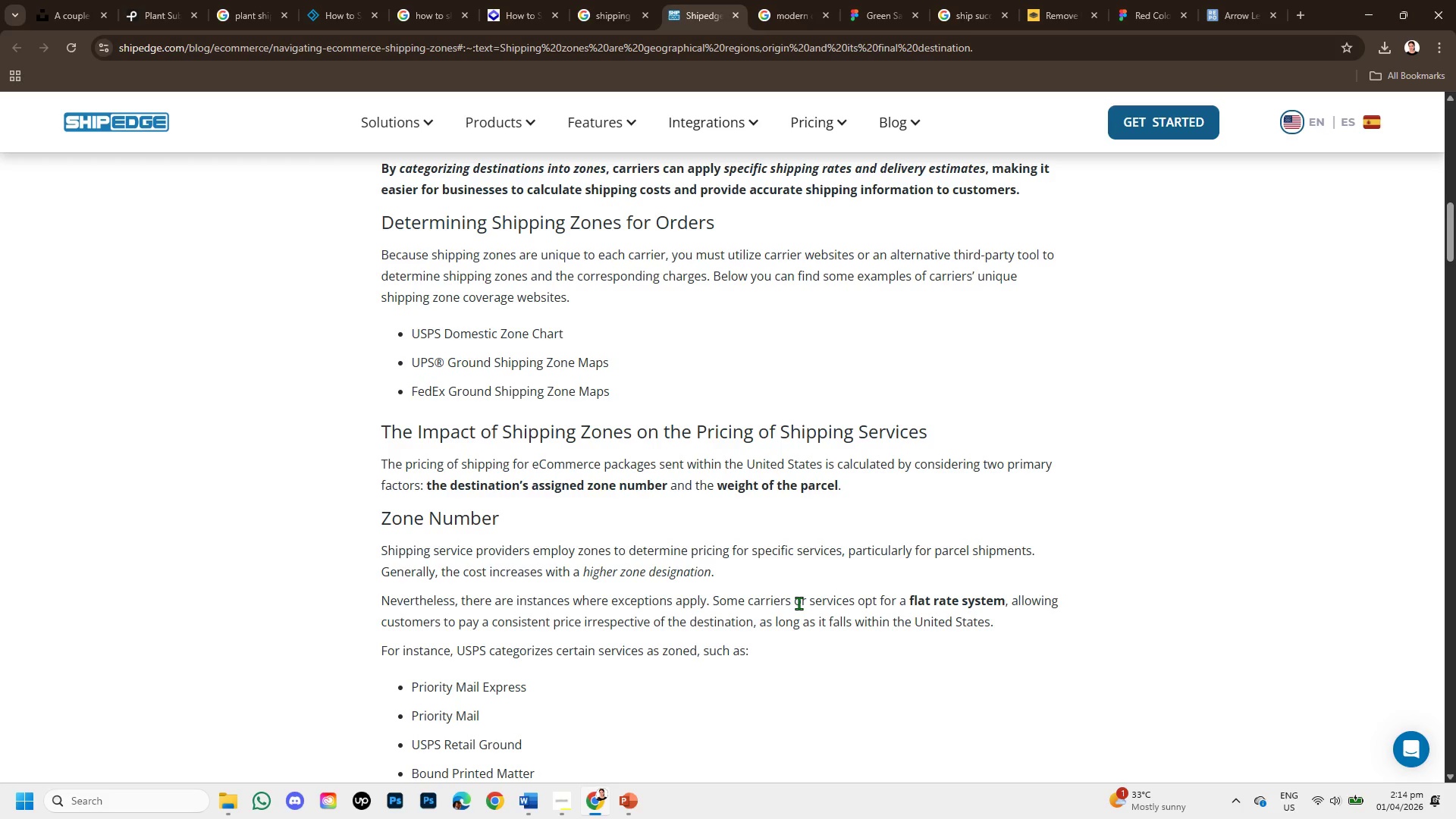 
wait(20.71)
 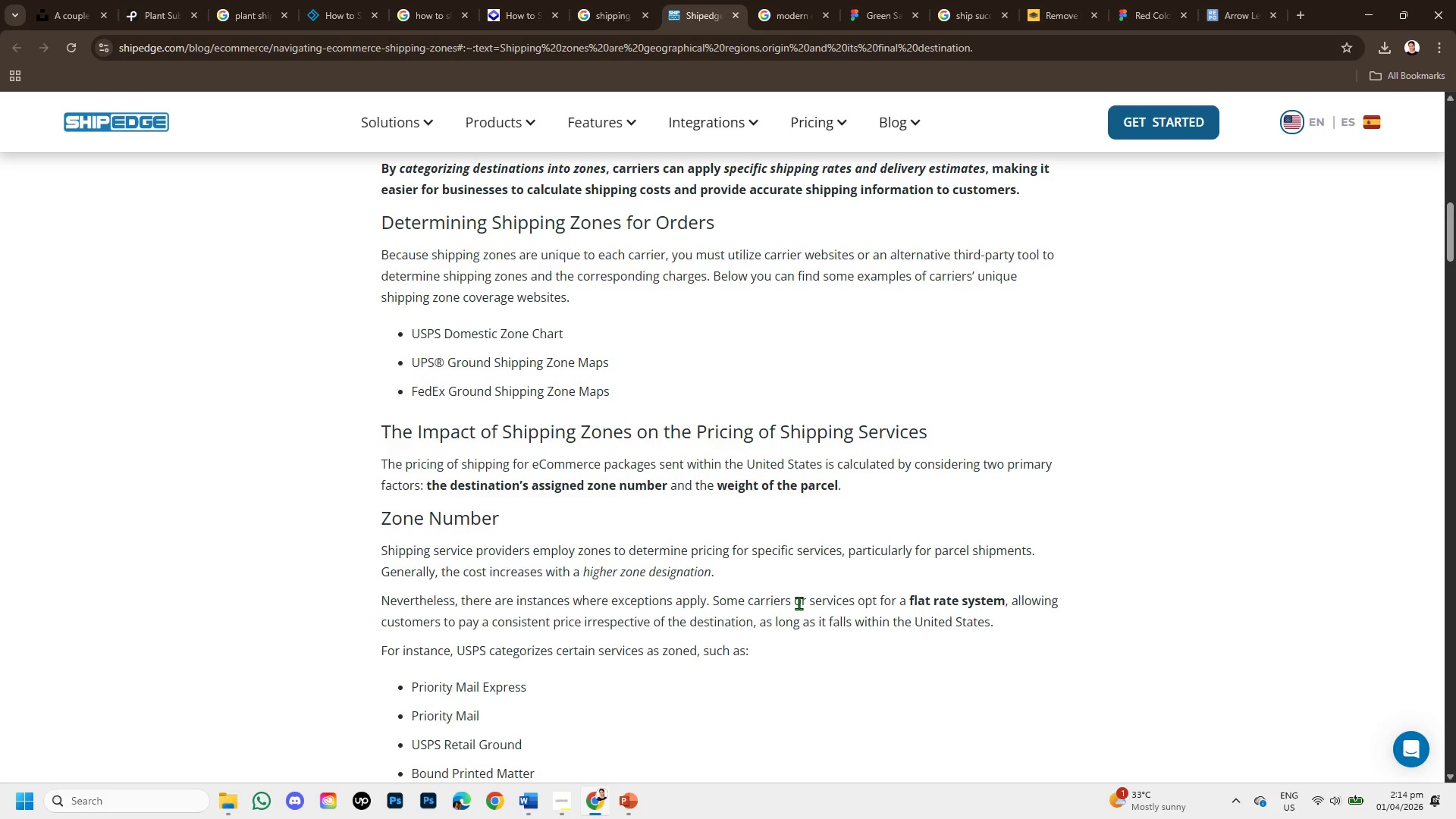 
left_click([620, 802])
 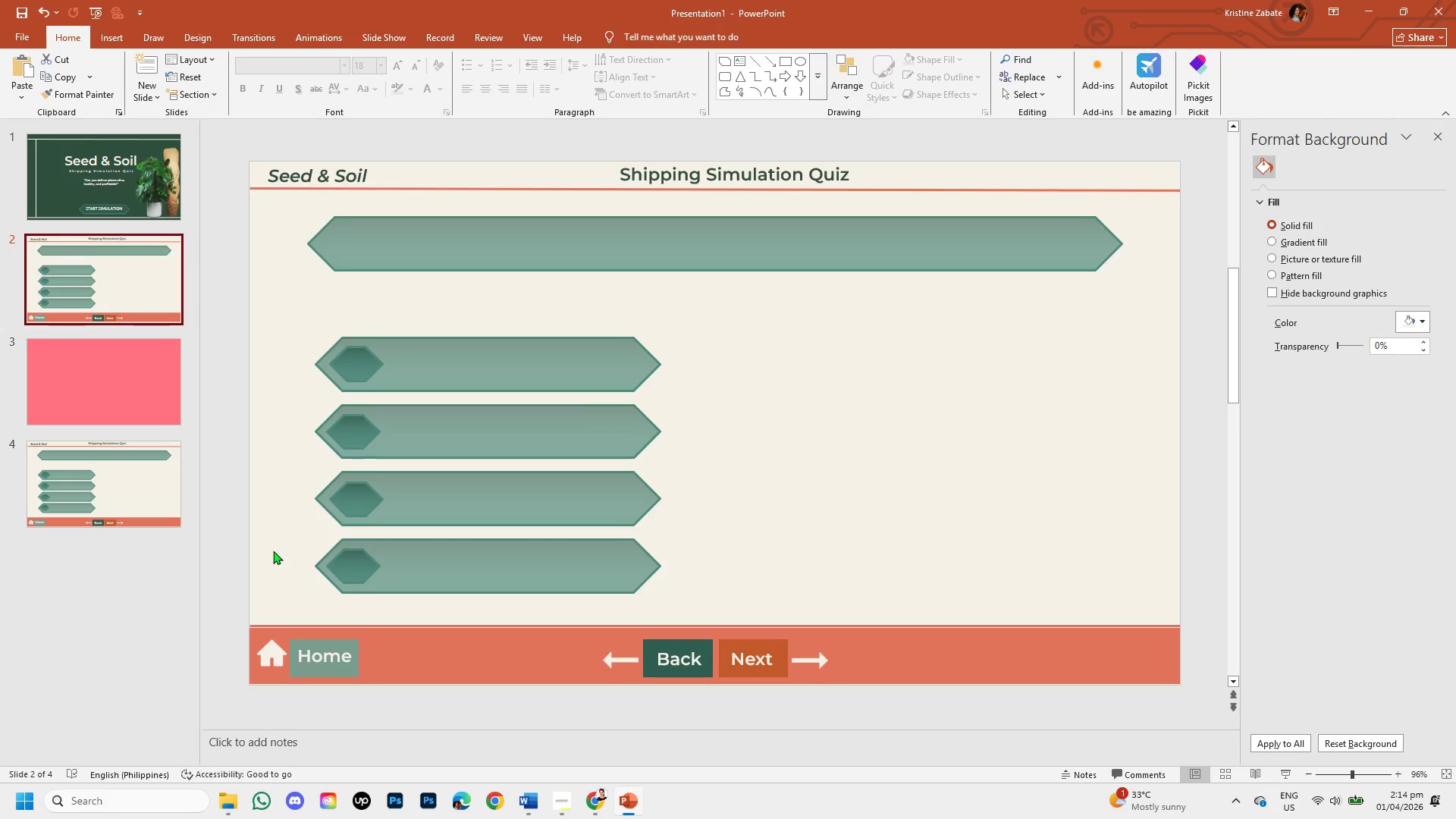 
left_click([120, 370])
 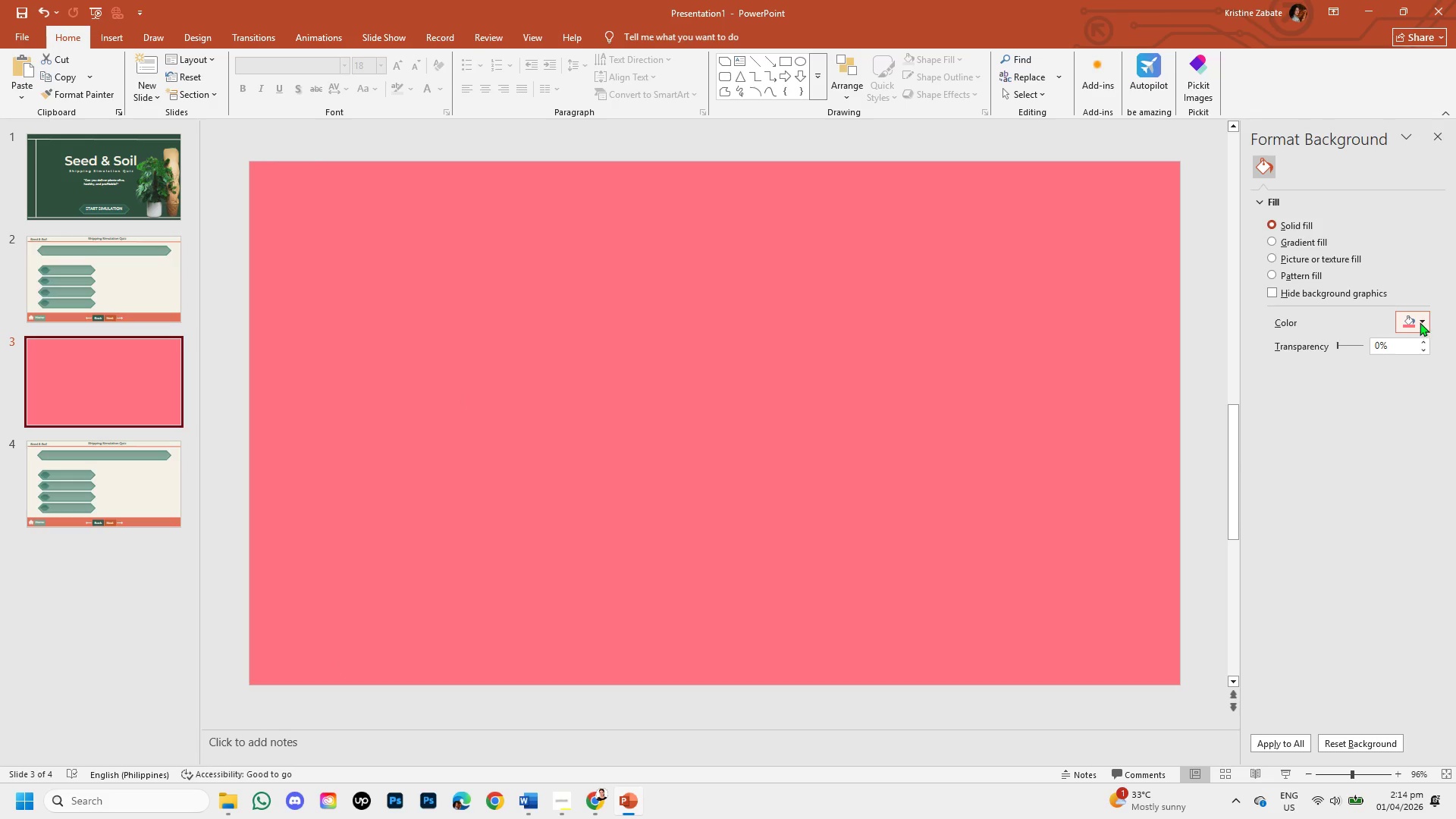 
left_click([1426, 321])
 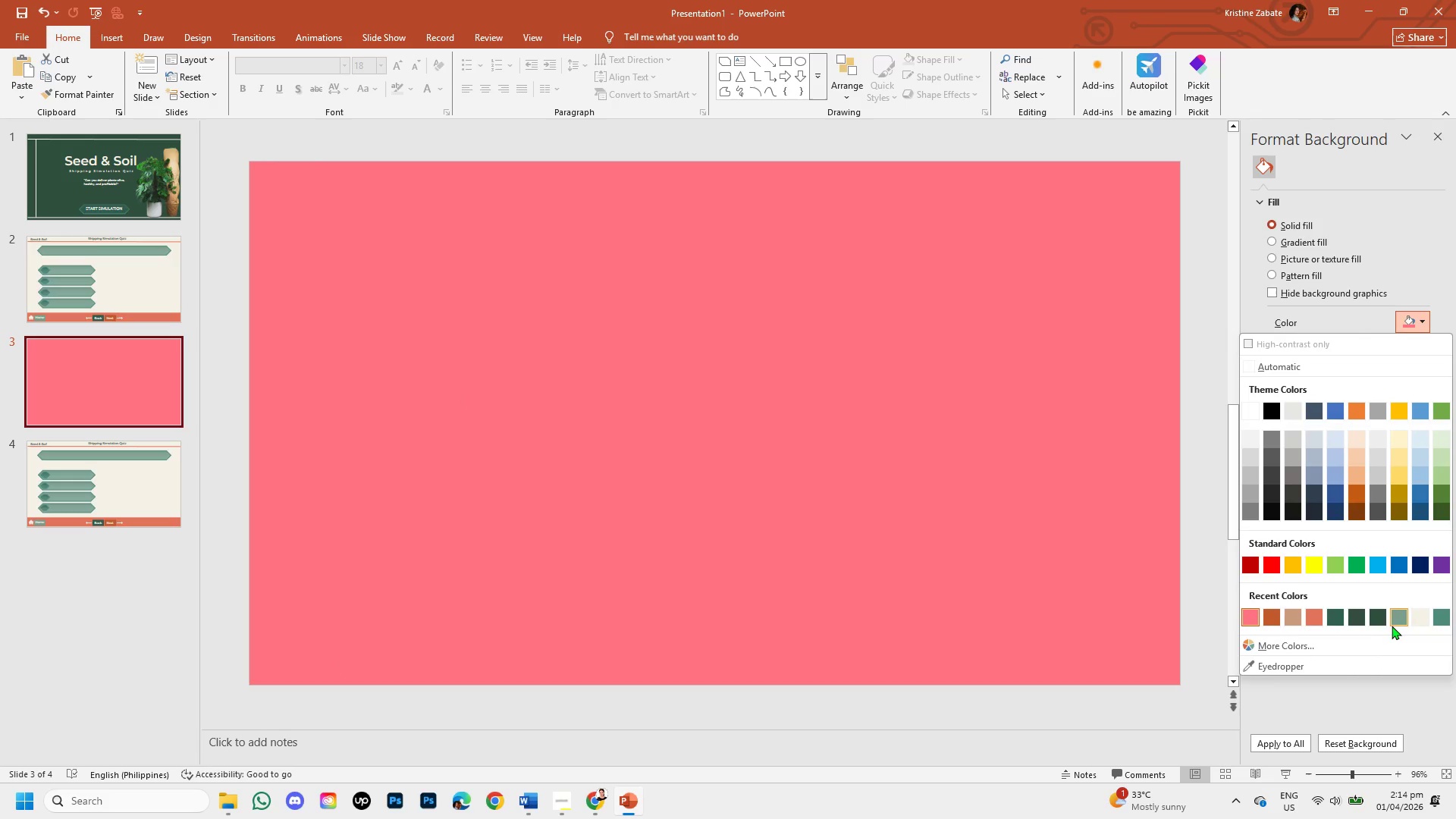 
left_click([1394, 621])
 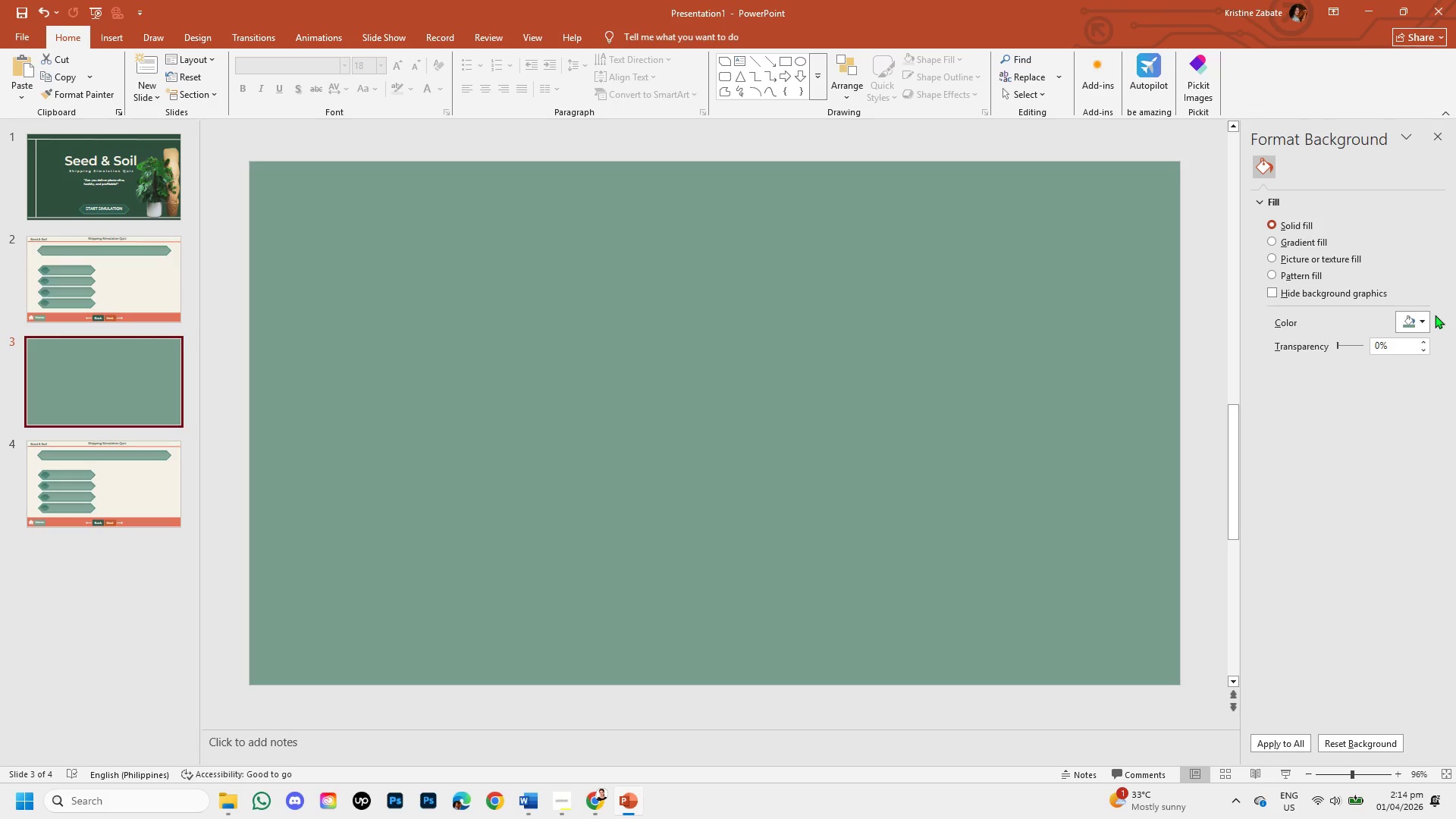 
left_click([1423, 312])
 